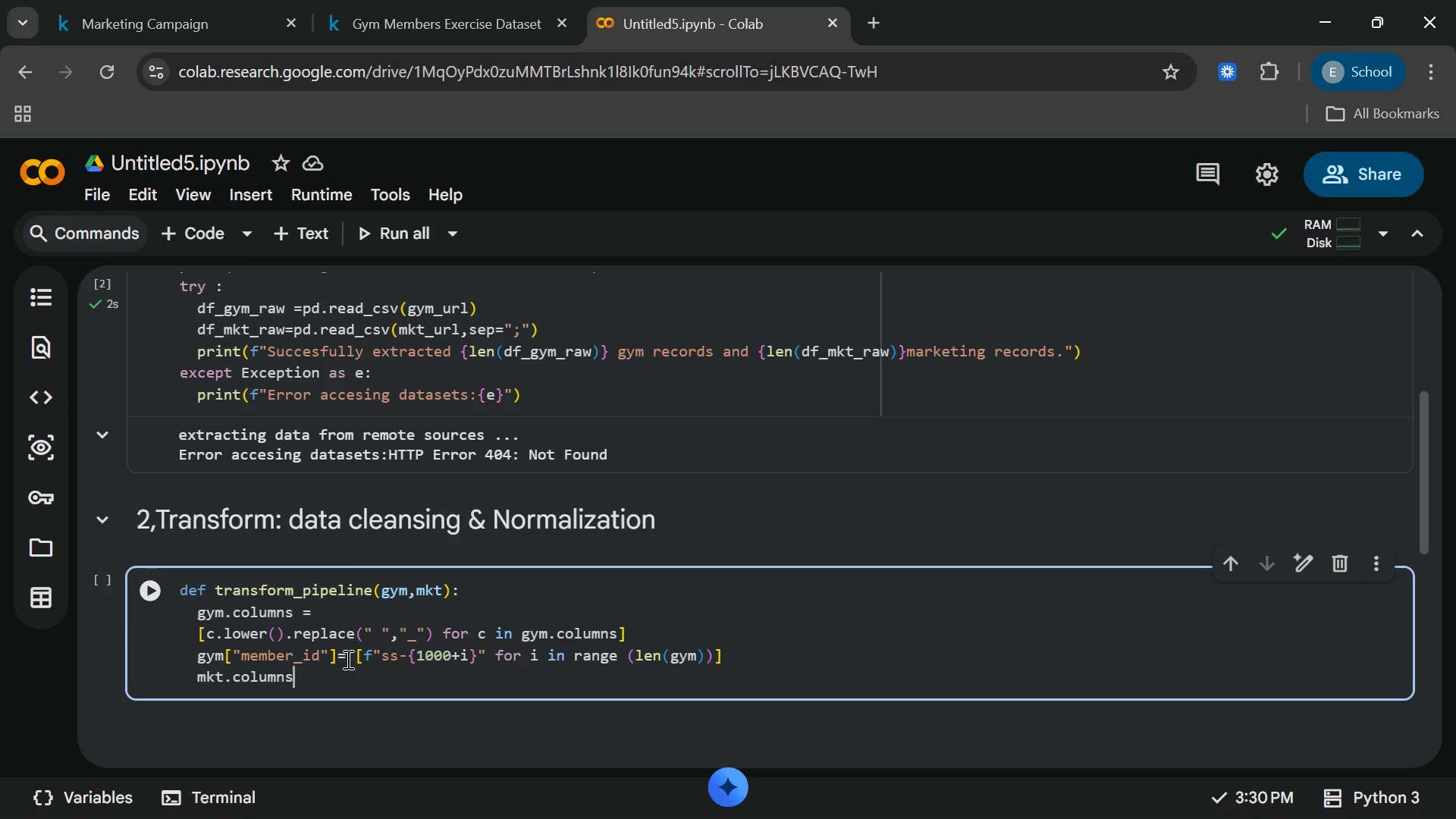 
type(=[c.lower)
 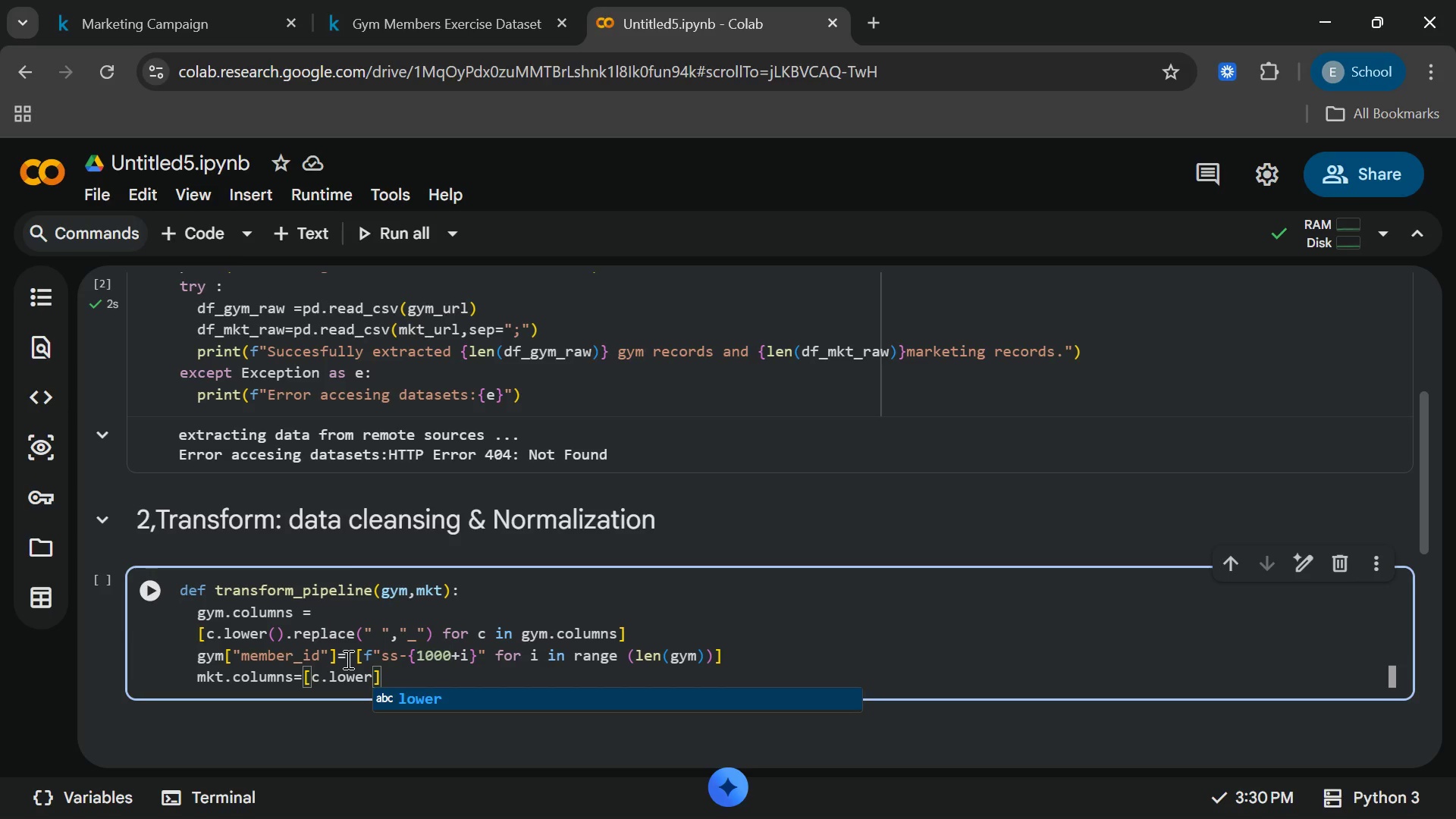 
key(Enter)
 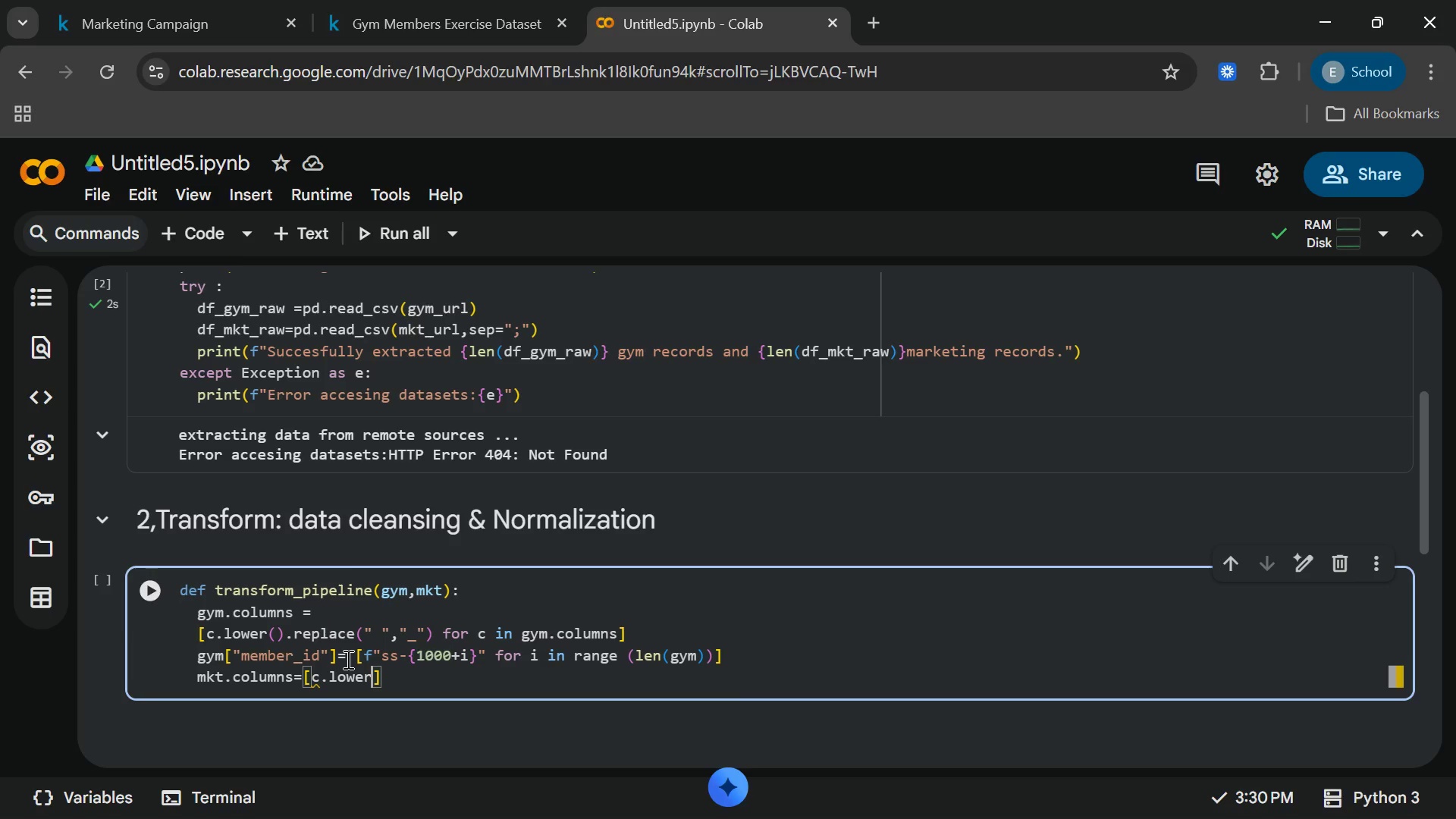 
key(Shift+9)
 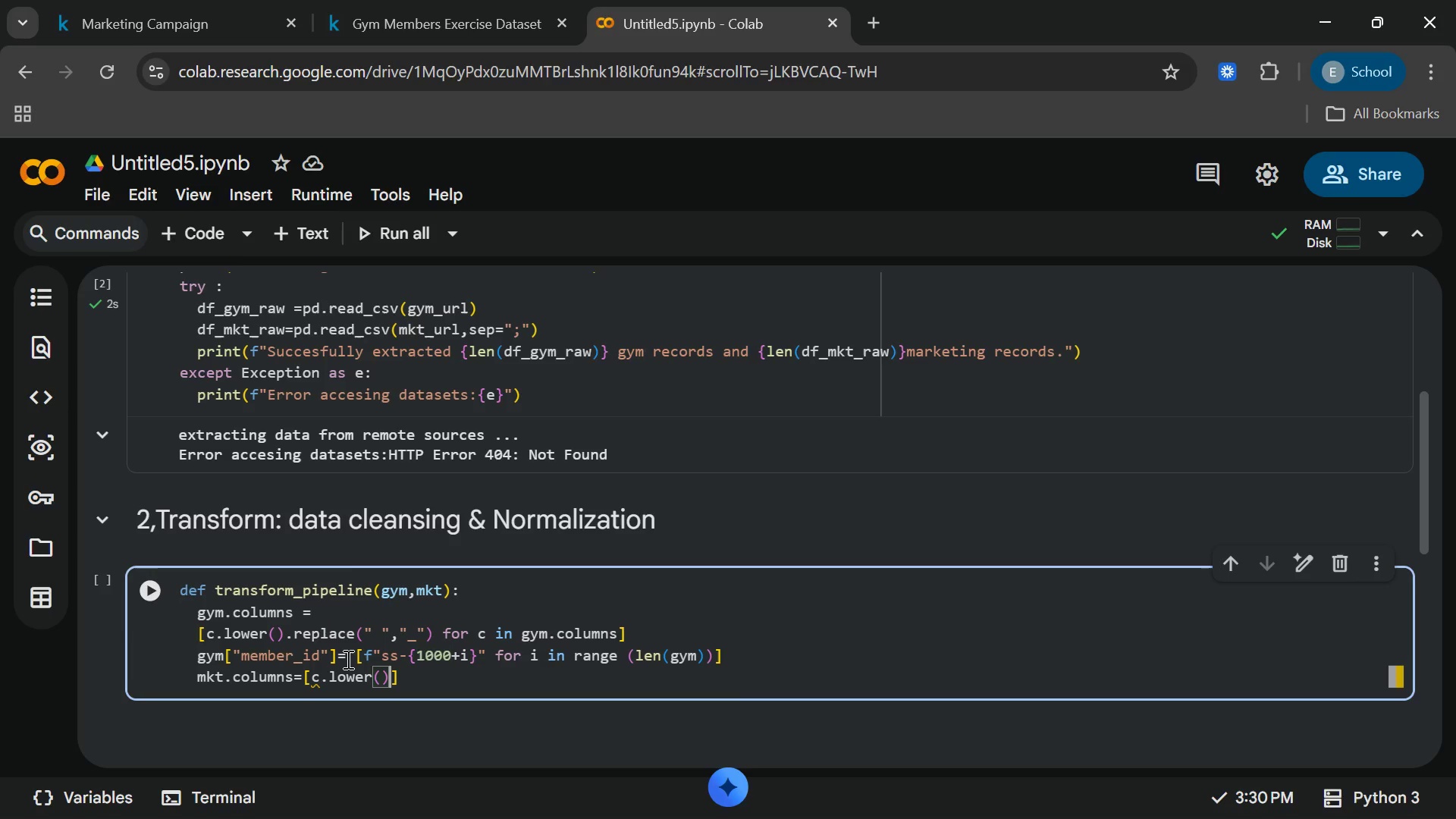 
key(ArrowRight)
 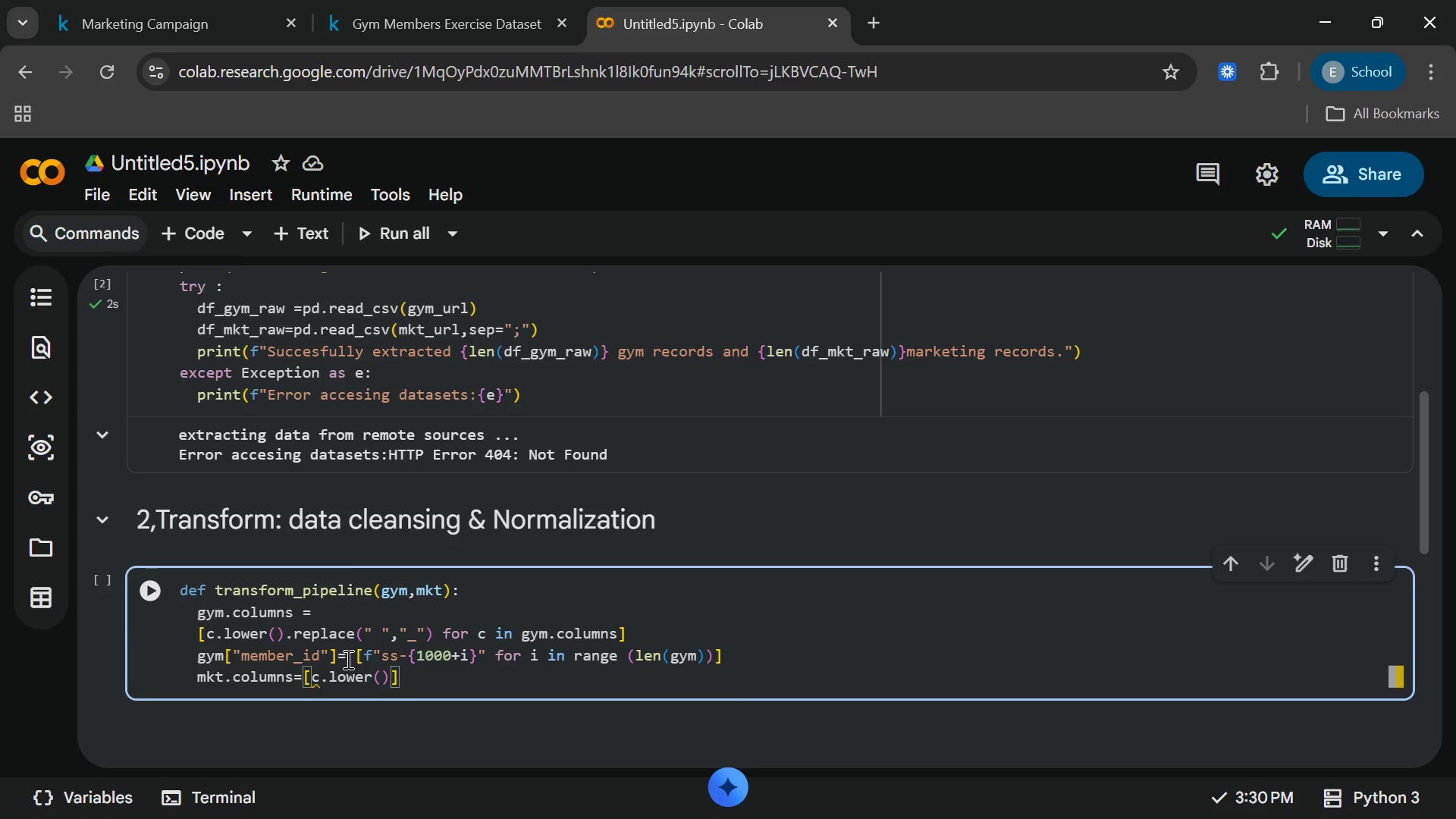 
type(.reo)
key(Backspace)
type(place)
 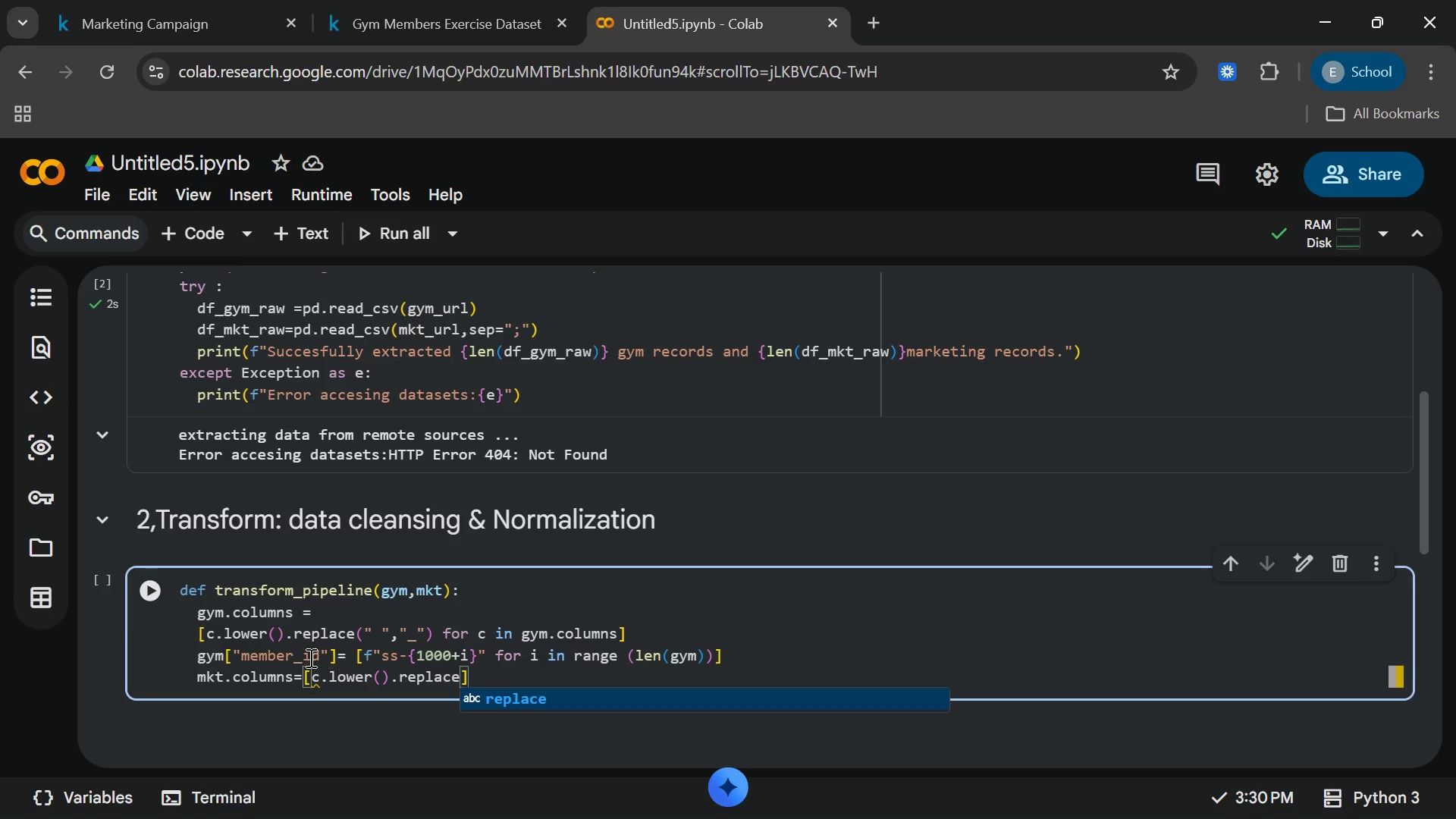 
key(Enter)
 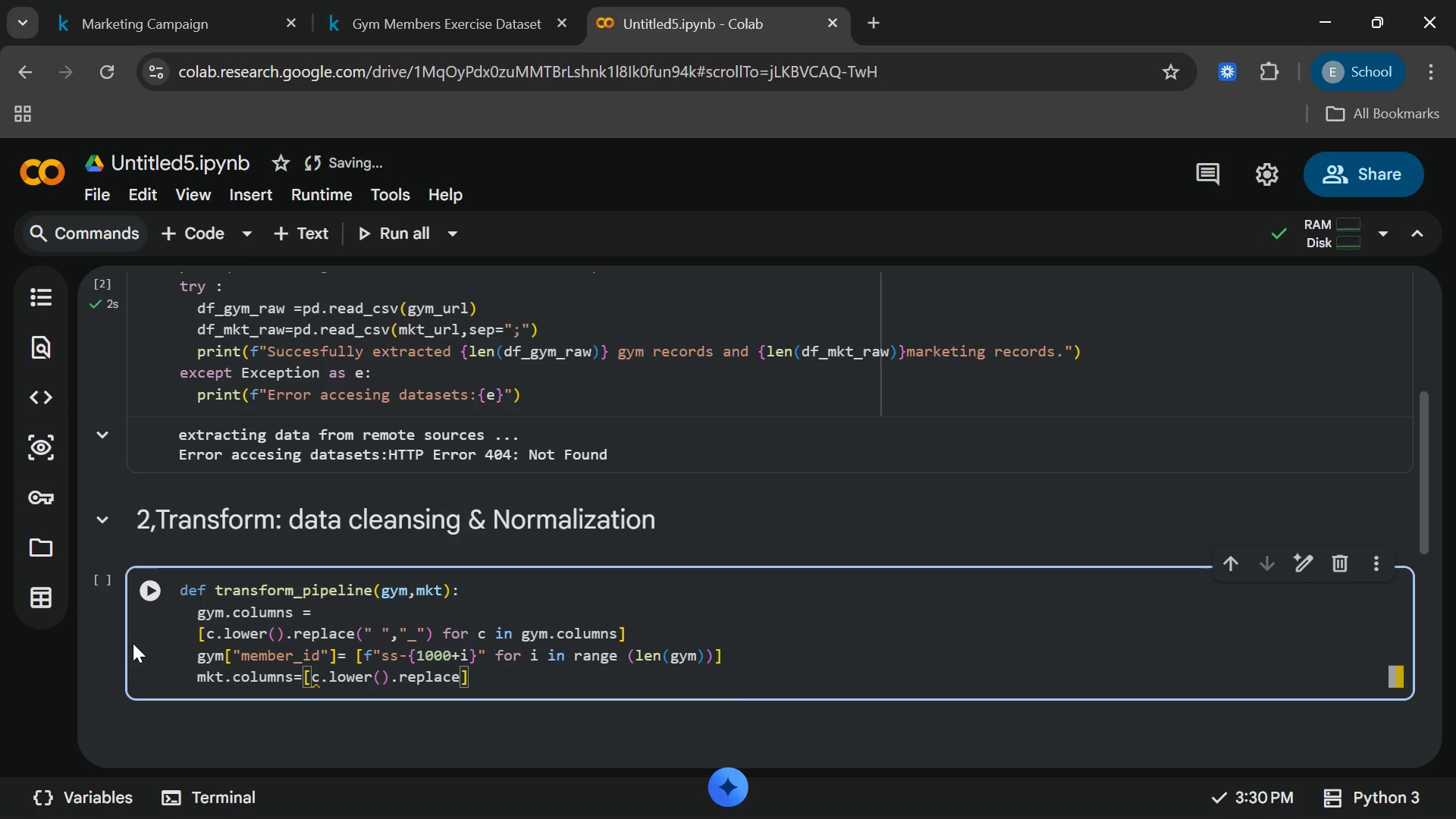 
wait(9.62)
 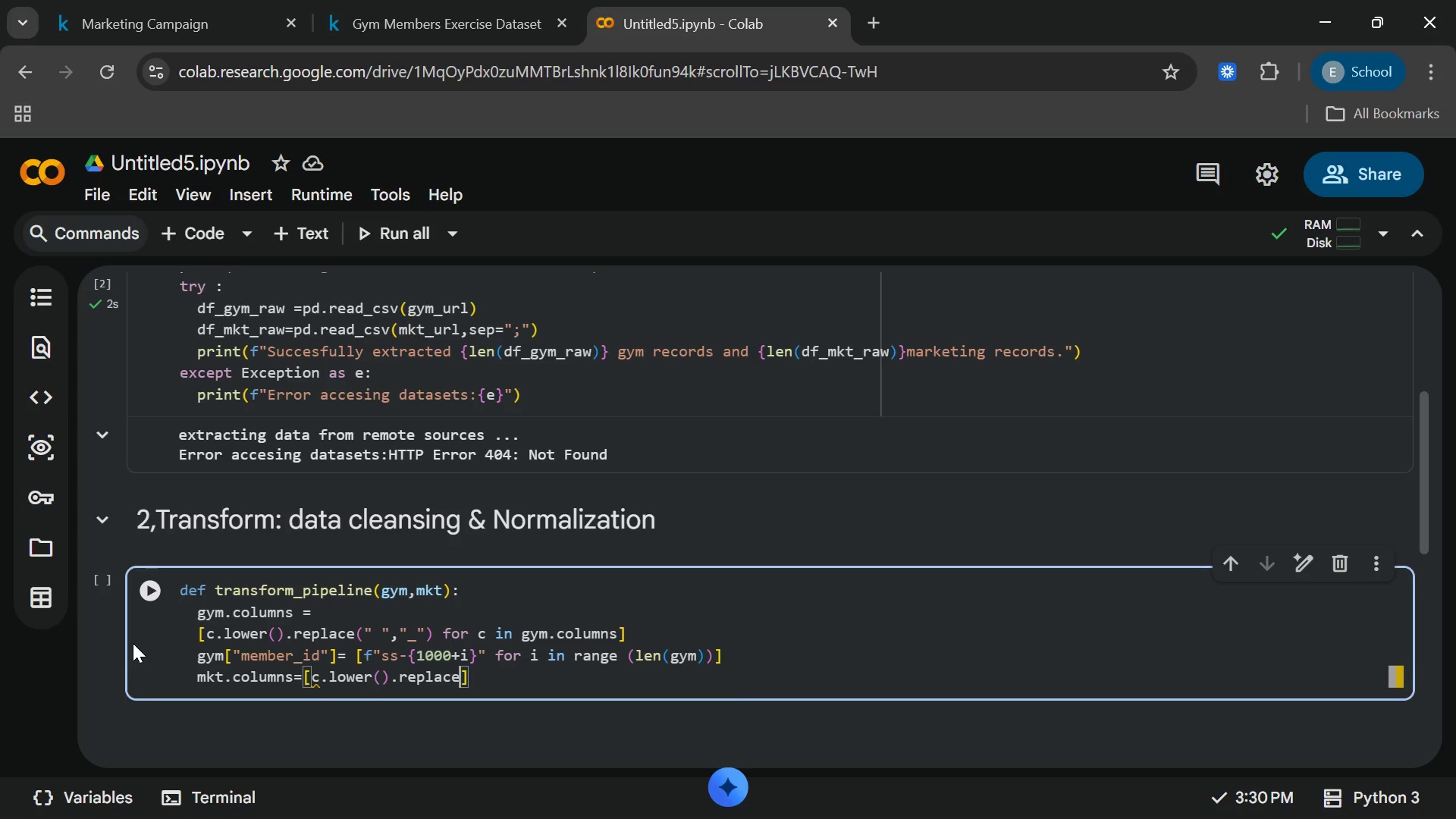 
key(Shift+9)
 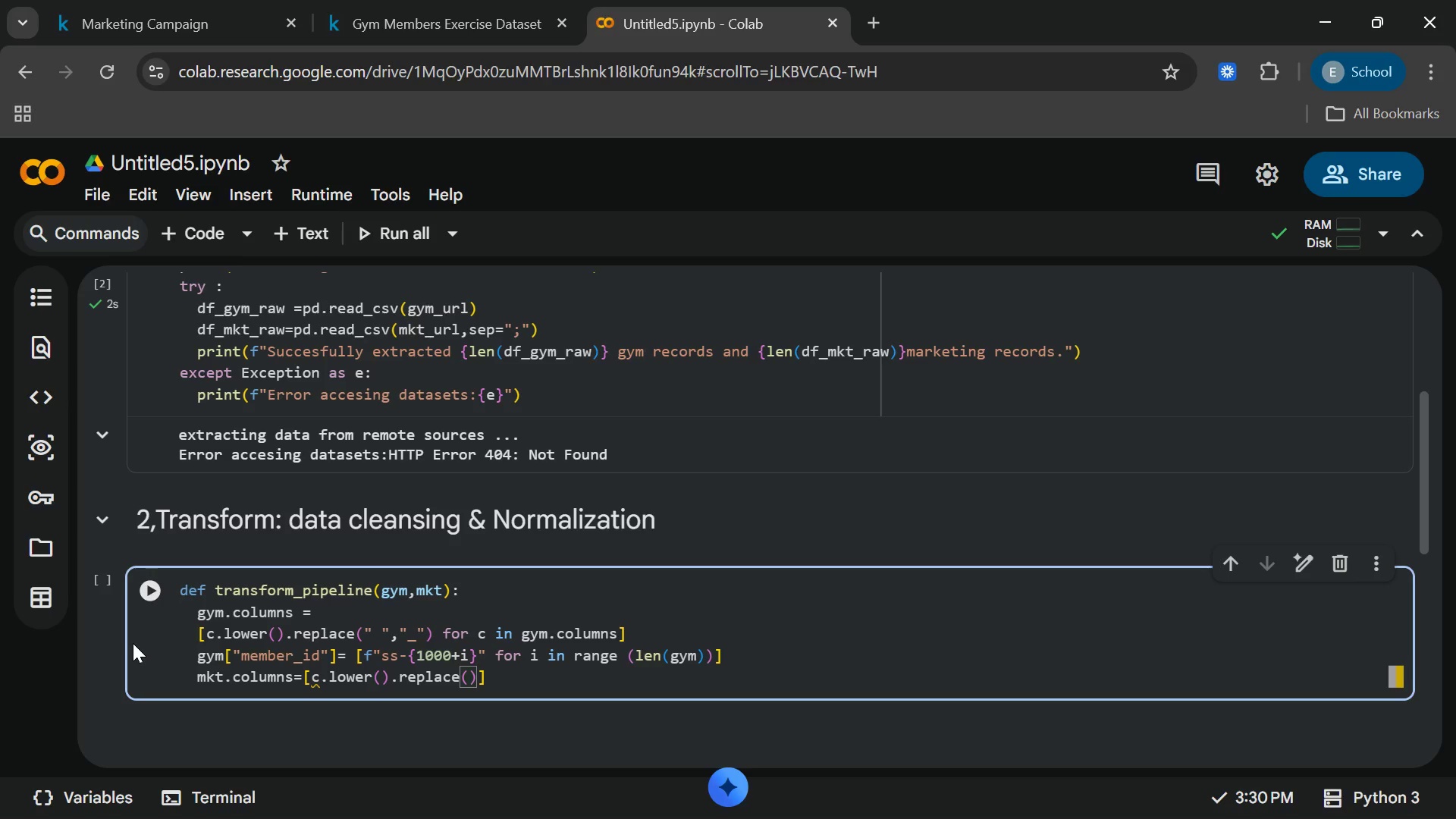 
key(Shift+Quote)
 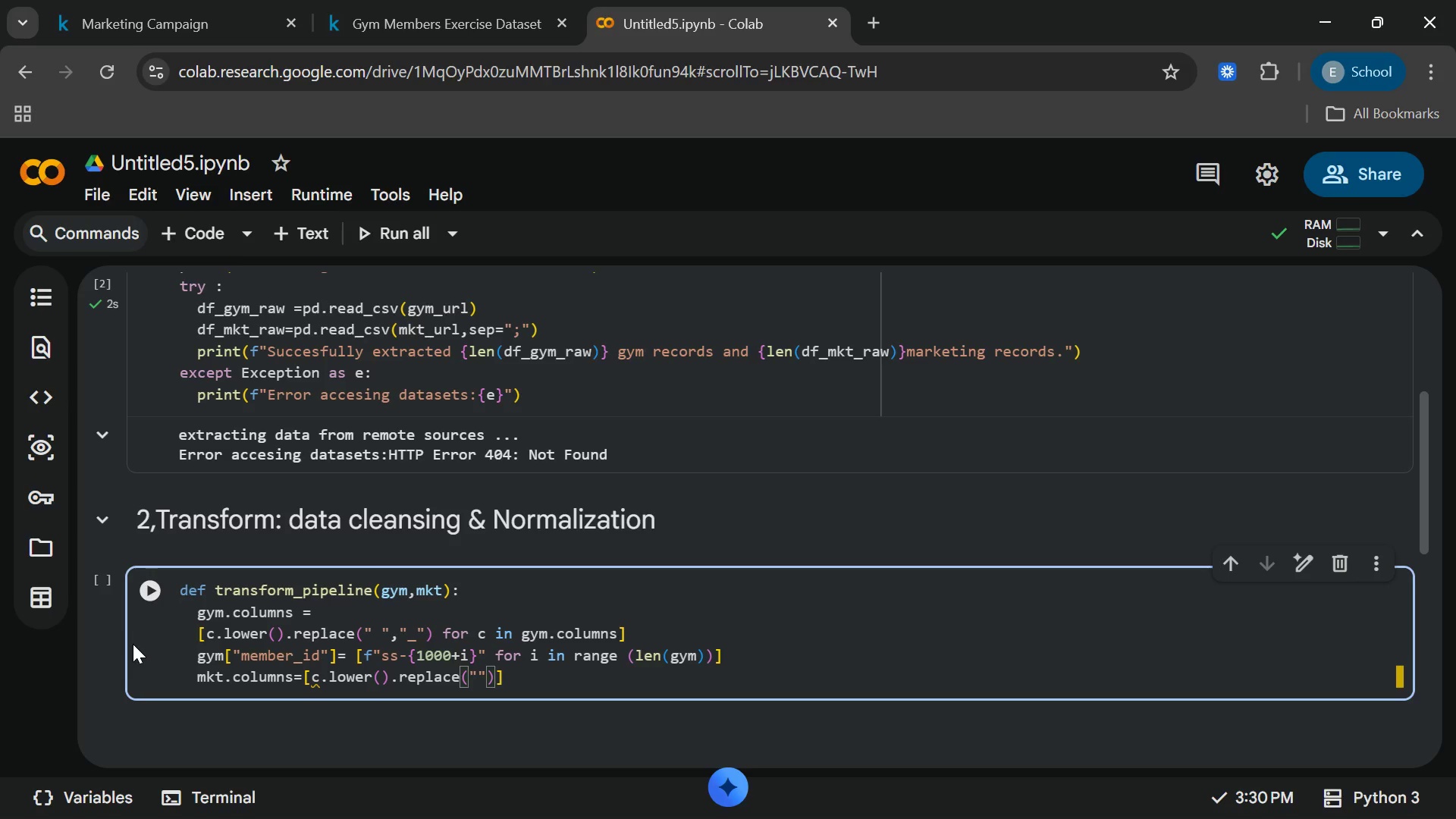 
key(Space)
 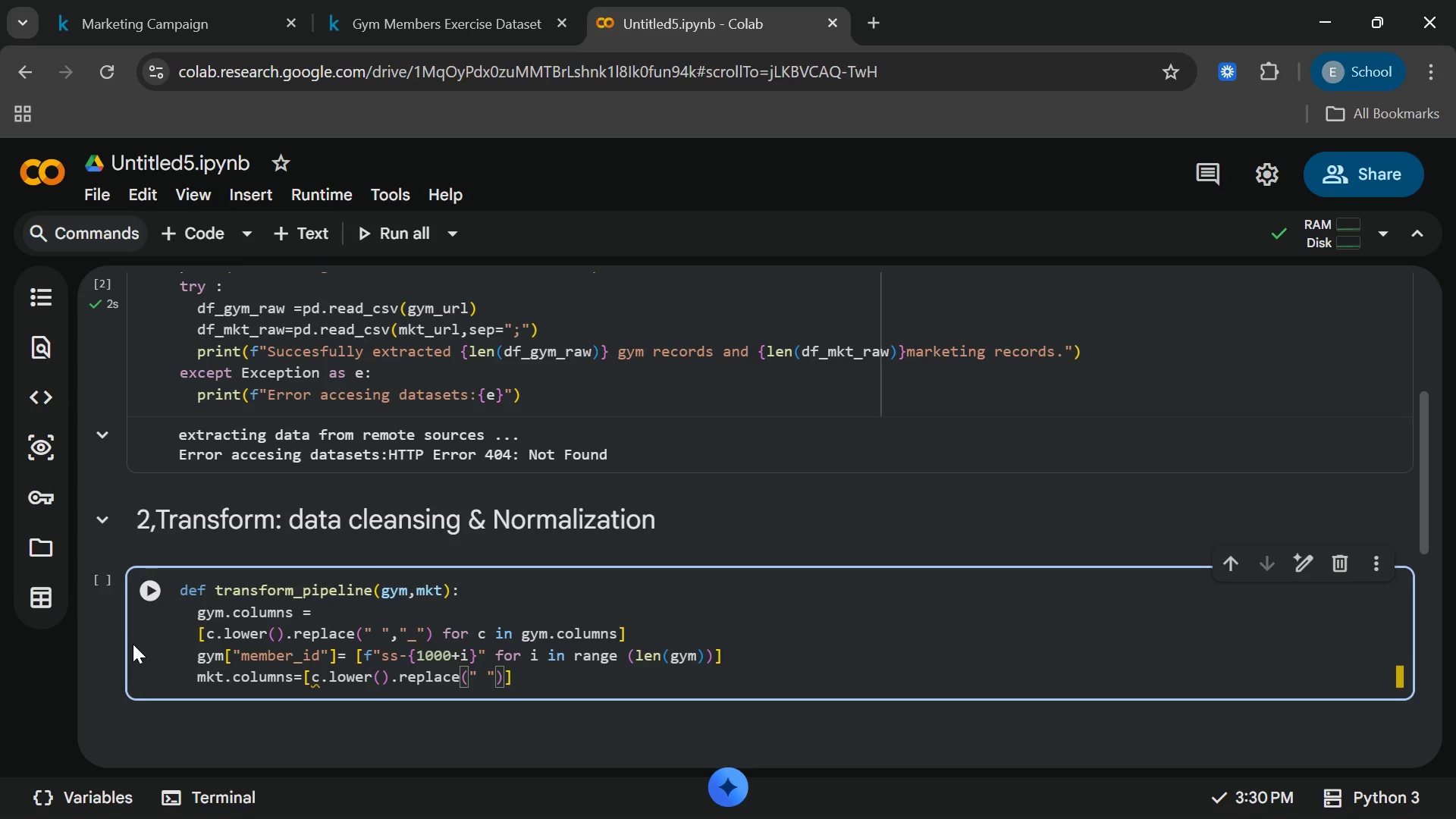 
key(ArrowRight)
 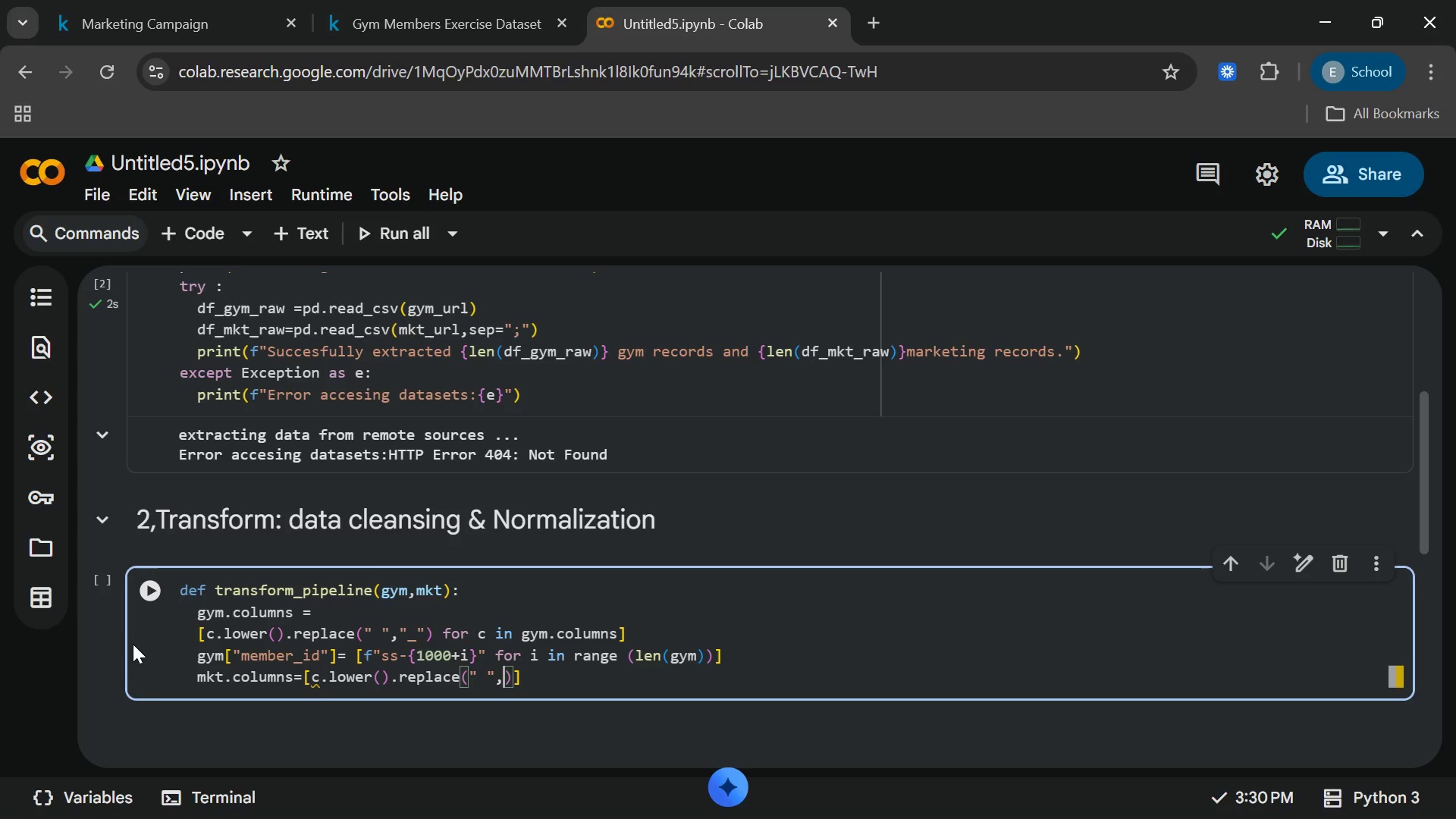 
key(Comma)
 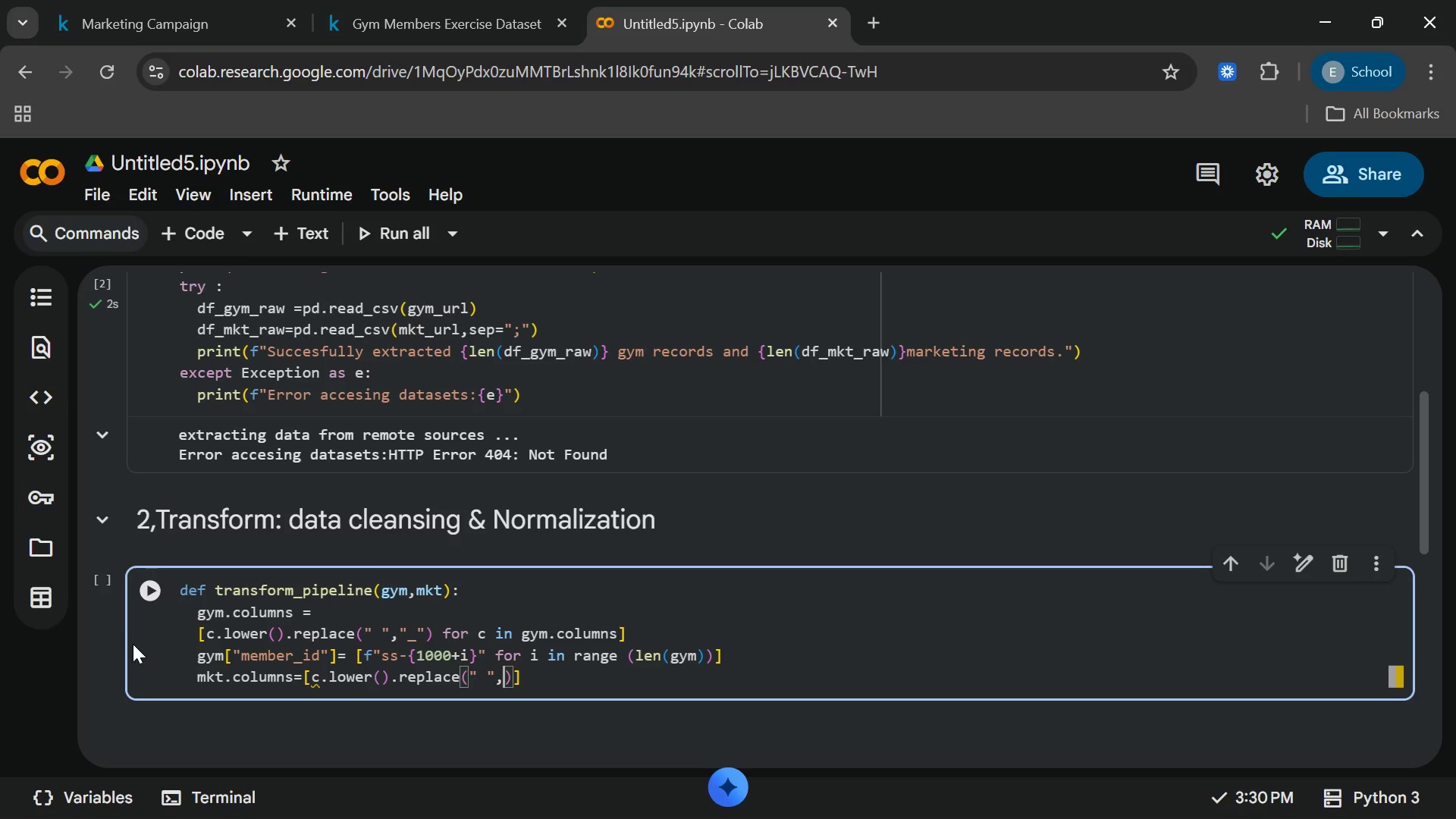 
key(Space)
 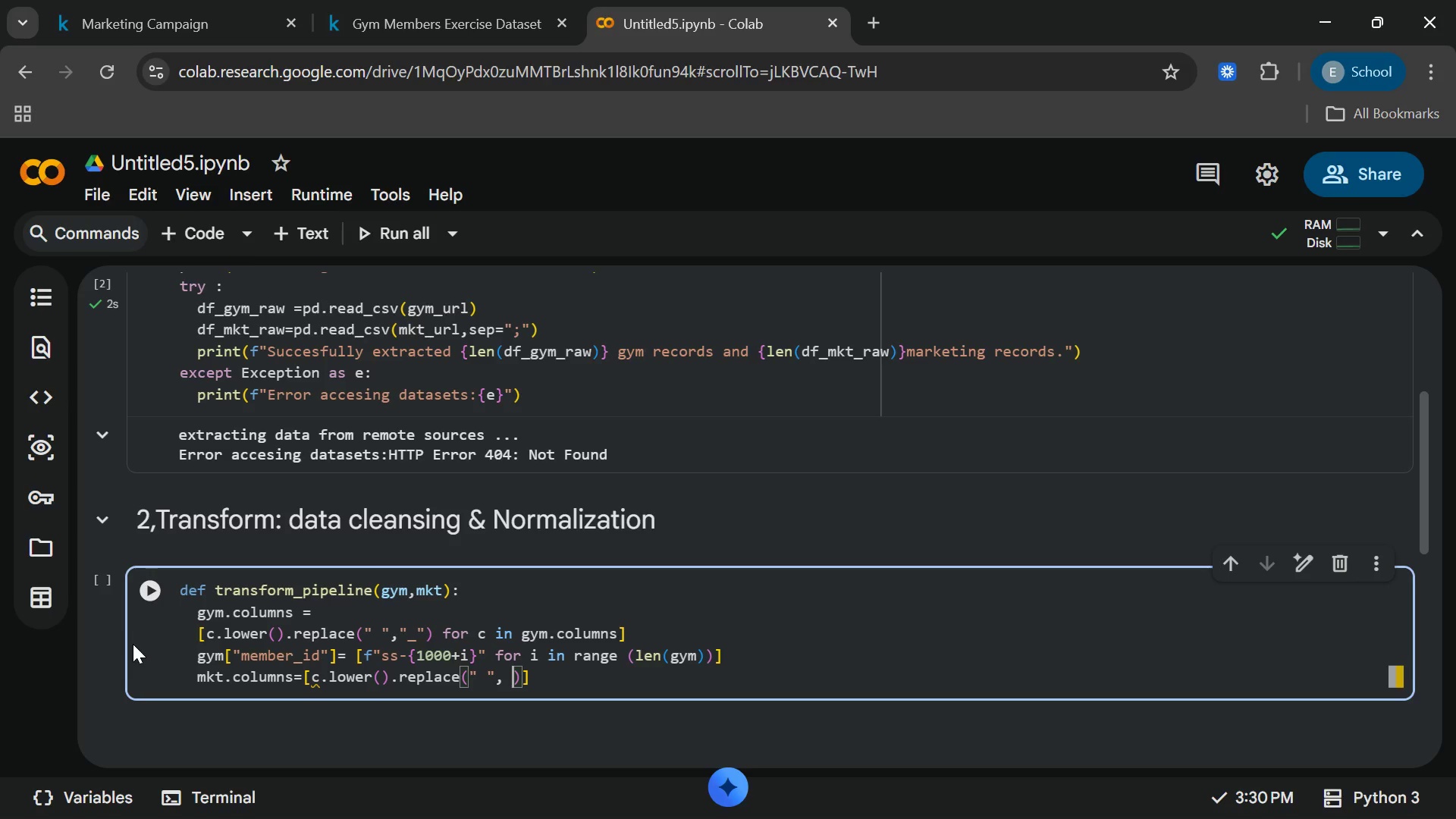 
key(Shift+Quote)
 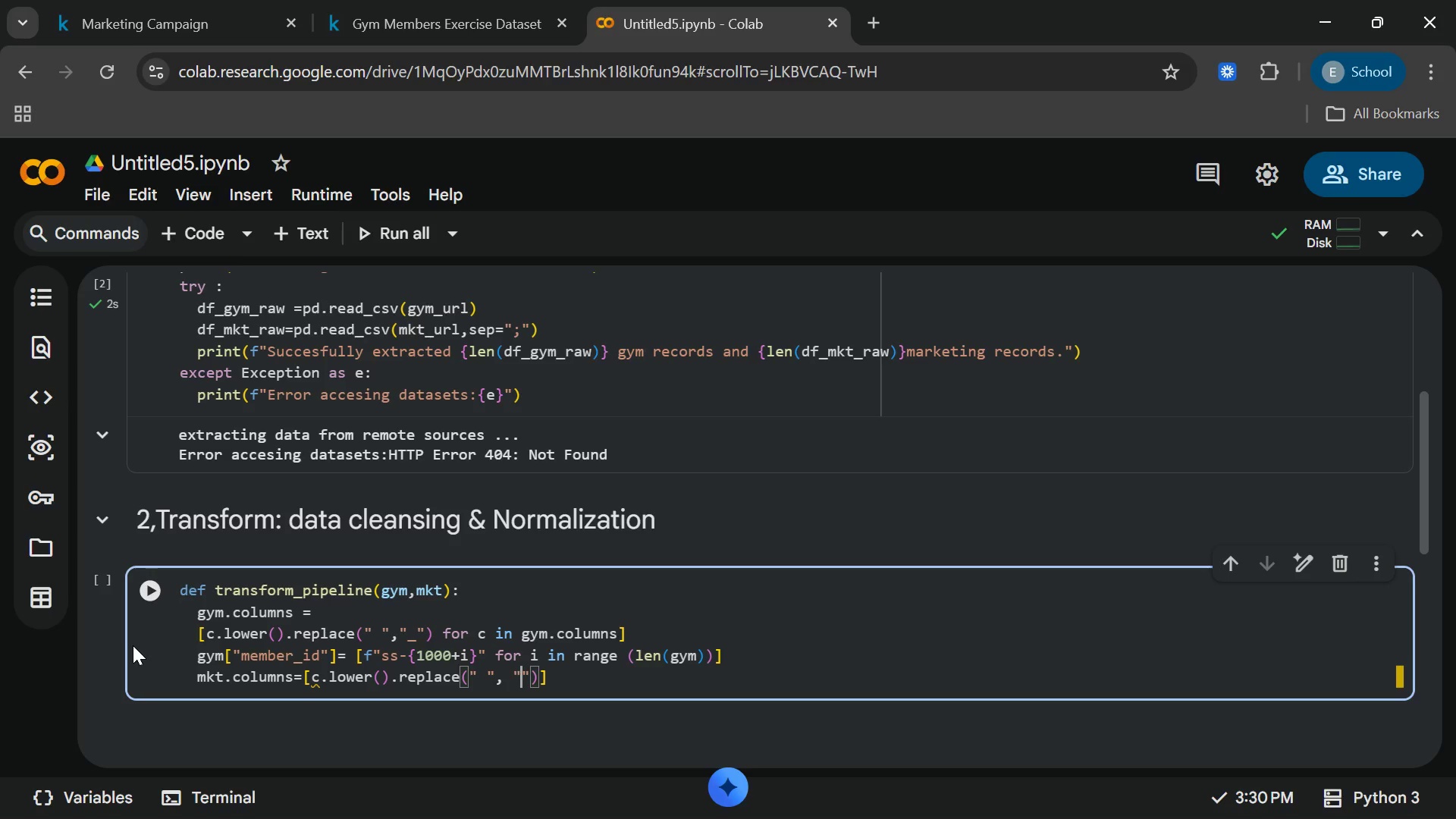 
key(Shift+Minus)
 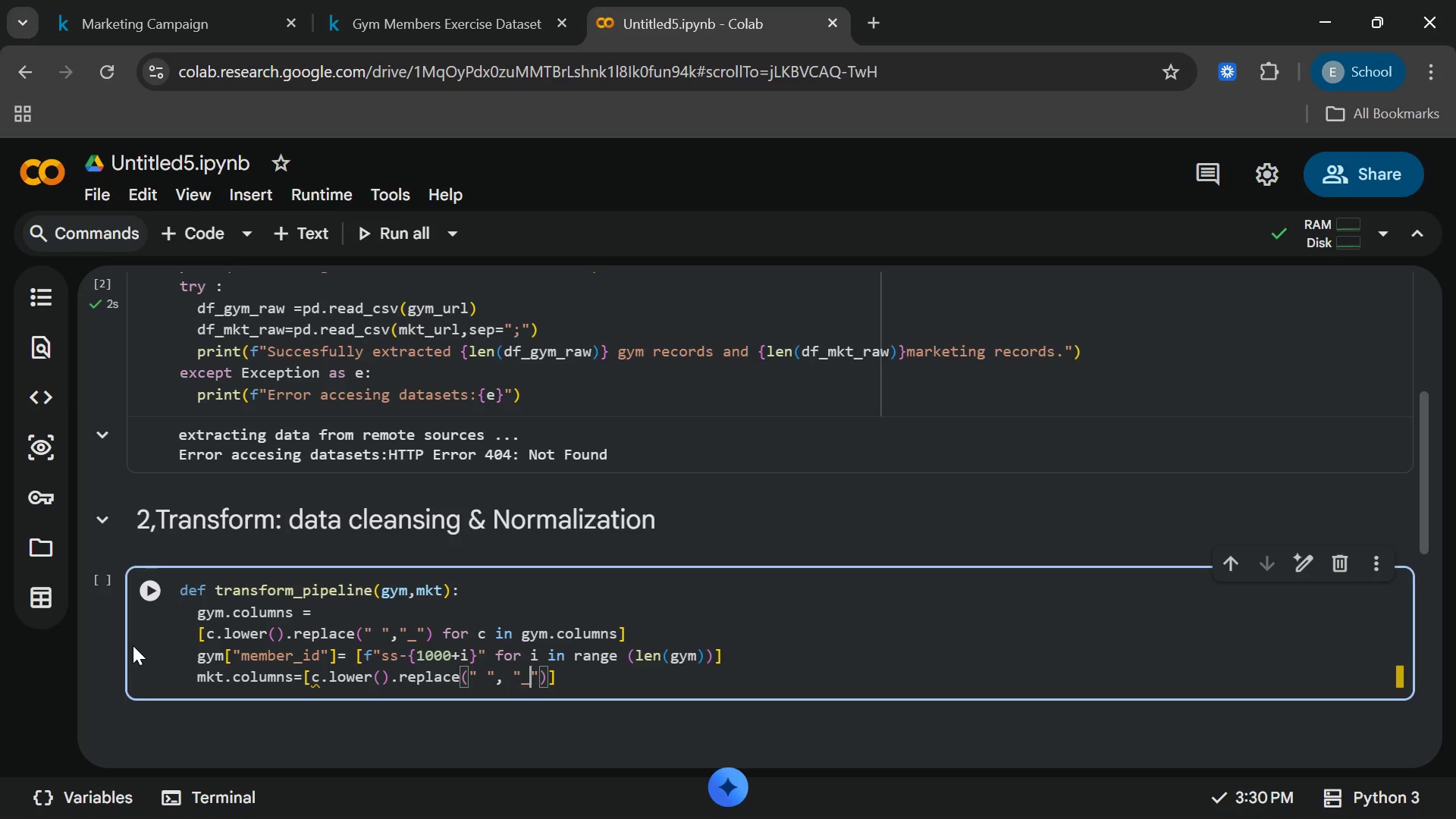 
key(ArrowRight)
 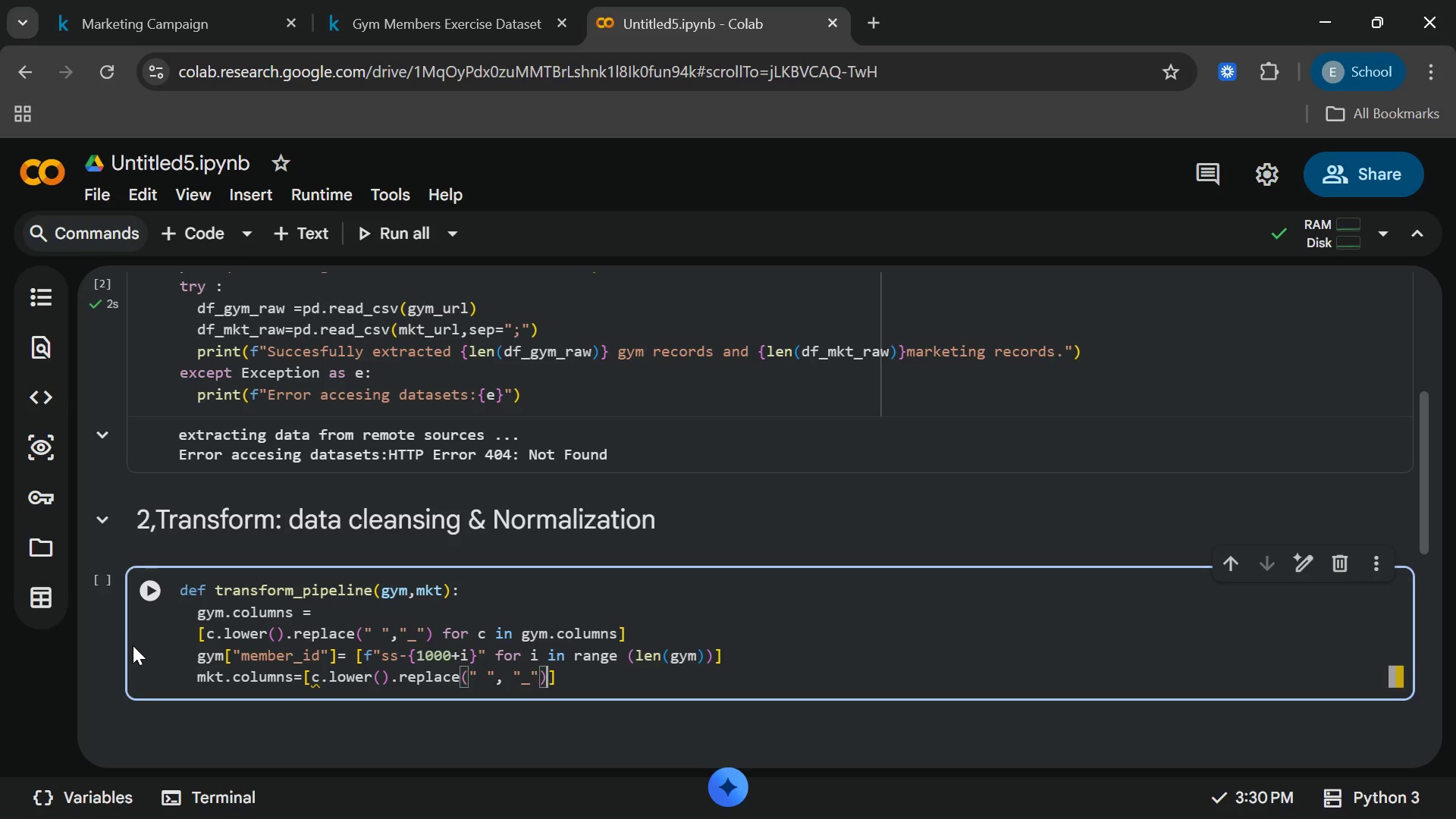 
key(ArrowRight)
 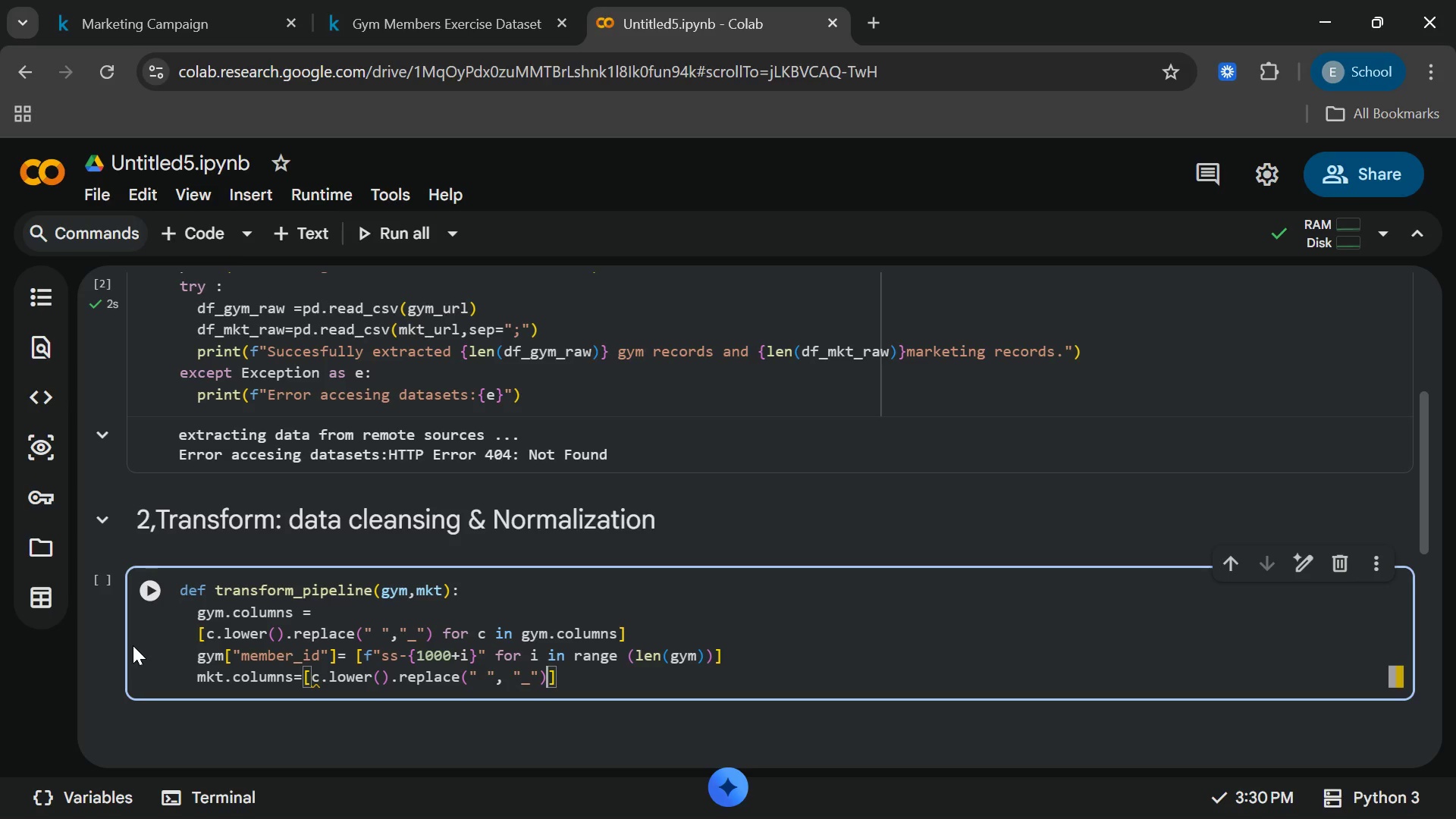 
key(ArrowRight)
 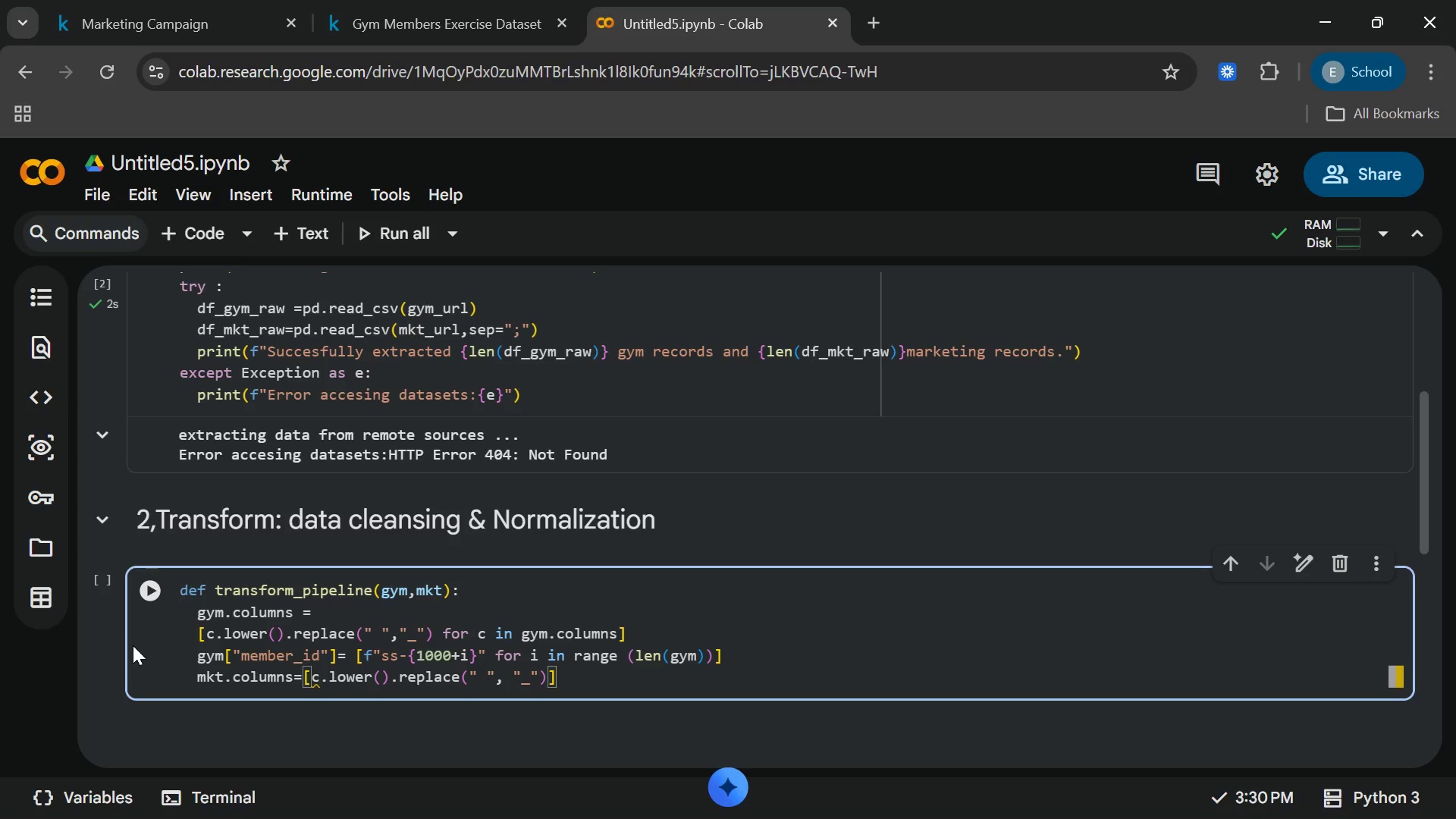 
key(ArrowLeft)
 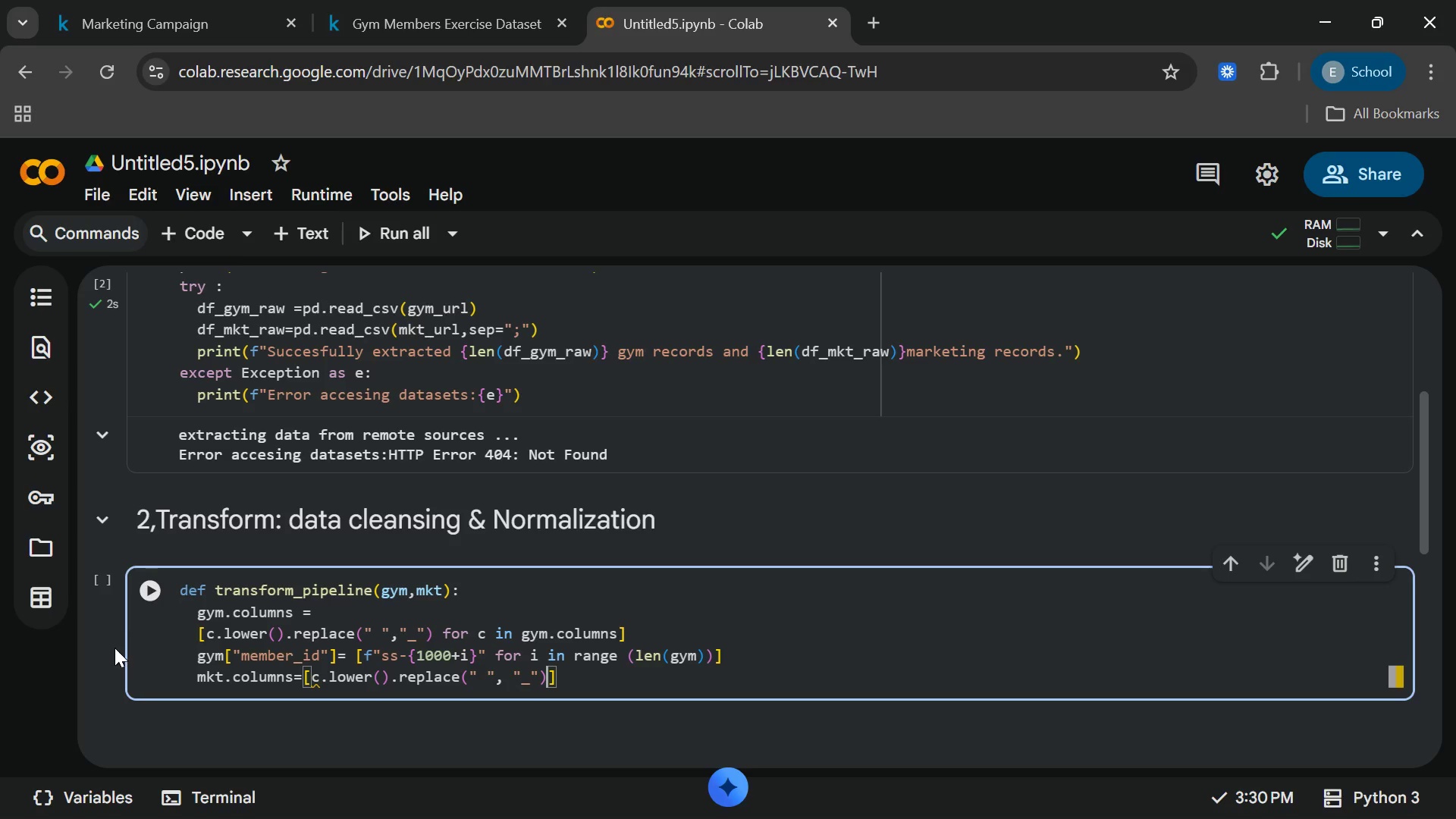 
type(for )
 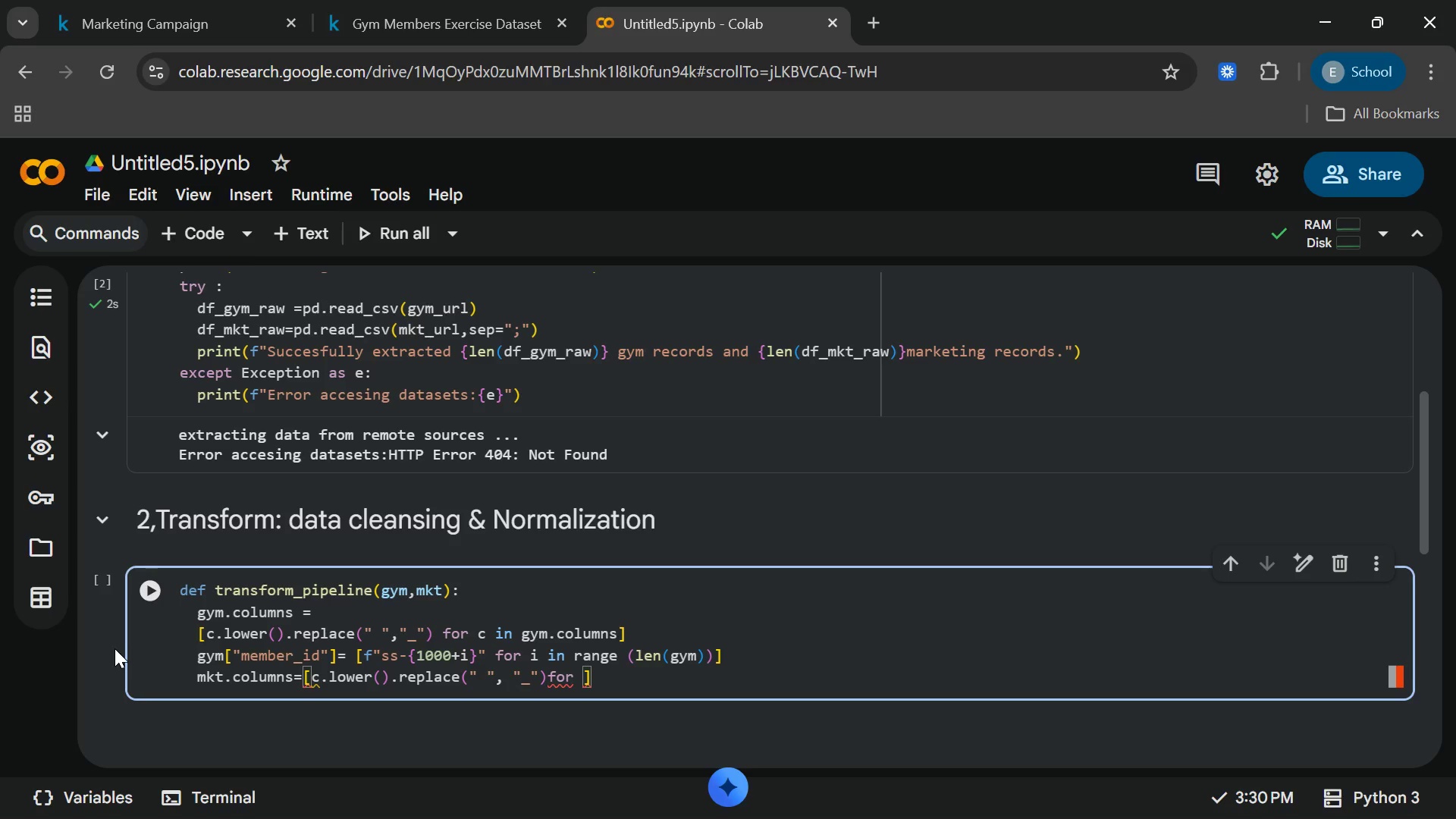 
key(ArrowLeft)
 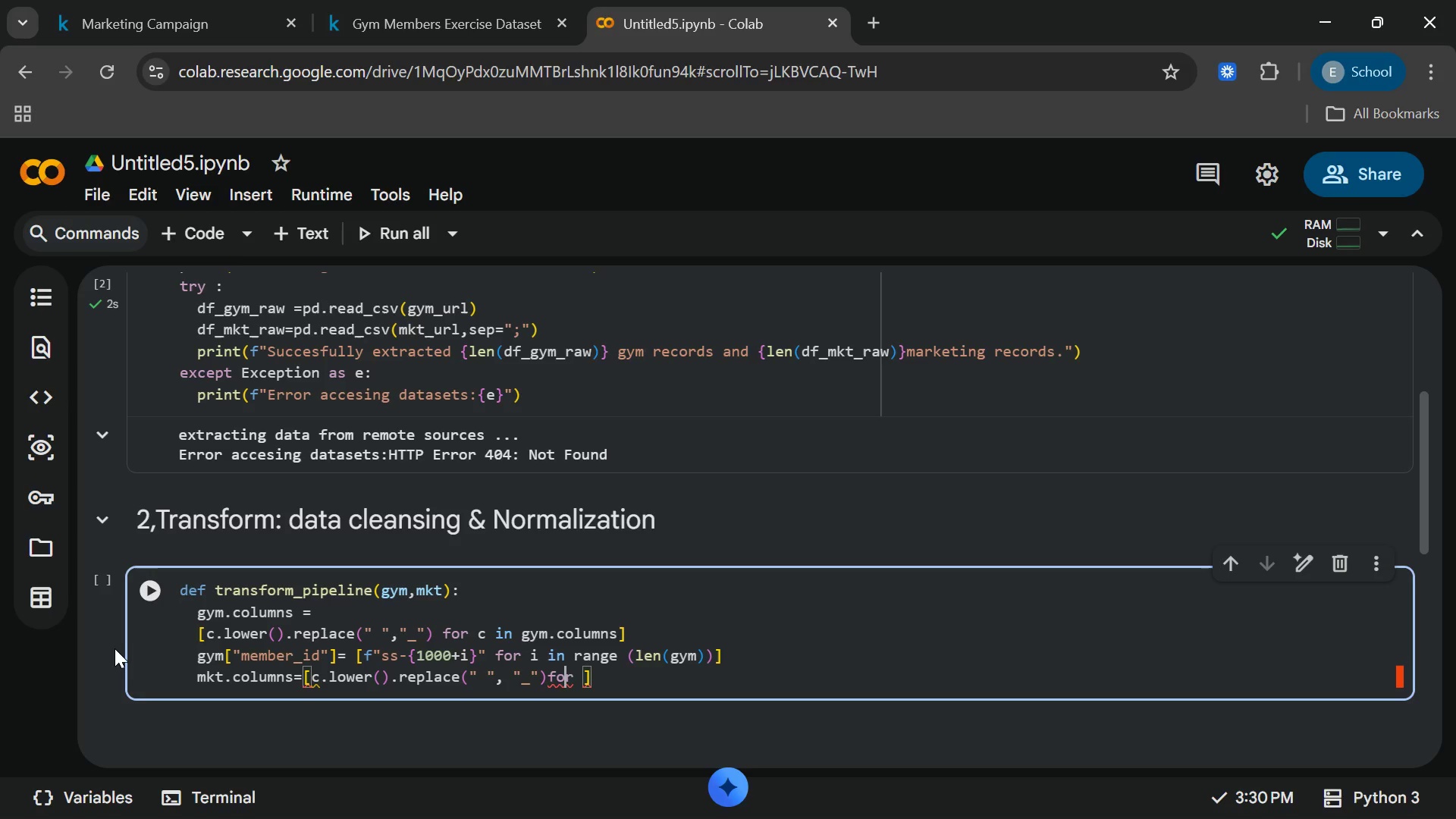 
key(ArrowLeft)
 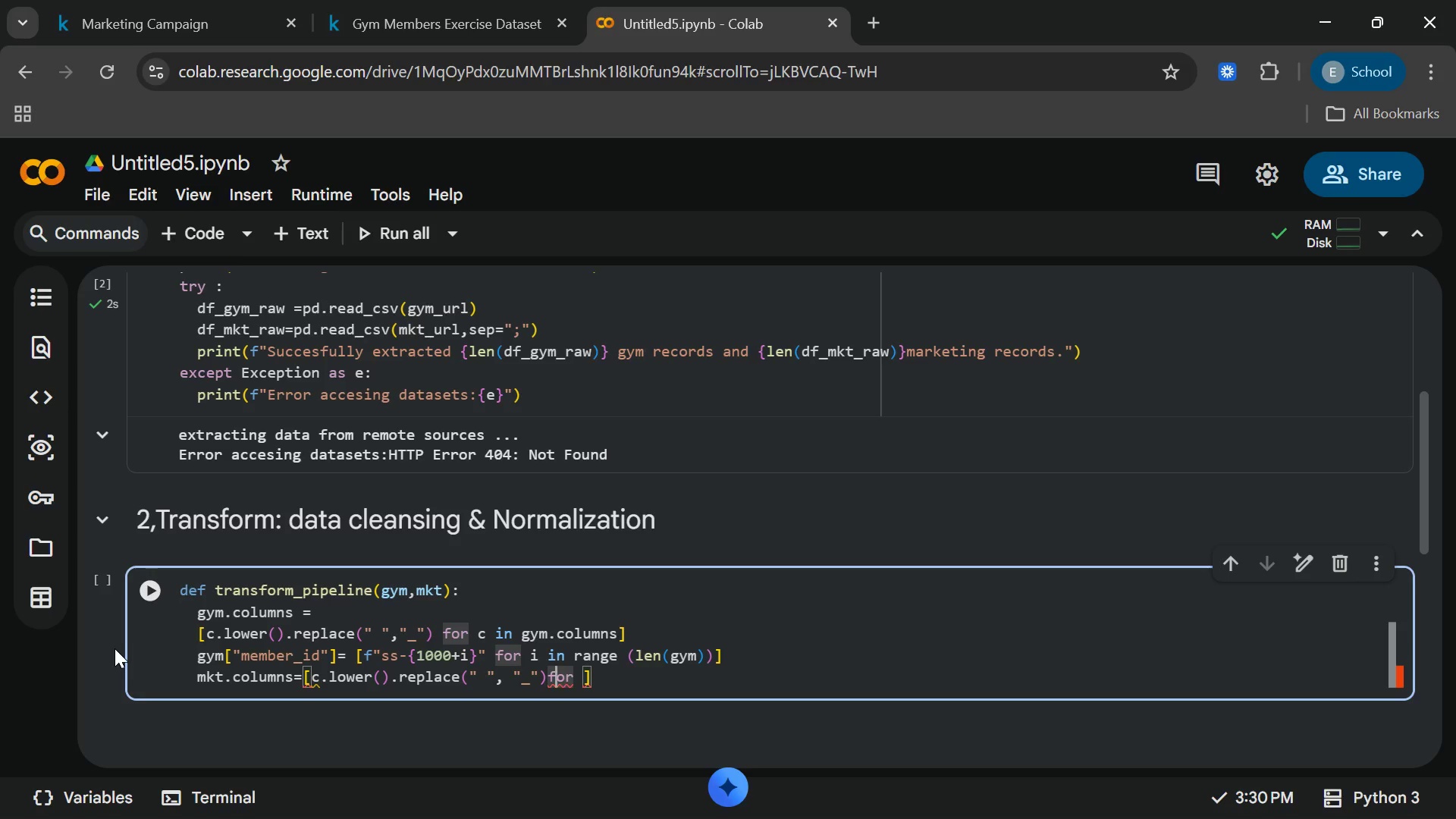 
key(ArrowLeft)
 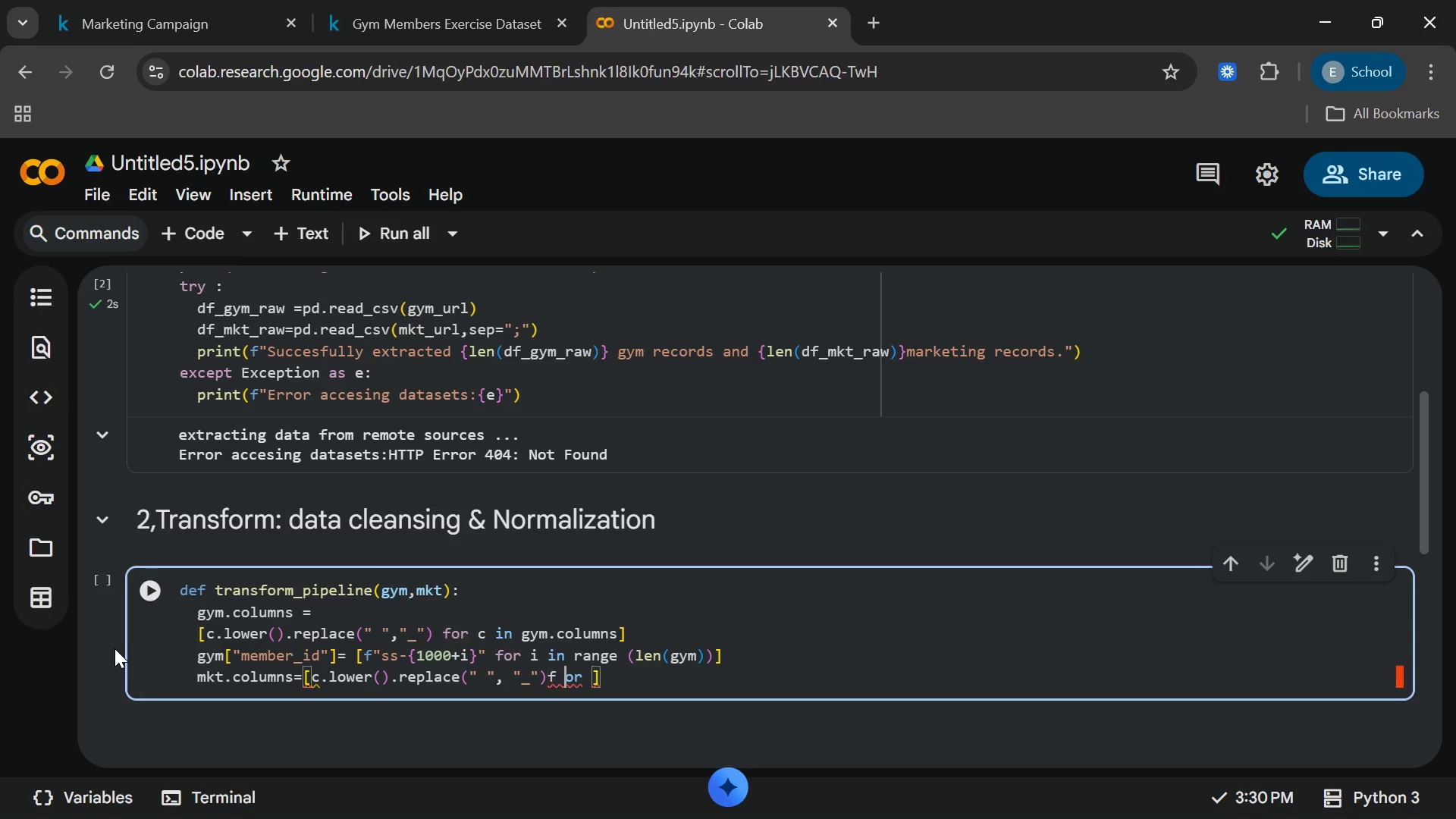 
key(Space)
 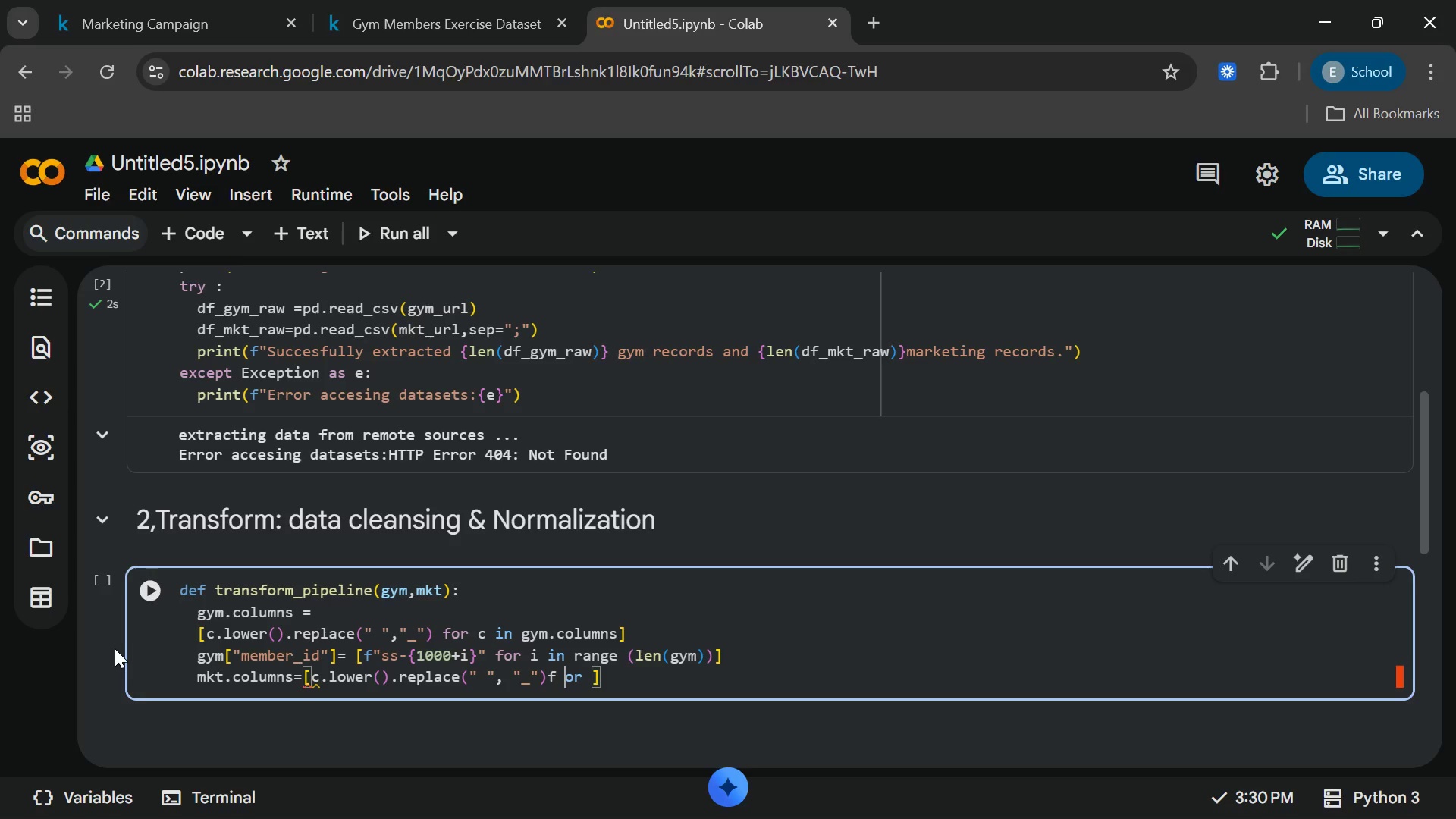 
key(Backspace)
 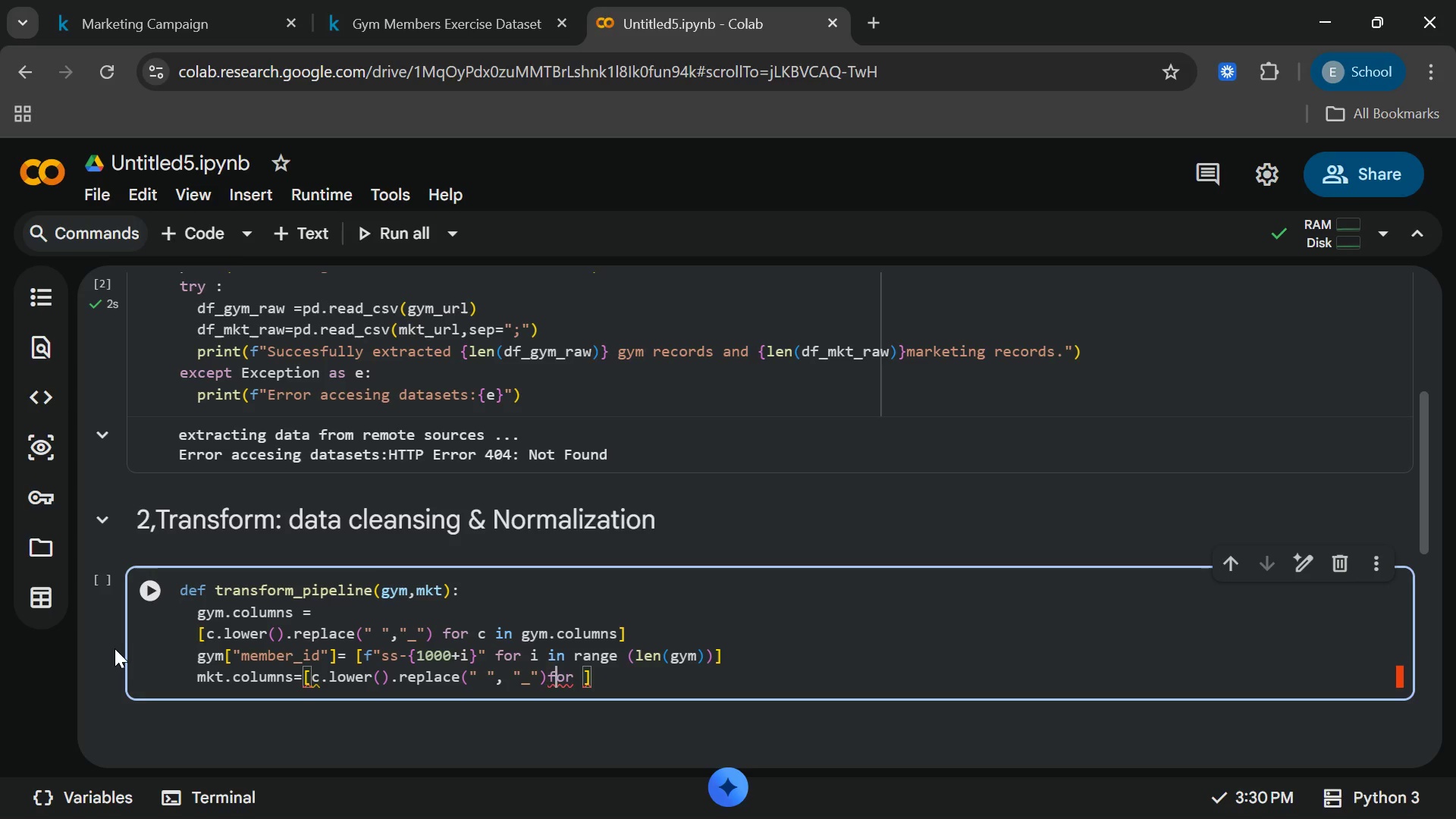 
key(ArrowLeft)
 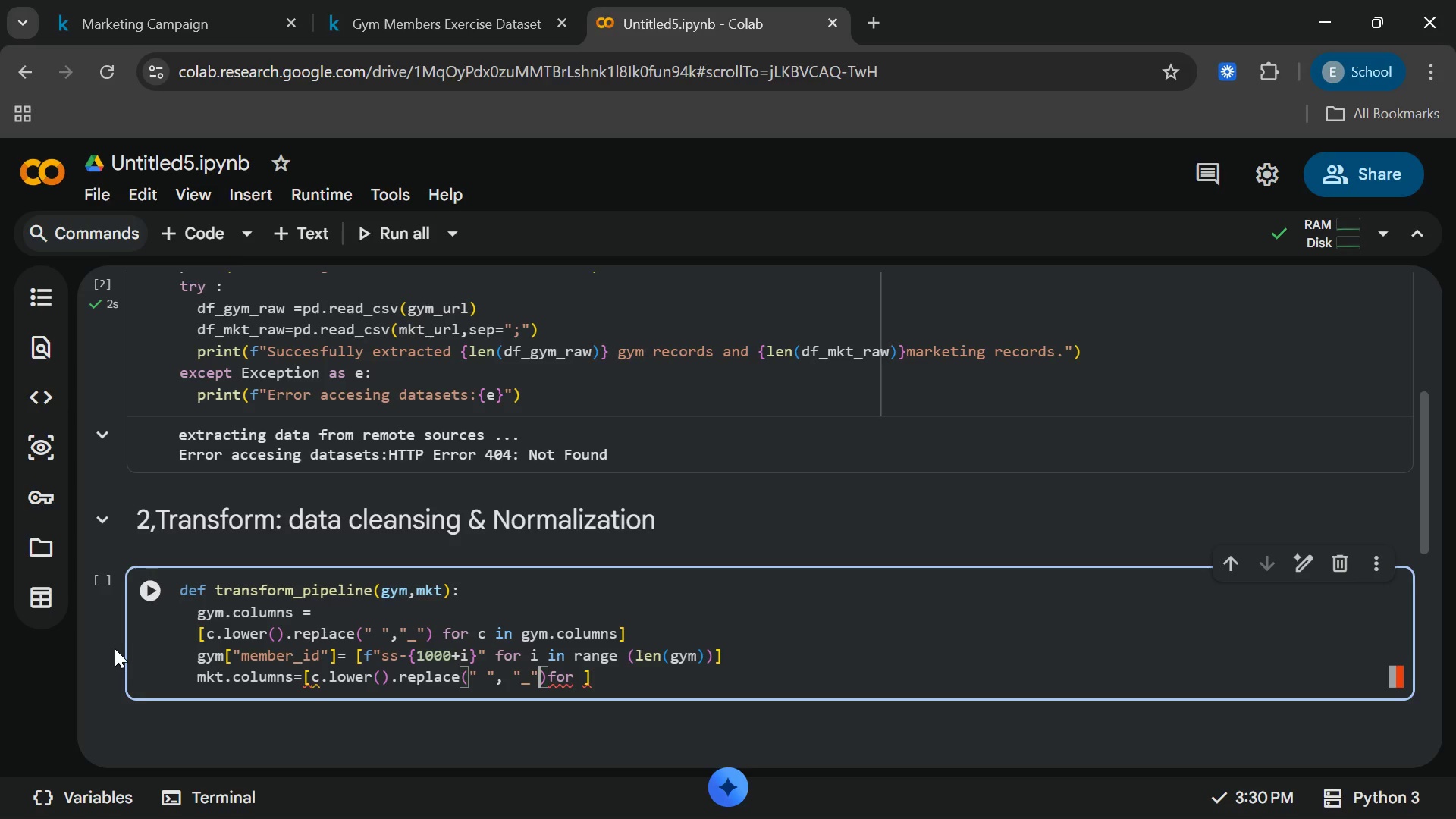 
key(ArrowLeft)
 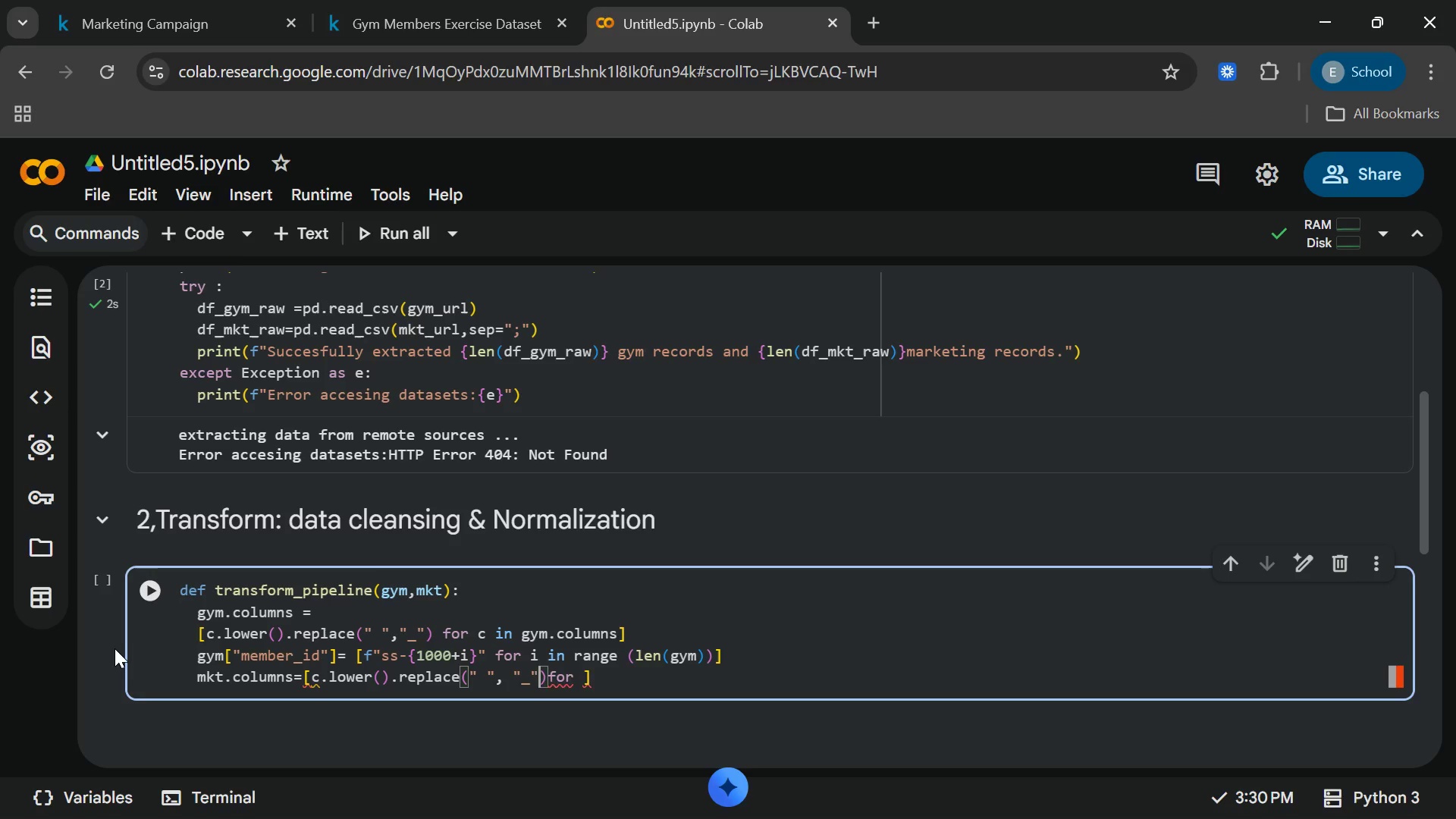 
key(Space)
 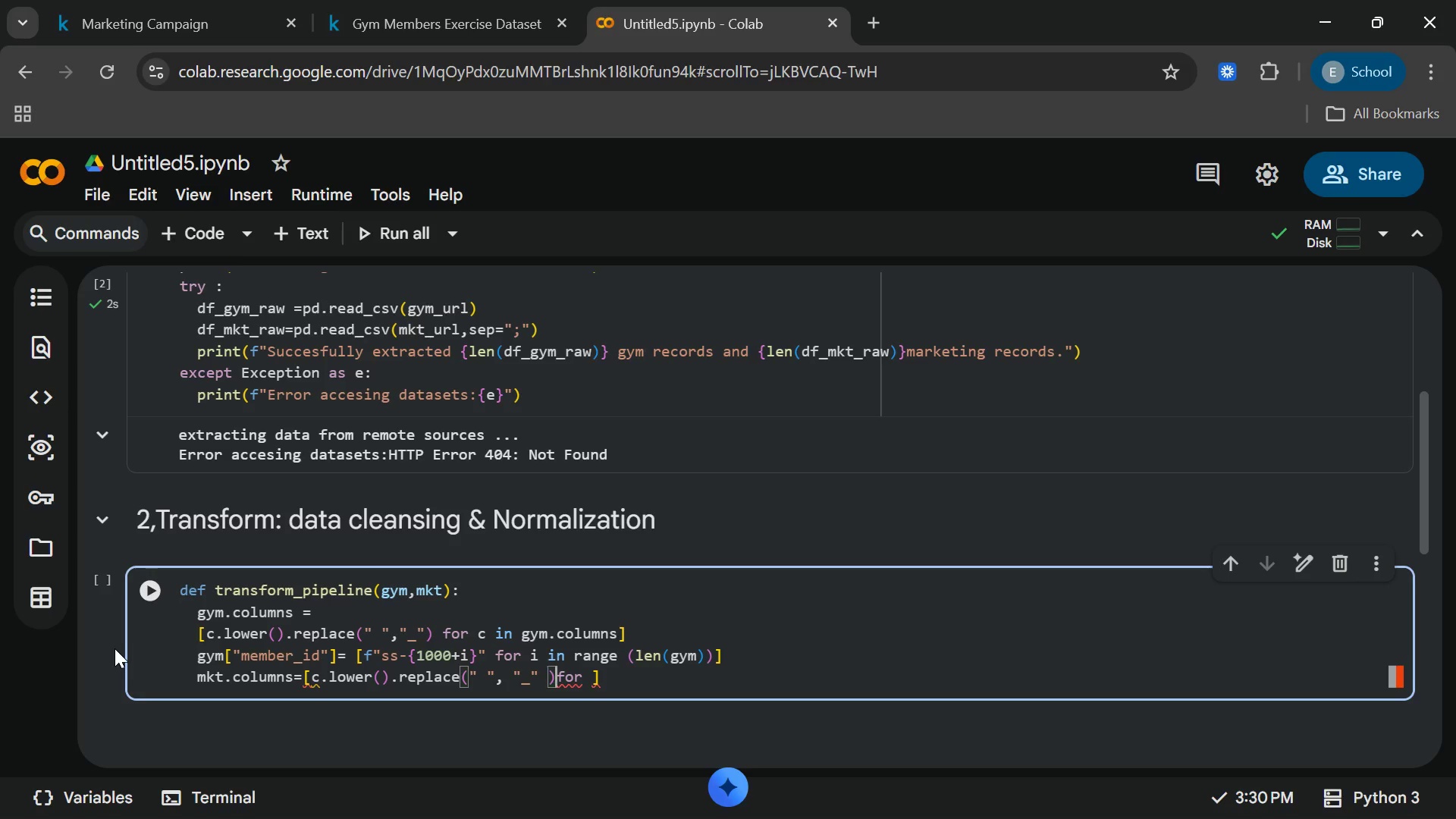 
key(ArrowRight)
 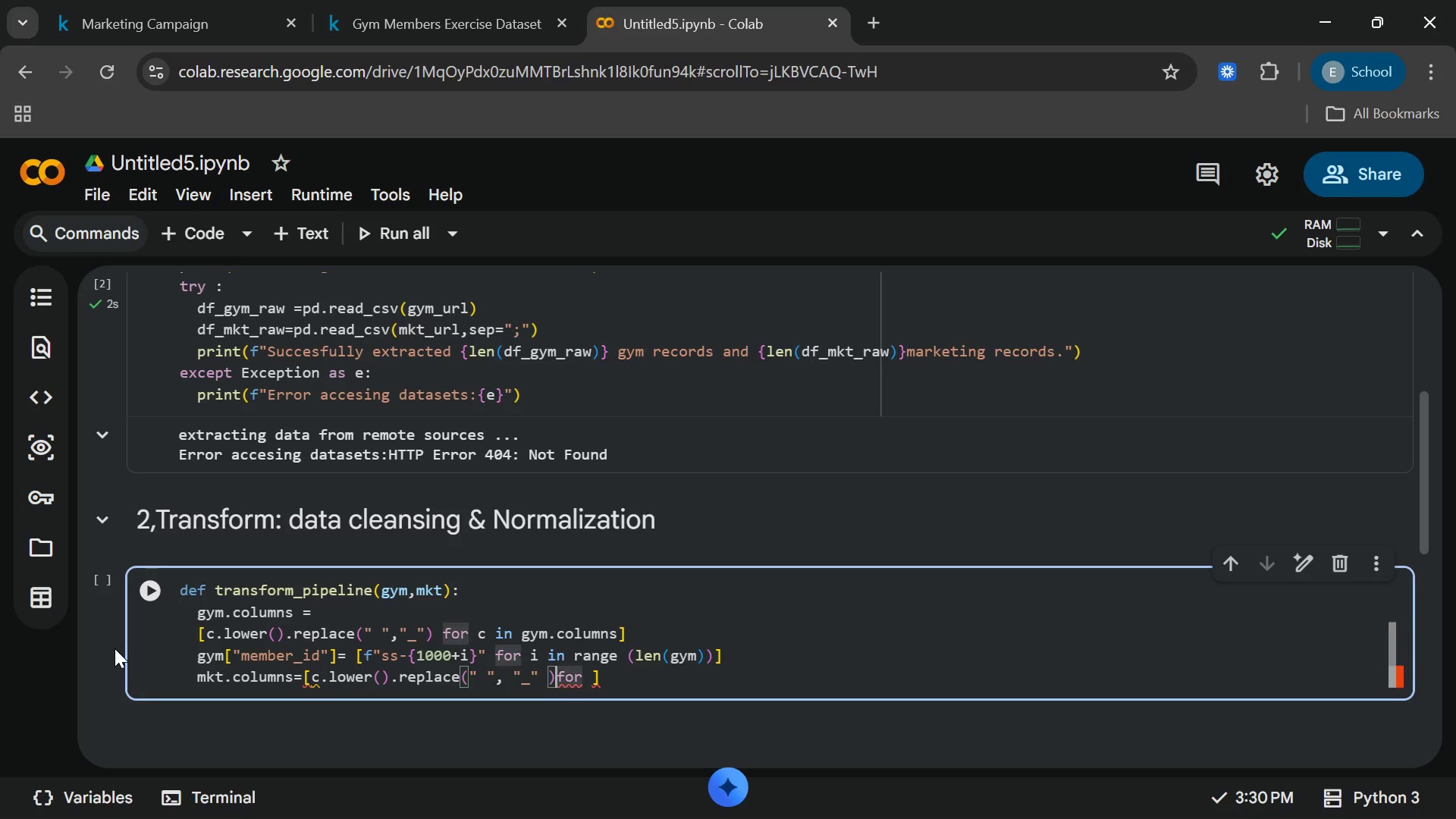 
key(ArrowRight)
 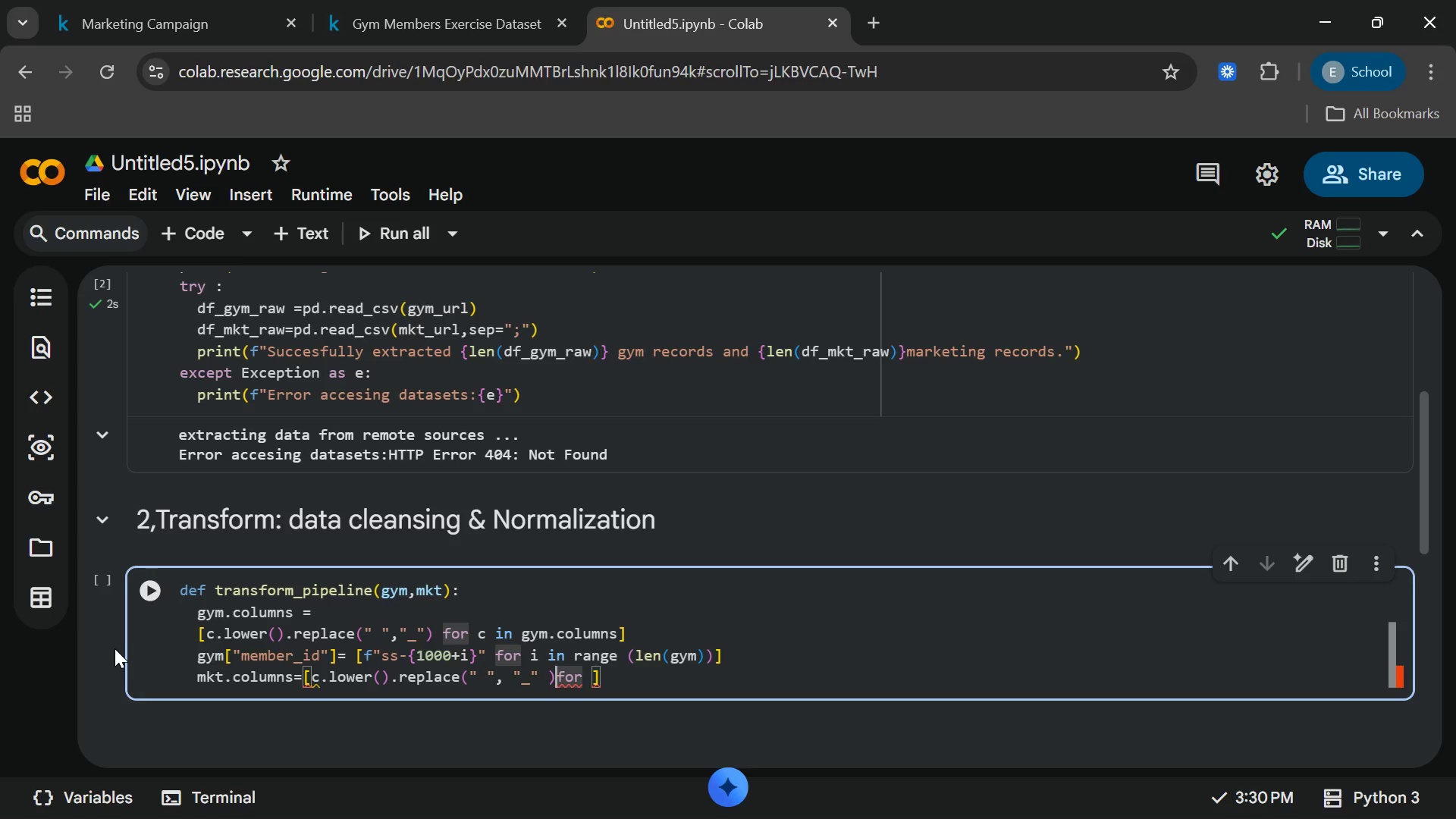 
key(ArrowLeft)
 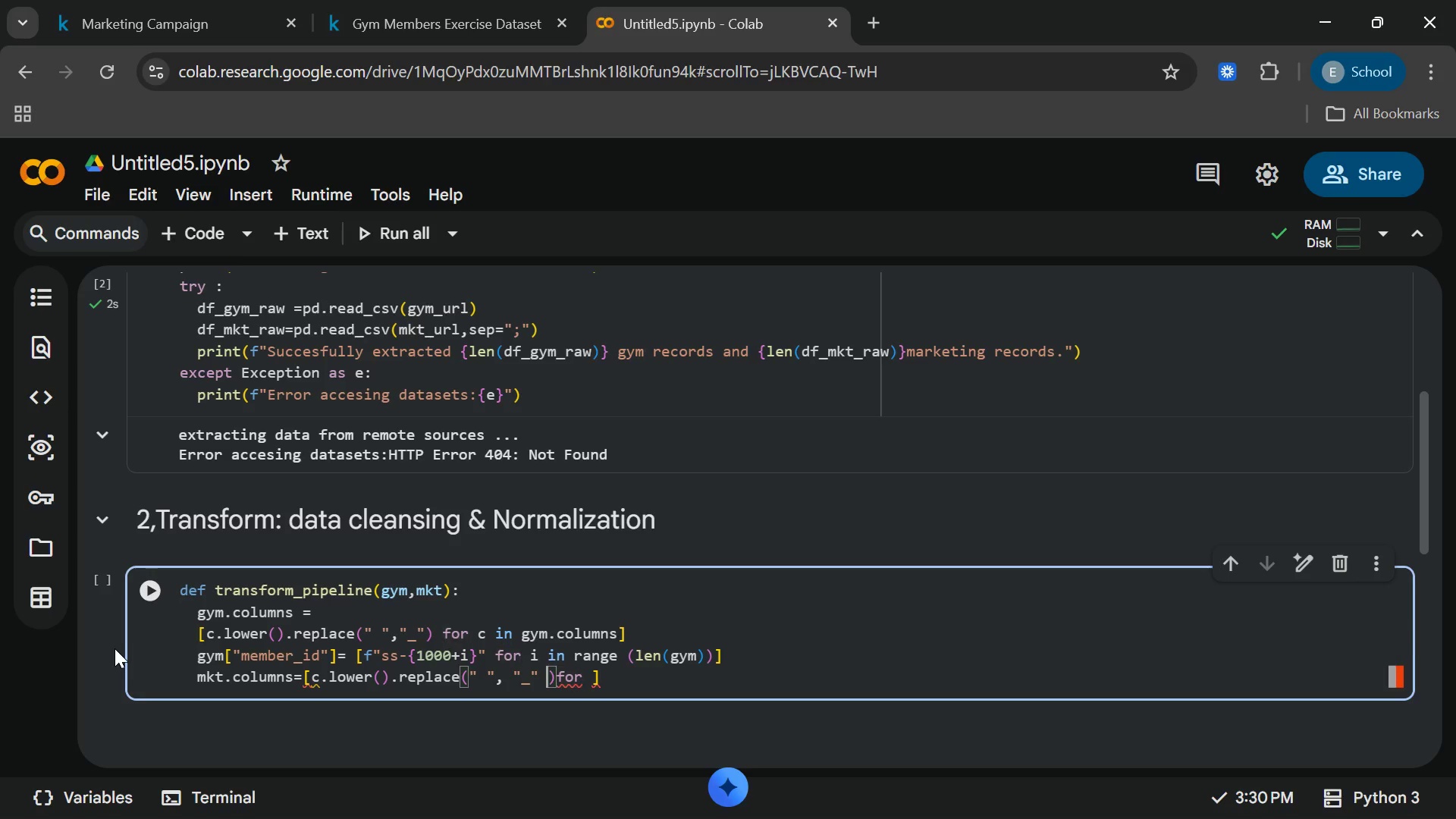 
key(ArrowLeft)
 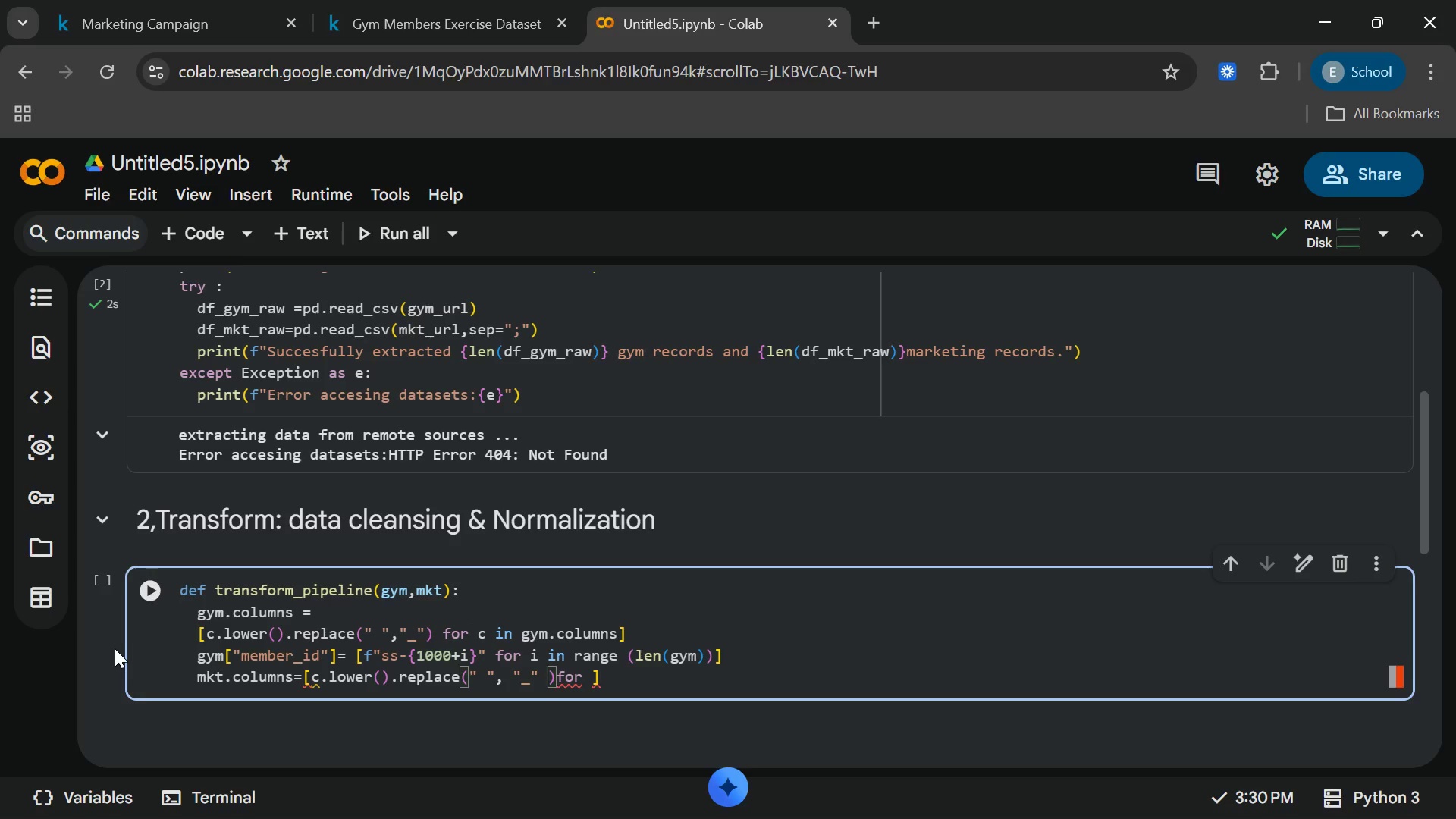 
key(Backspace)
 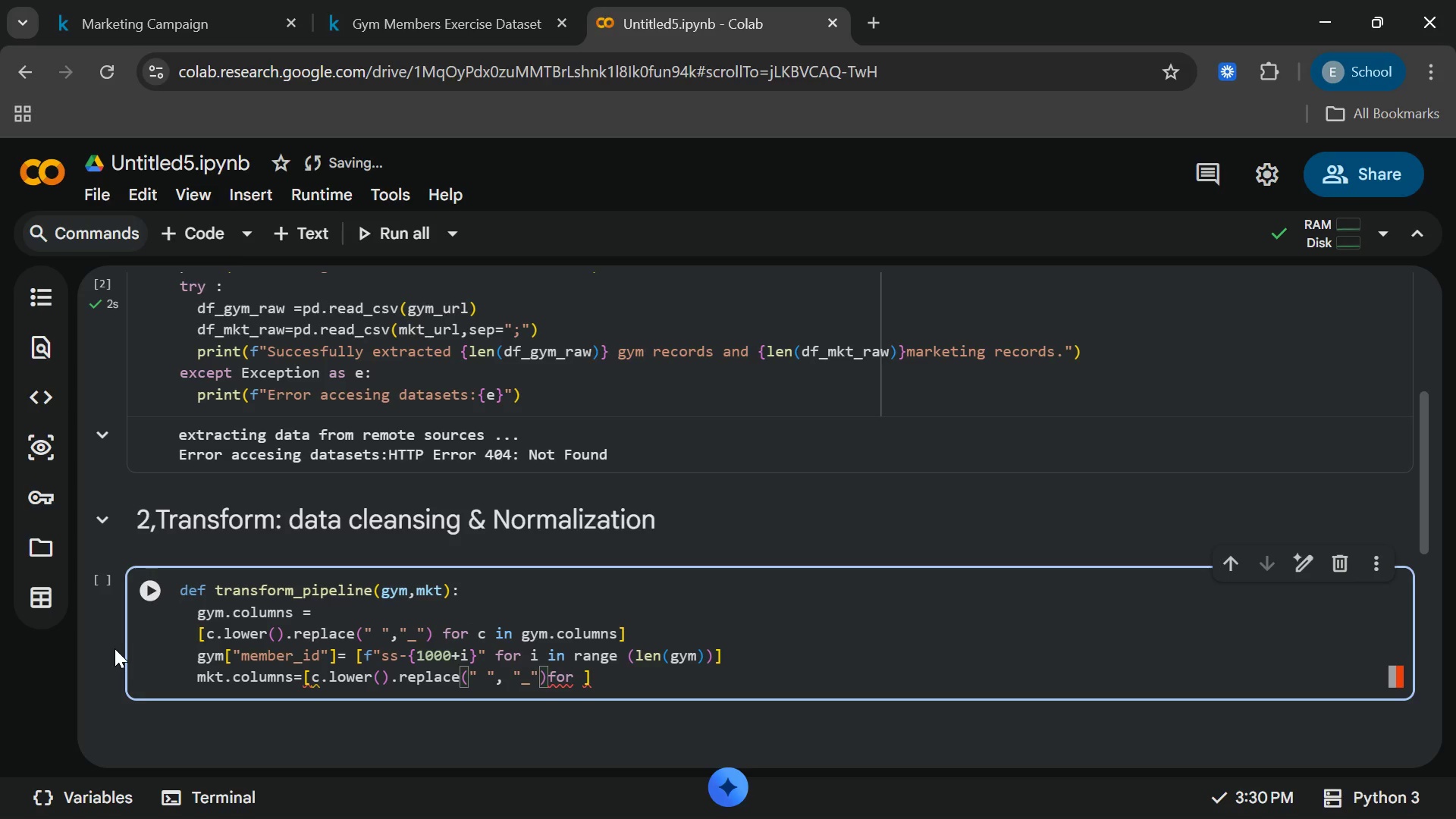 
key(ArrowRight)
 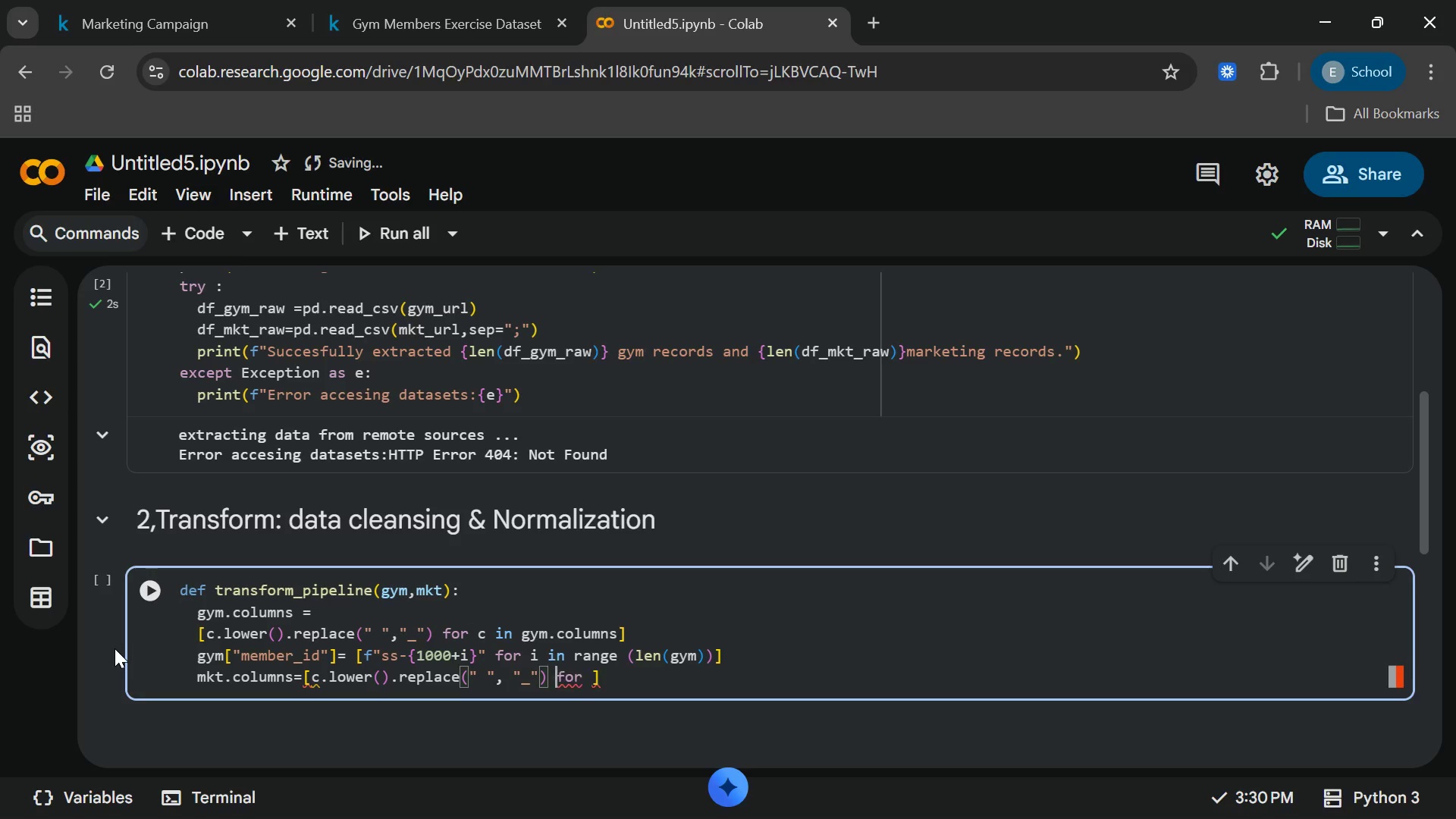 
key(Space)
 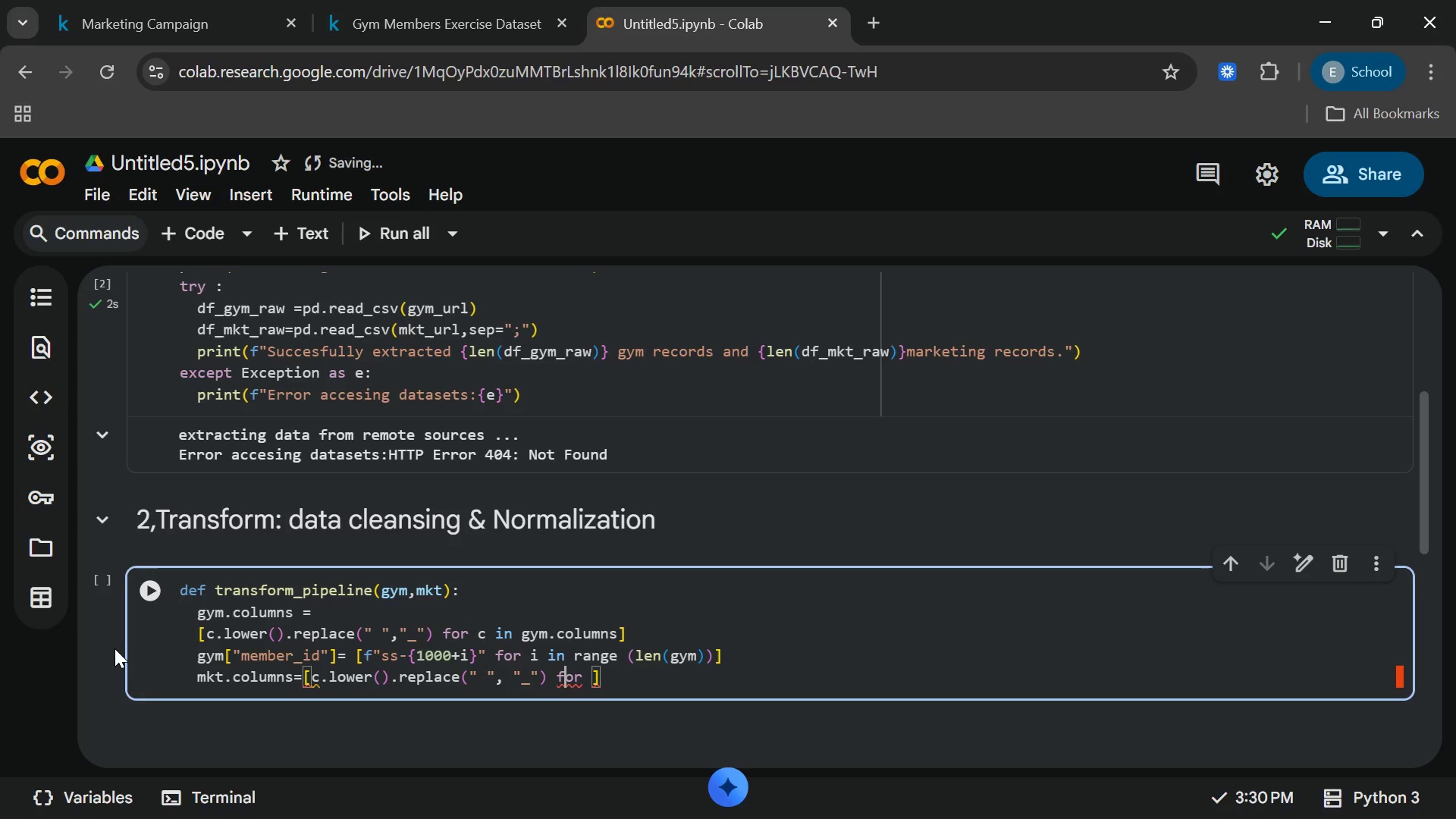 
key(ArrowRight)
 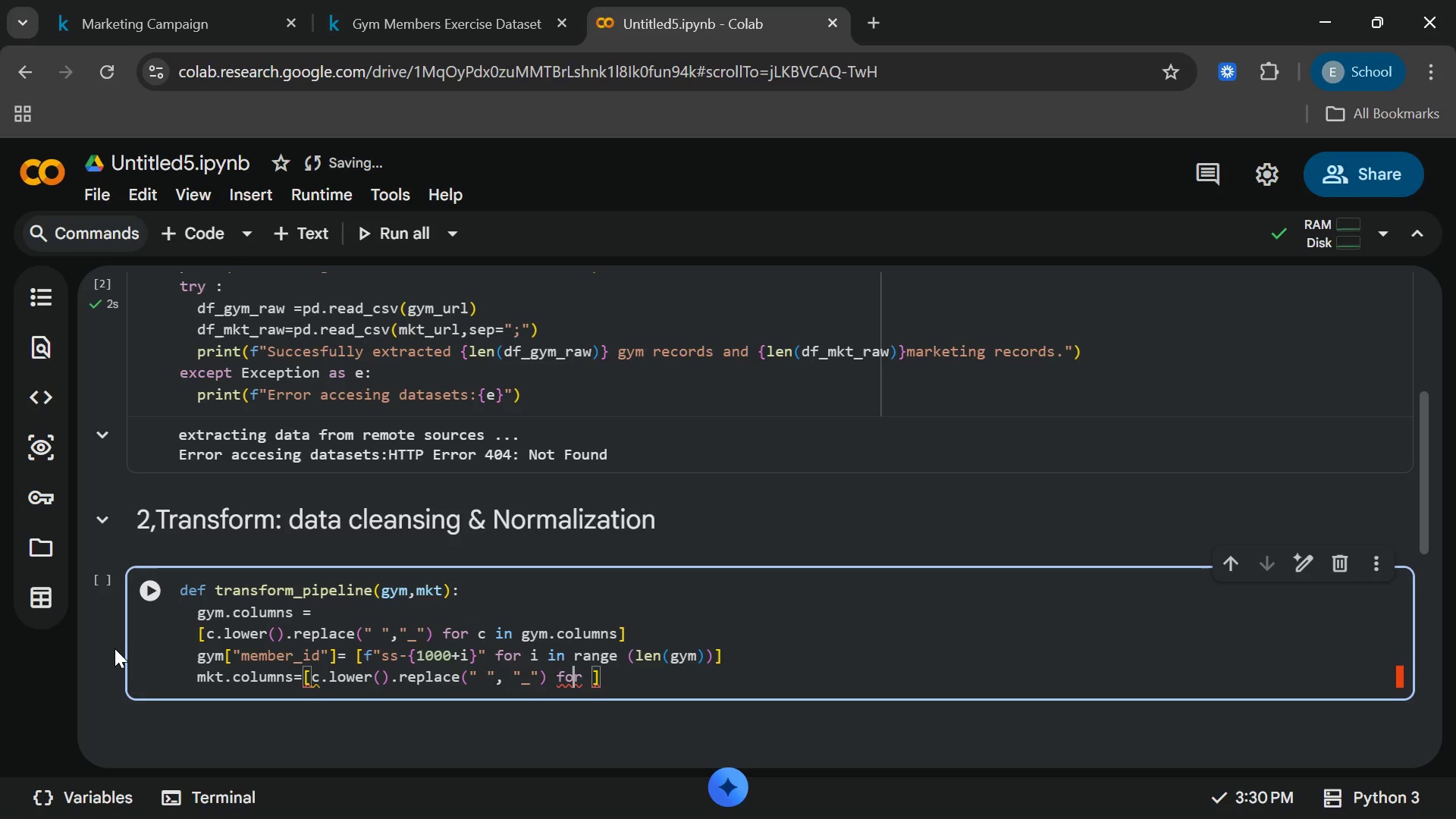 
key(ArrowRight)
 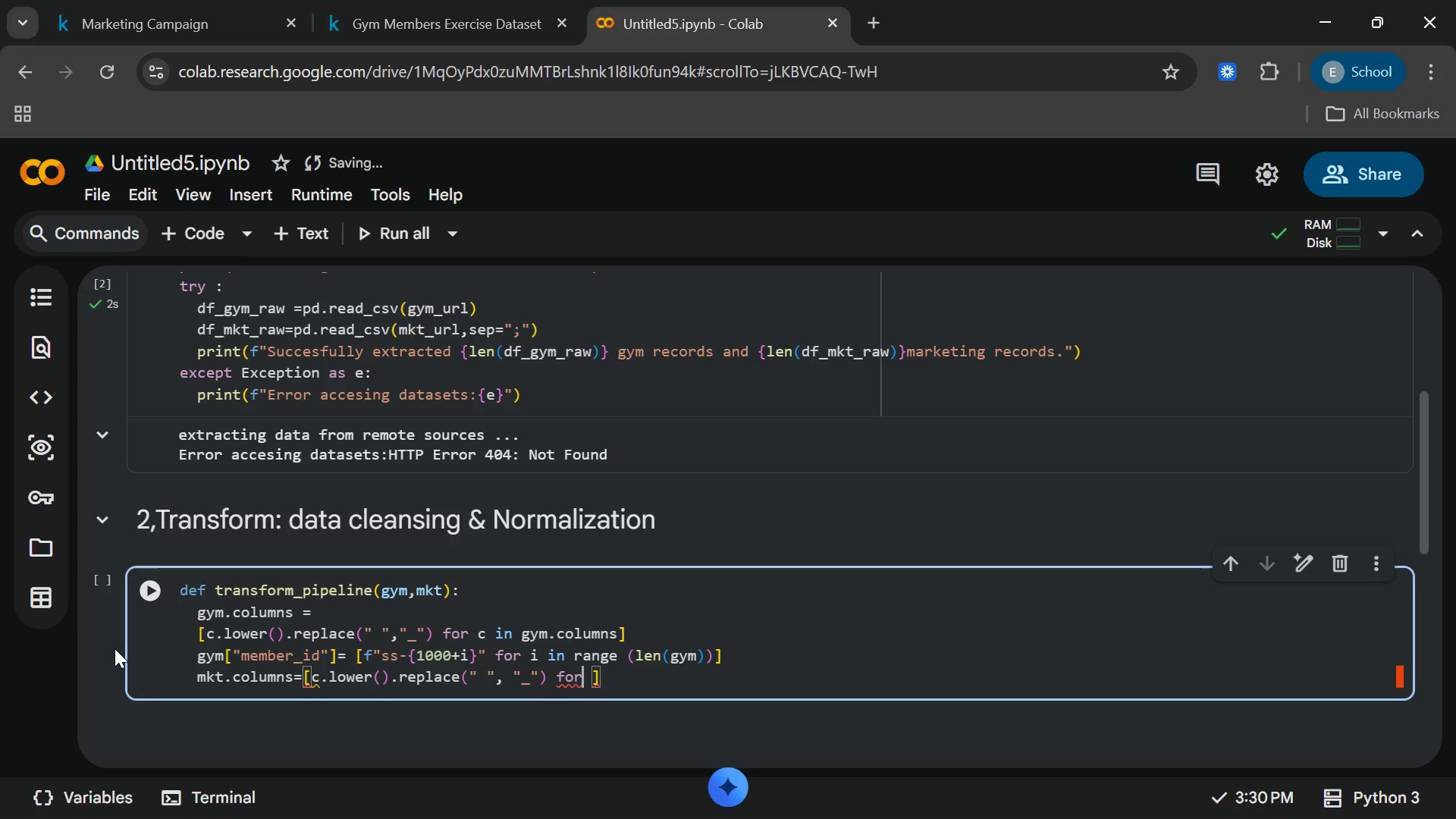 
key(ArrowRight)
 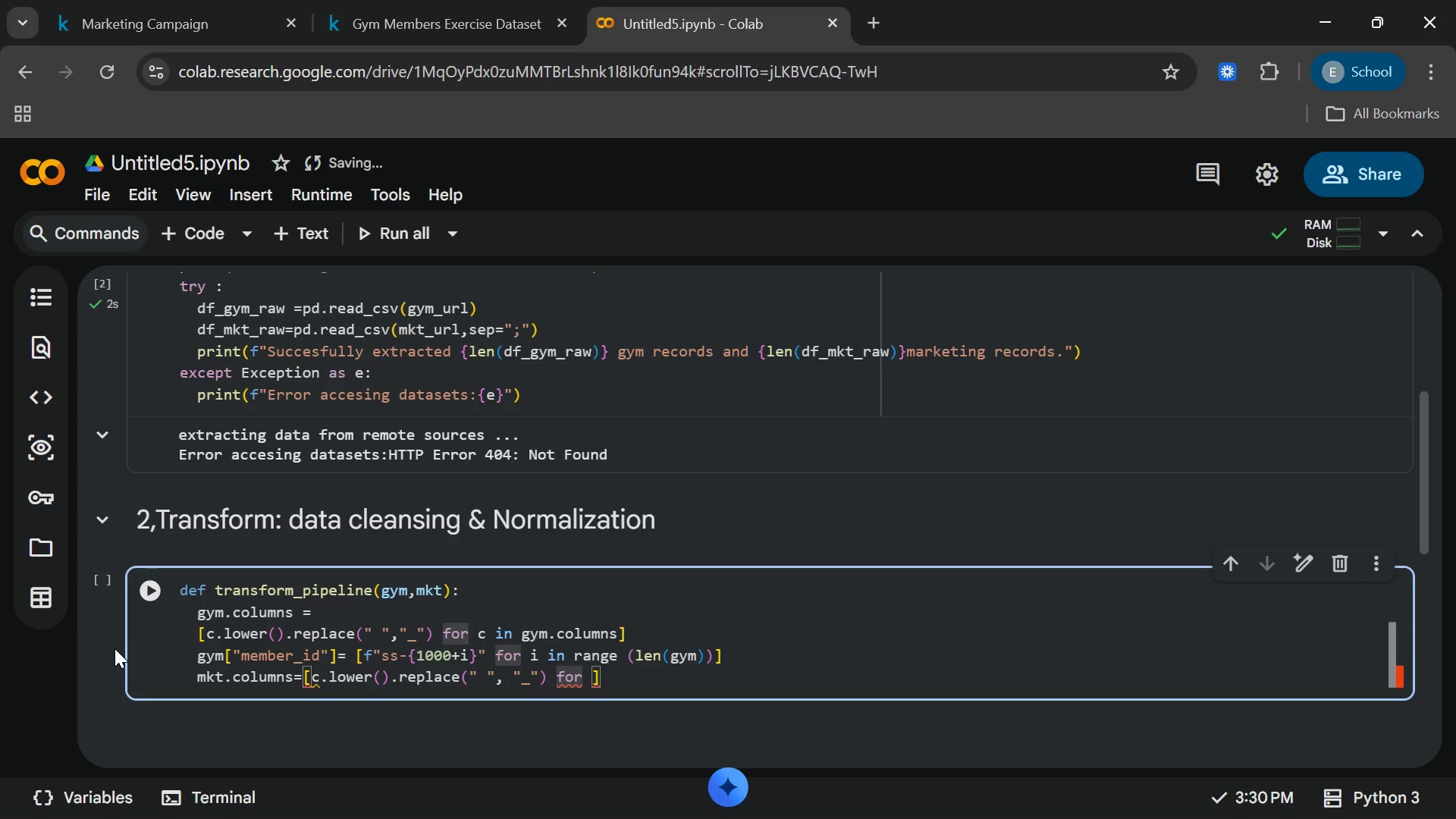 
type( c in )
 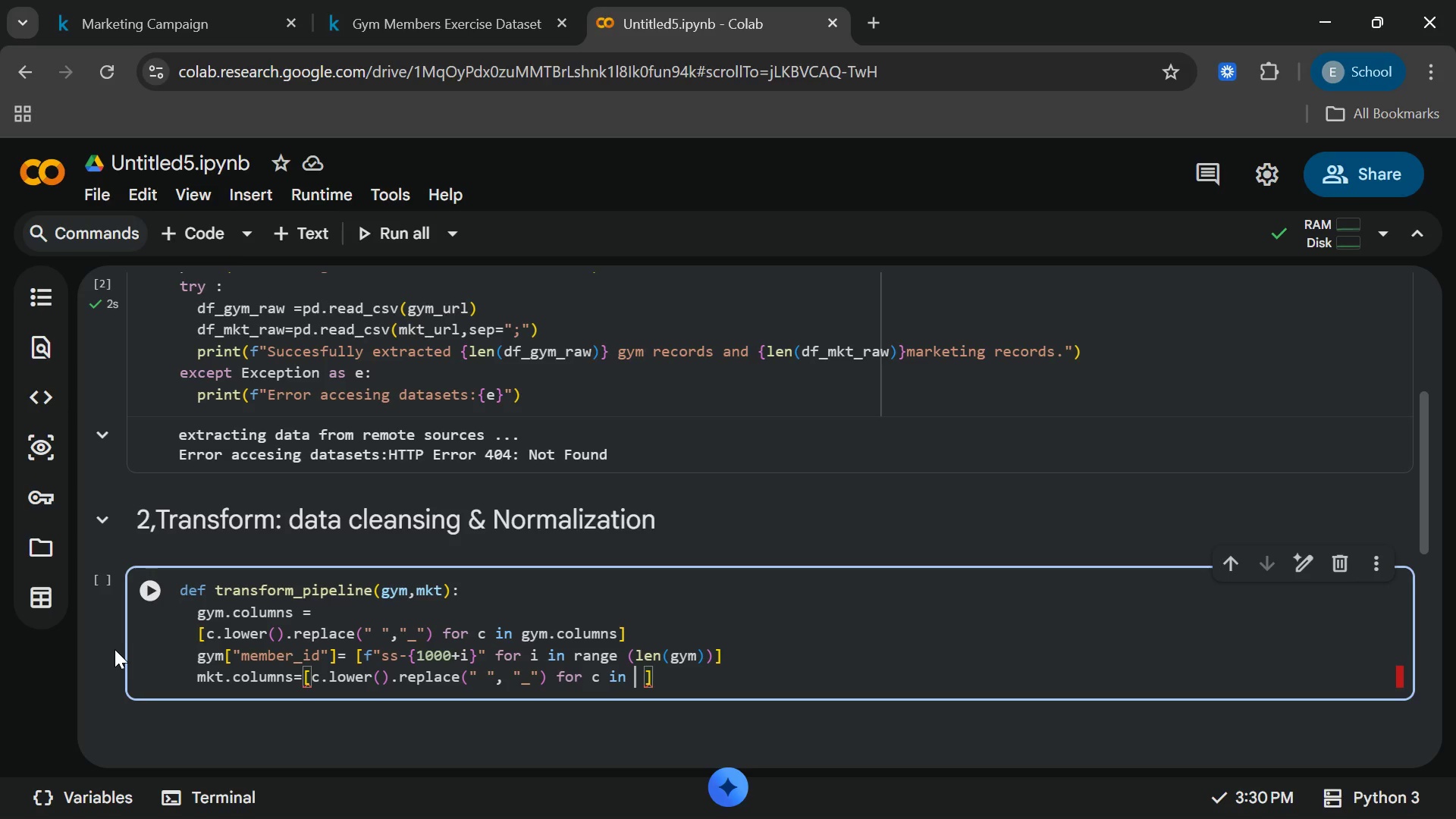 
wait(5.59)
 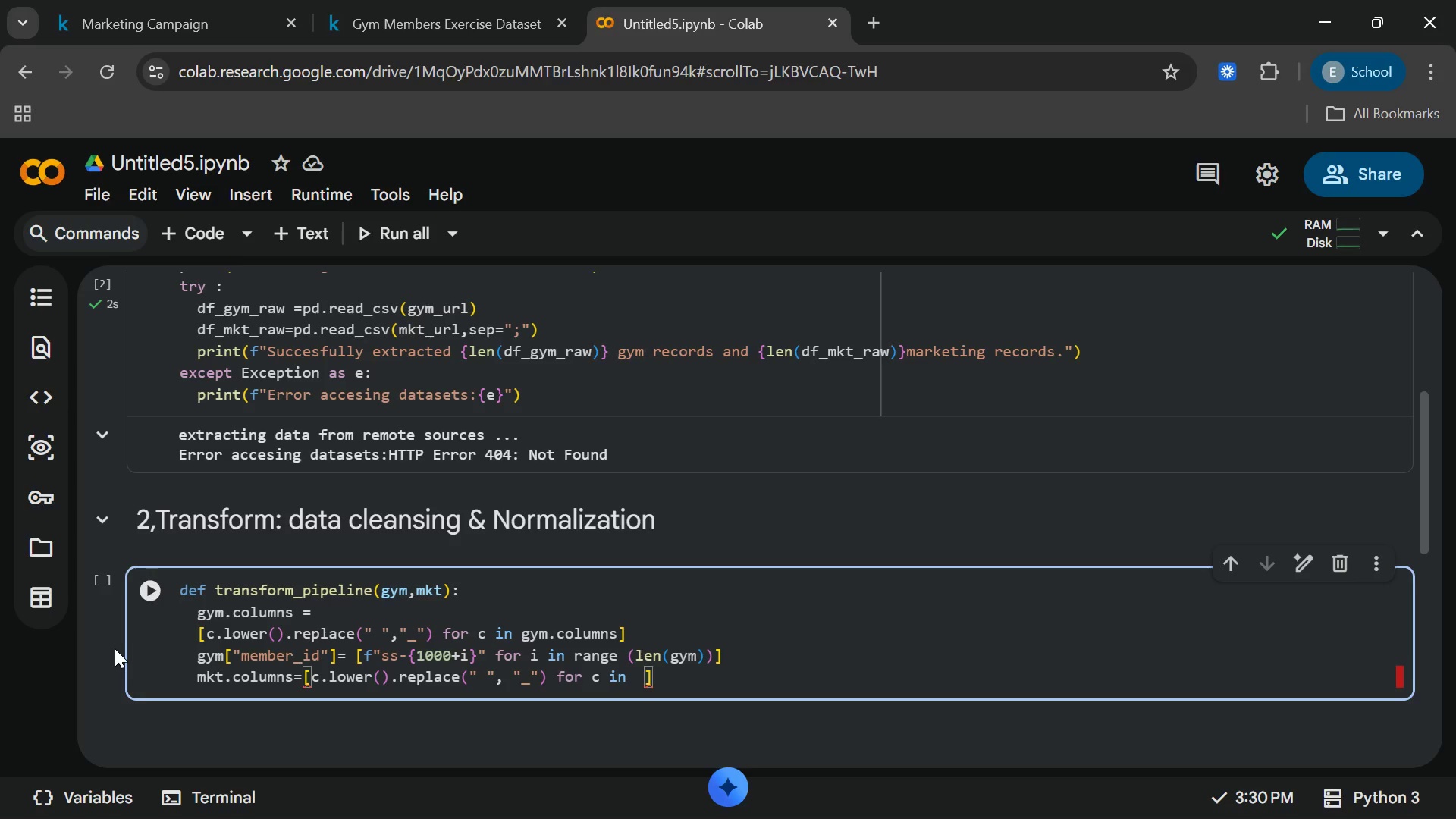 
type(mkt.columns)
 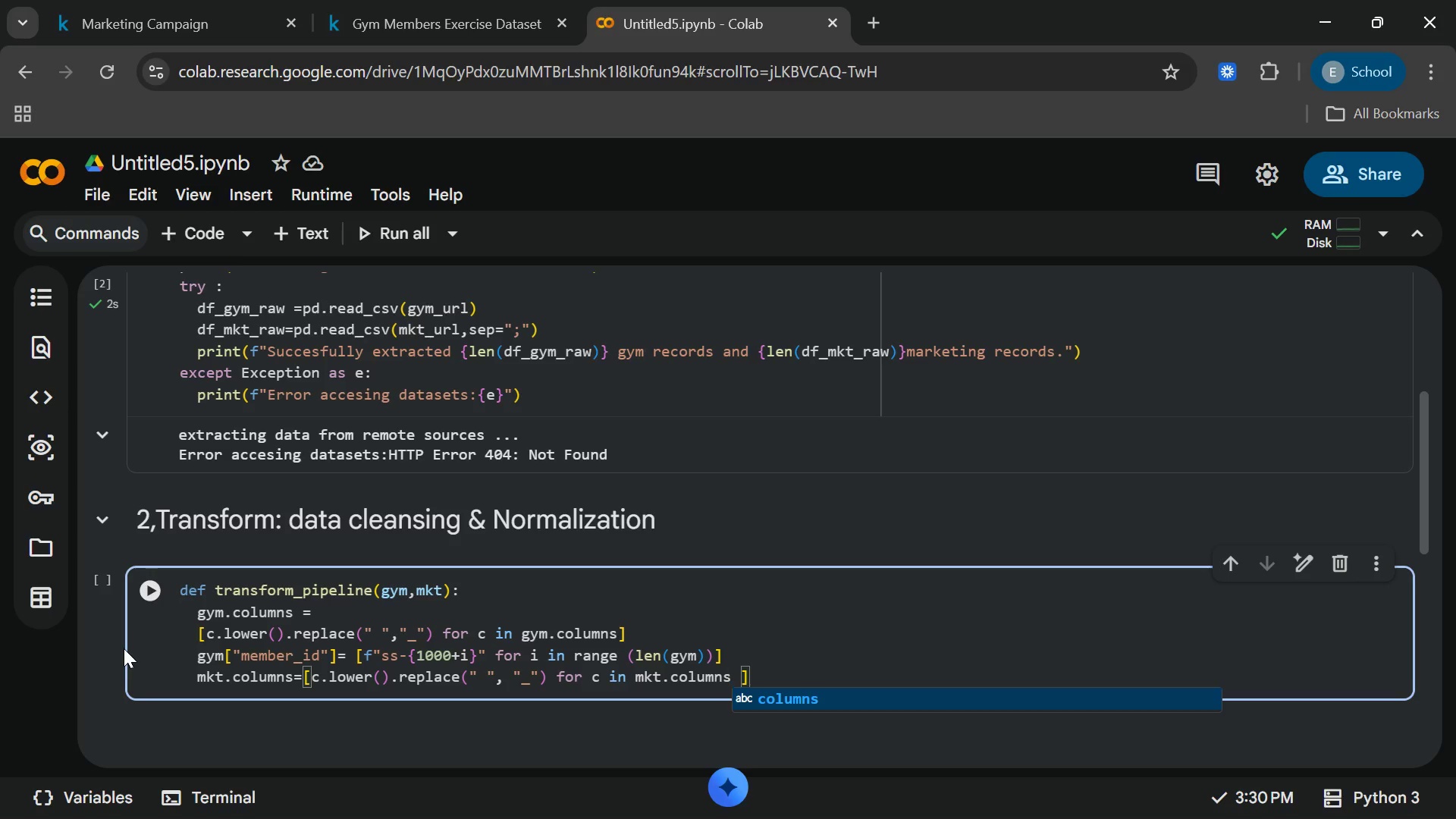 
wait(7.23)
 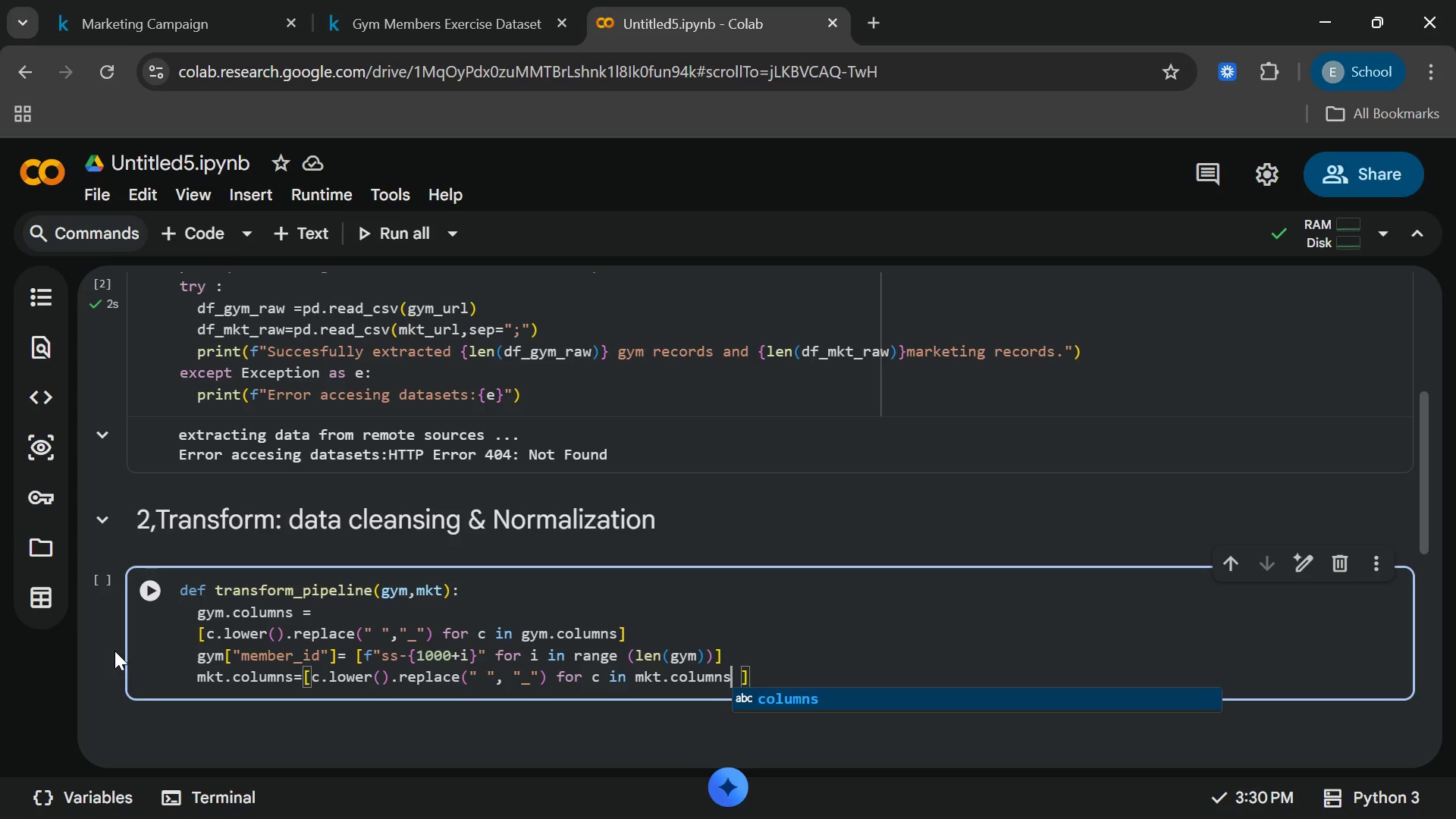 
key(ArrowRight)
 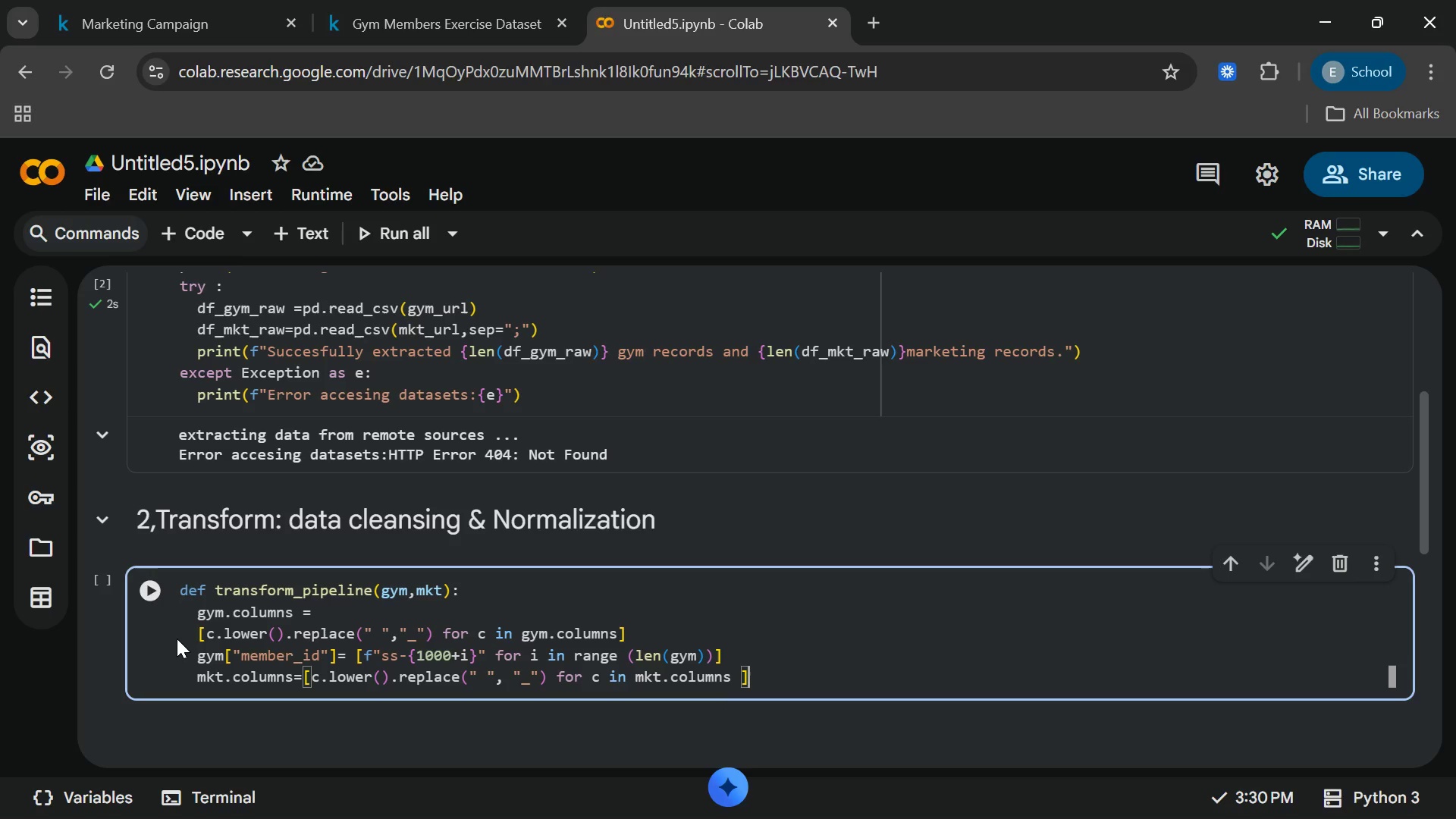 
key(ArrowRight)
 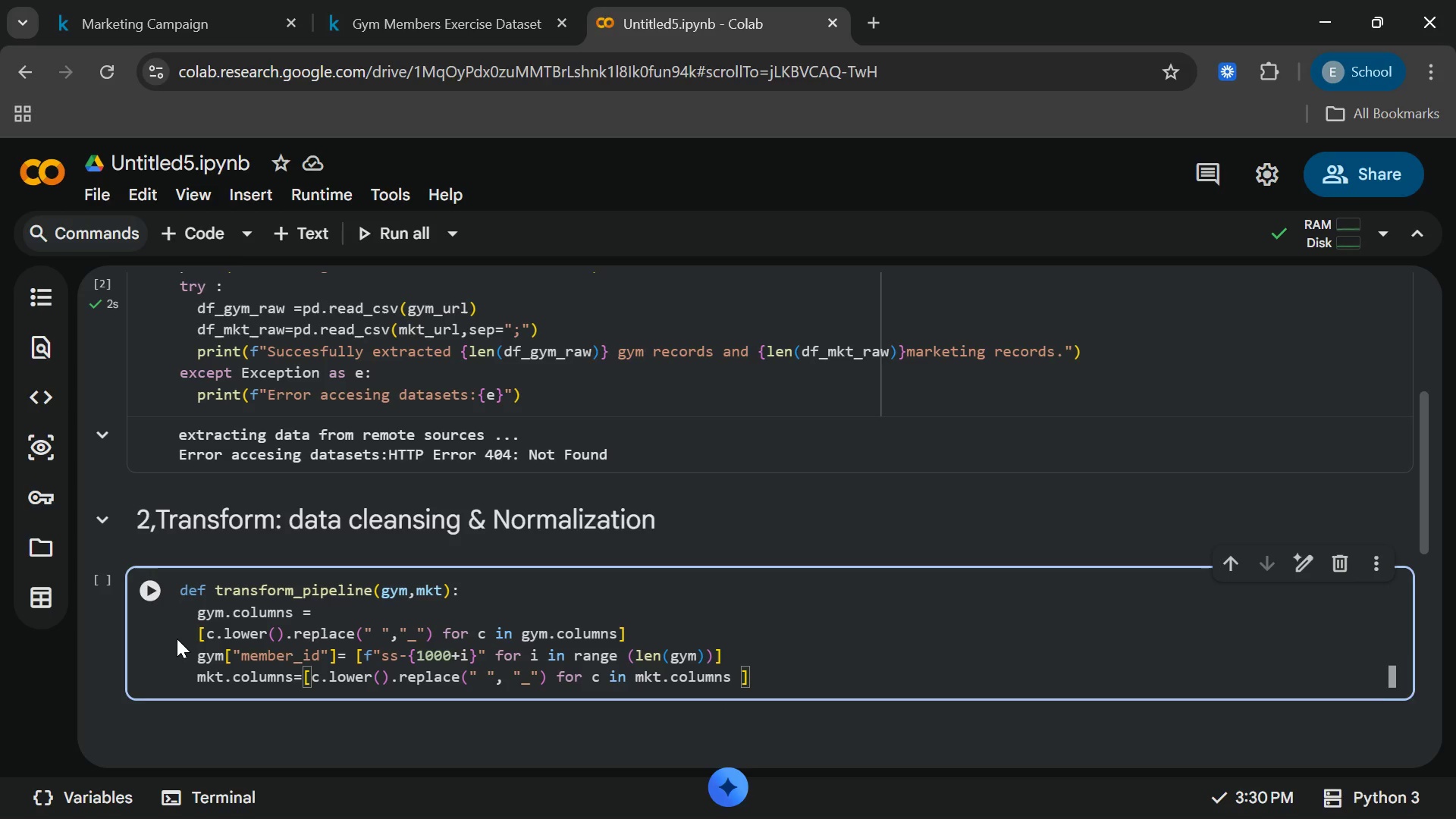 
key(Enter)
 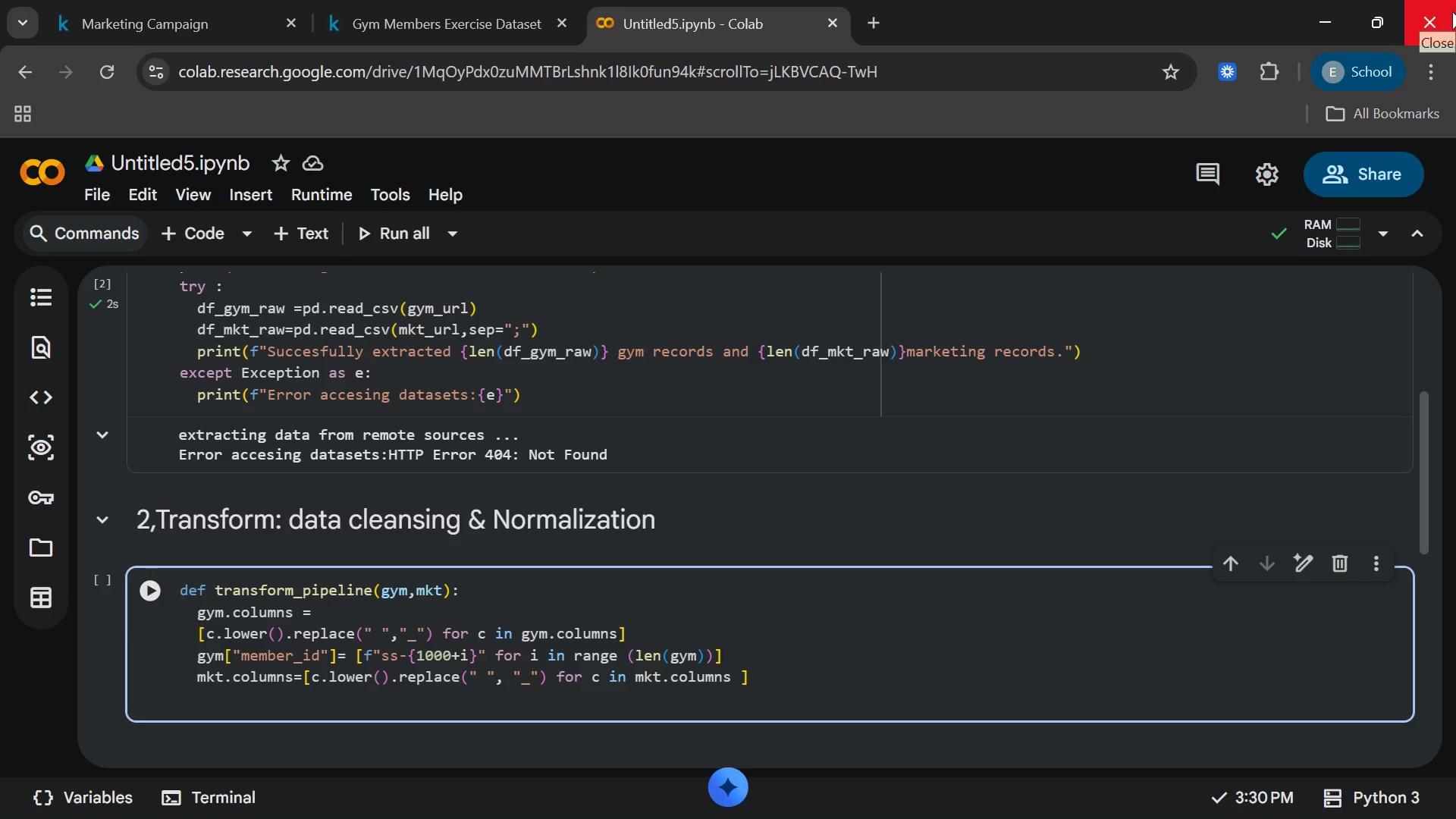 
wait(9.7)
 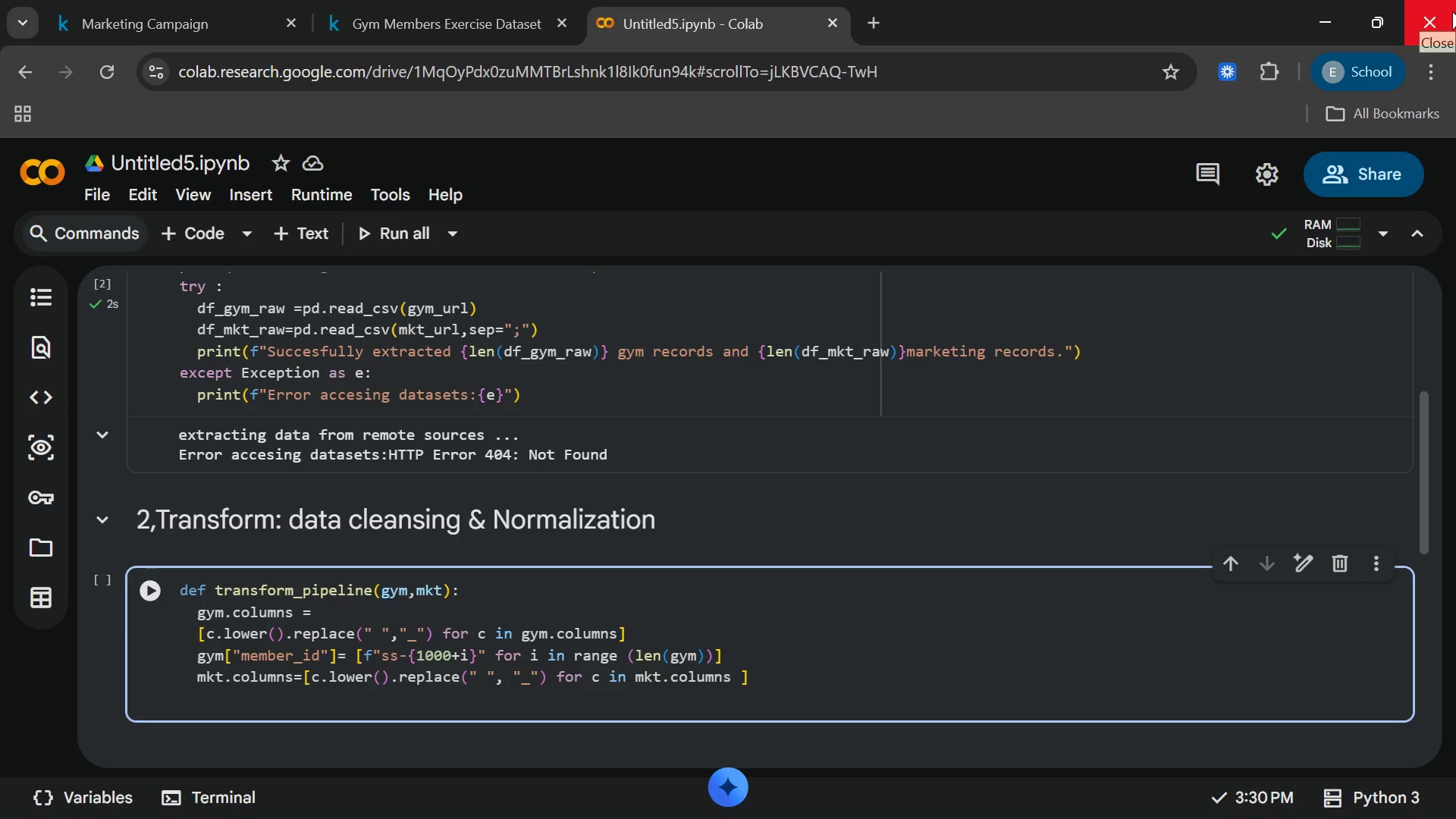 
type(mkt=mkt)
 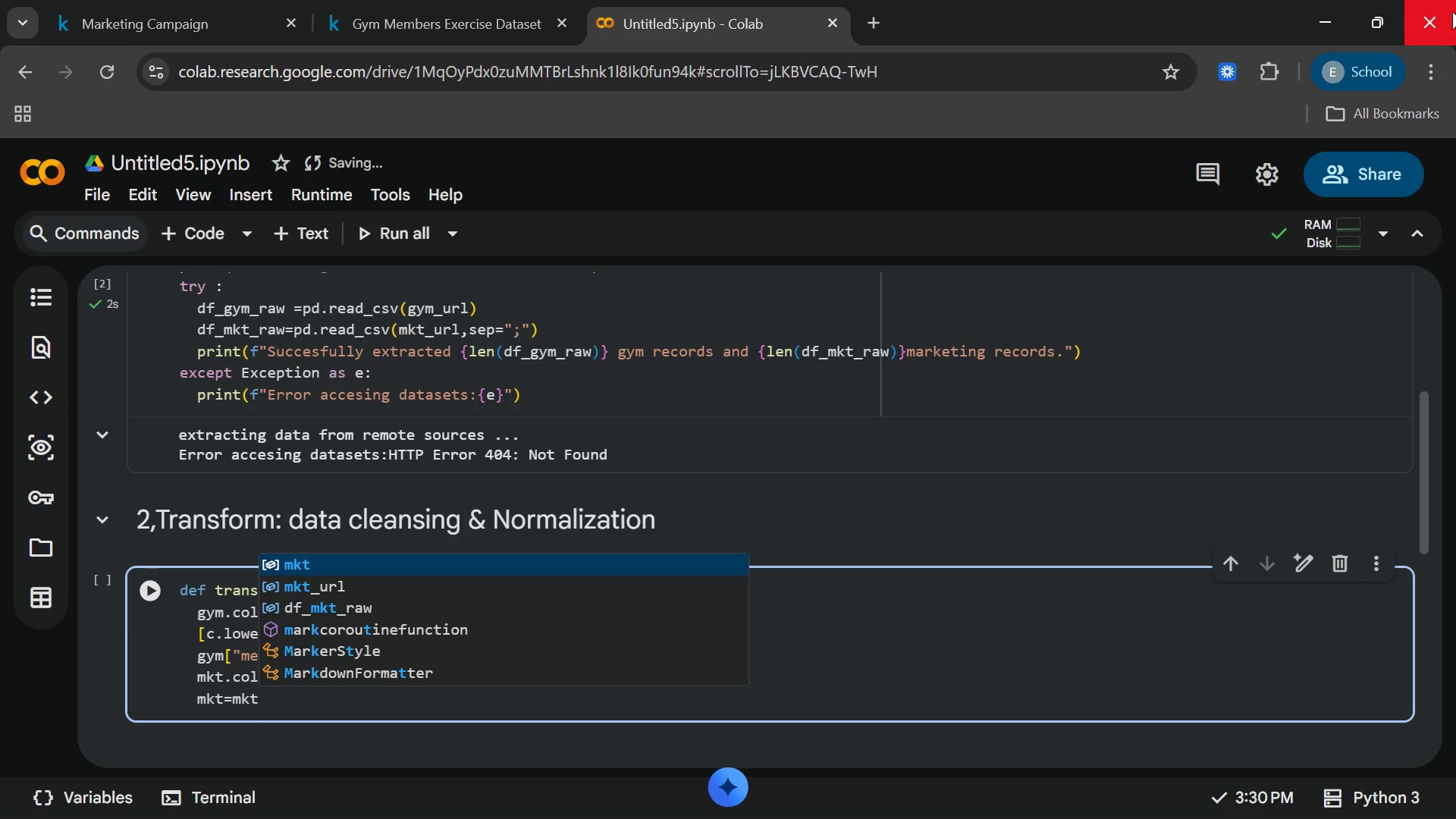 
type(.head(len(gym)
 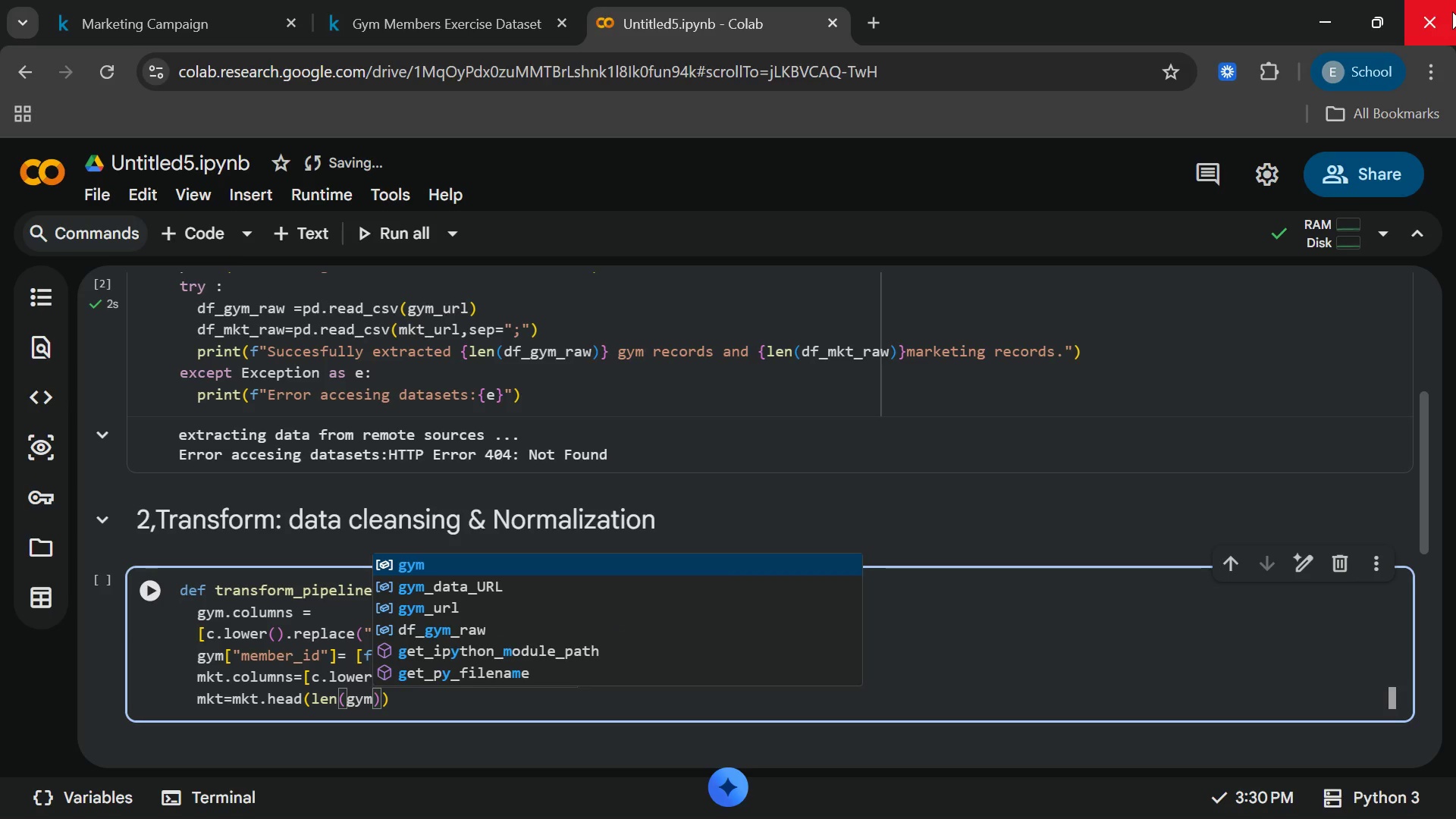 
key(ArrowRight)
 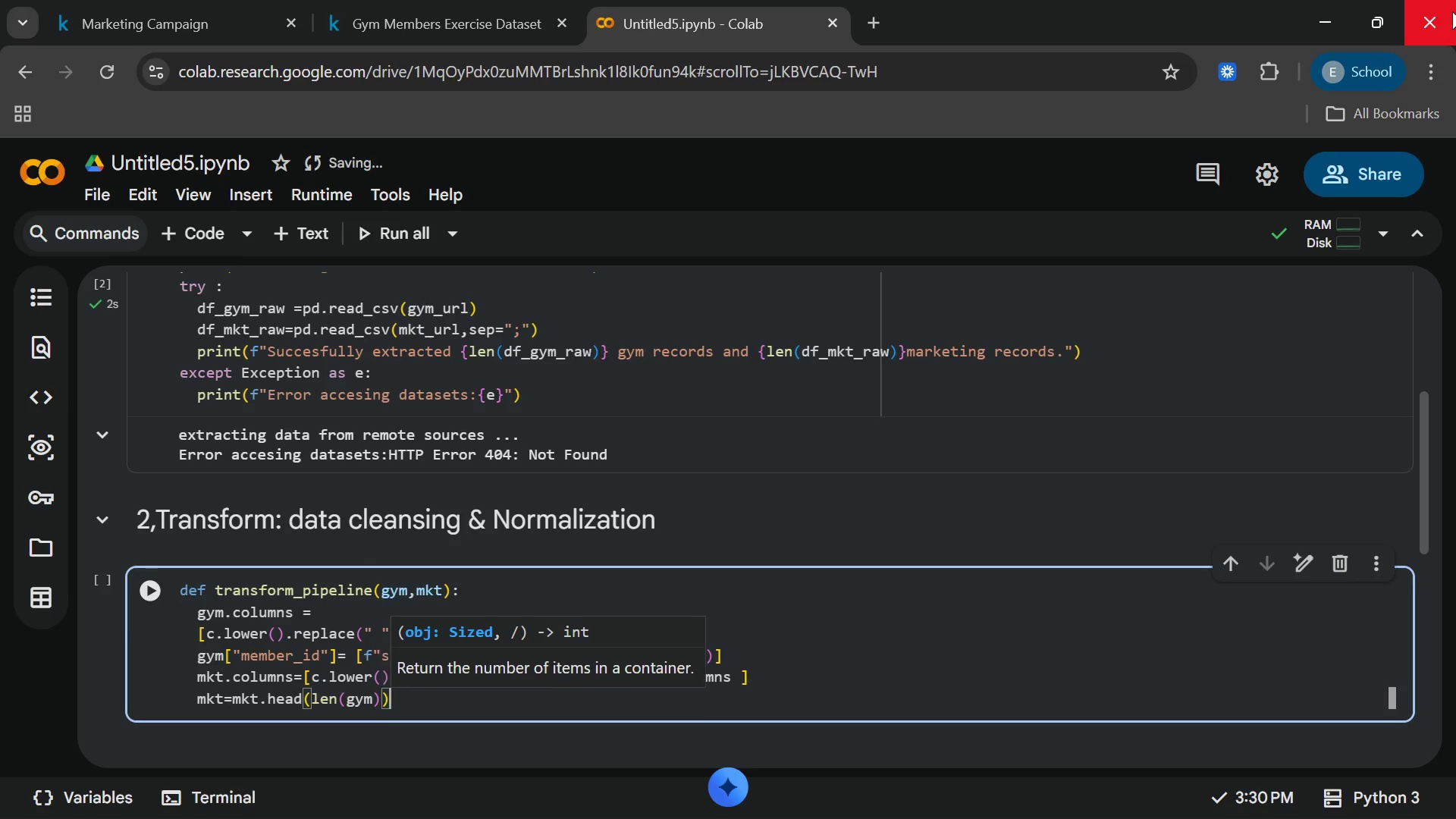 
key(ArrowRight)
 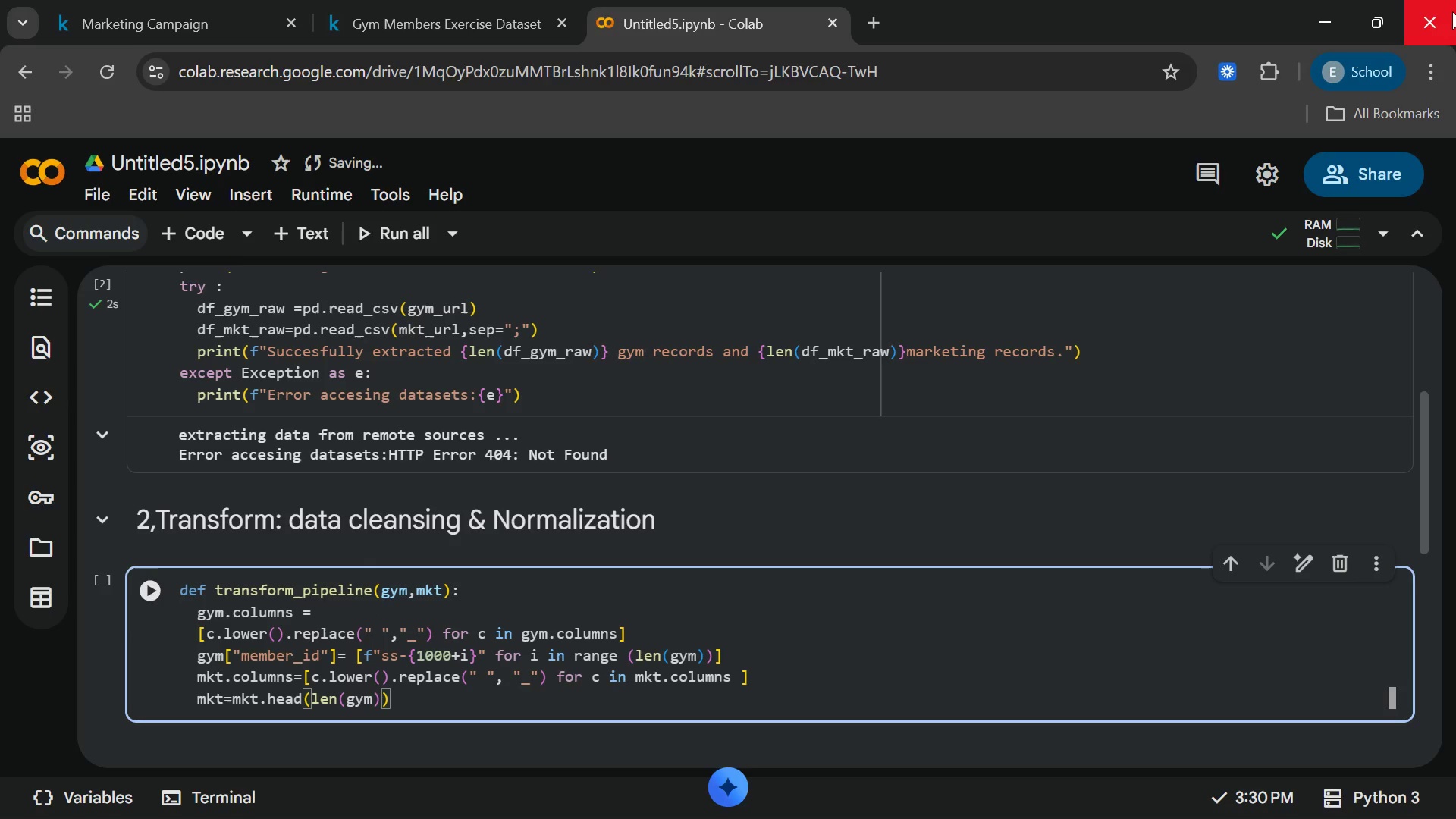 
type(.copy()
 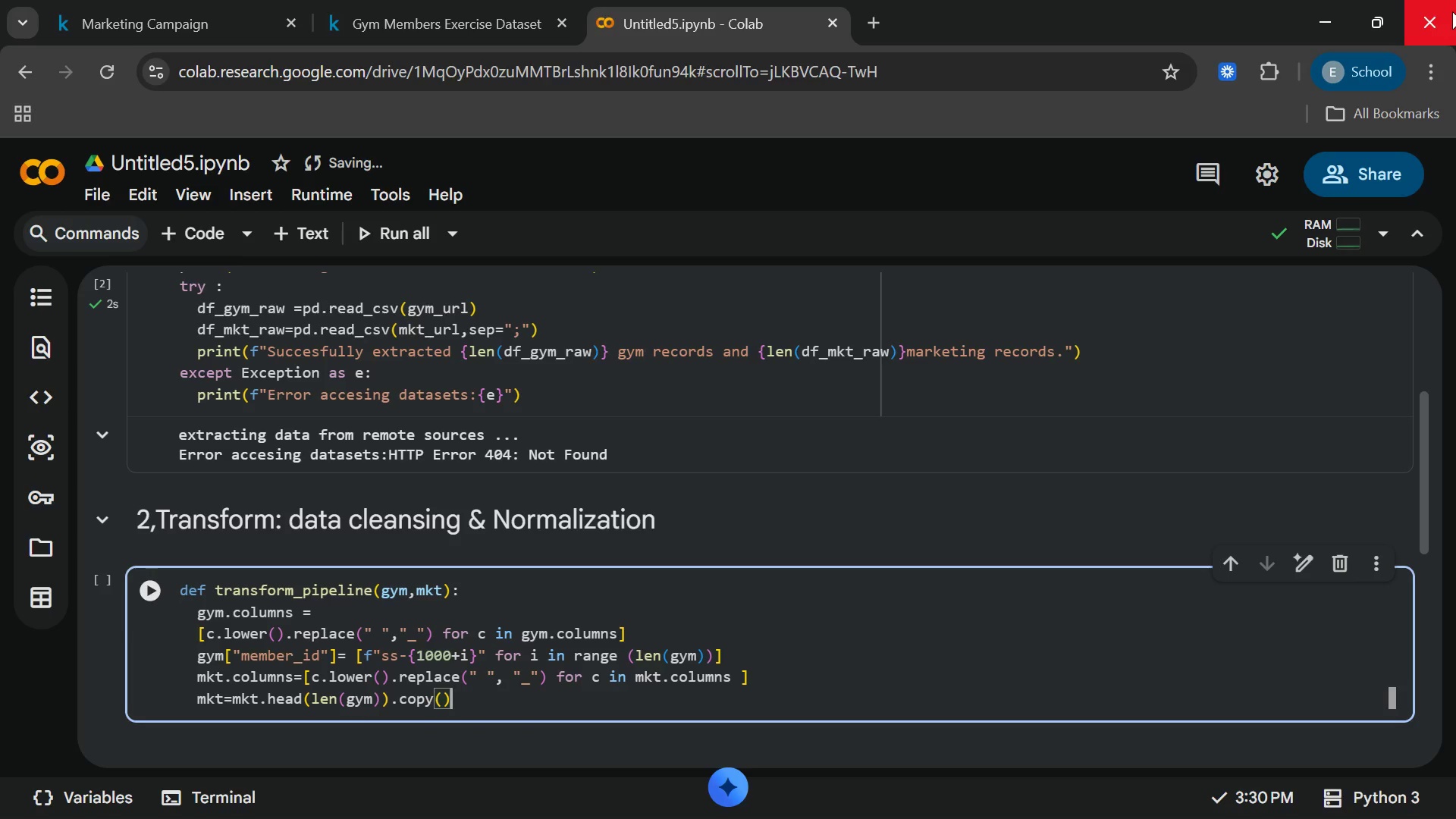 
 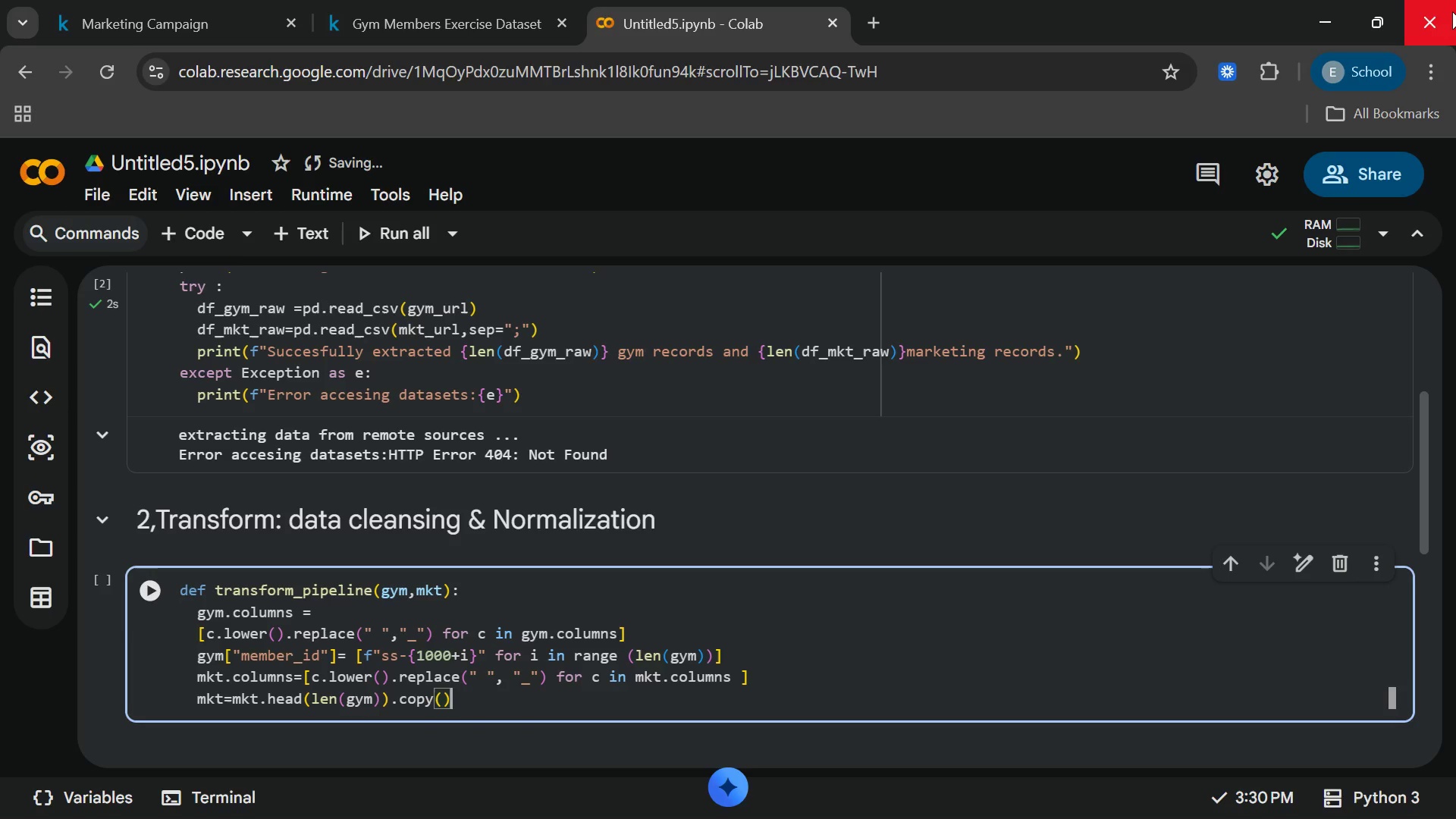 
key(ArrowRight)
 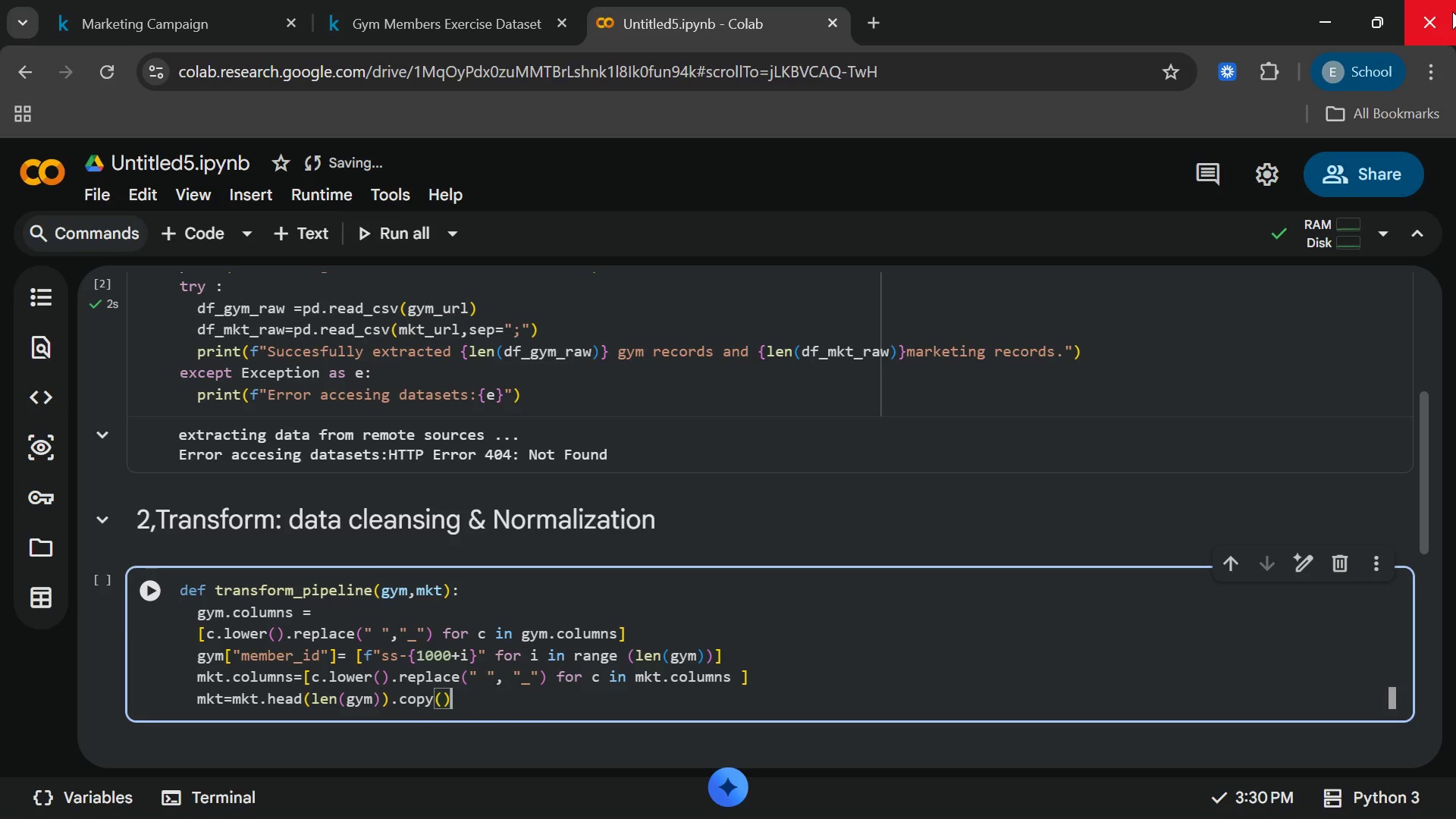 
key(Enter)
 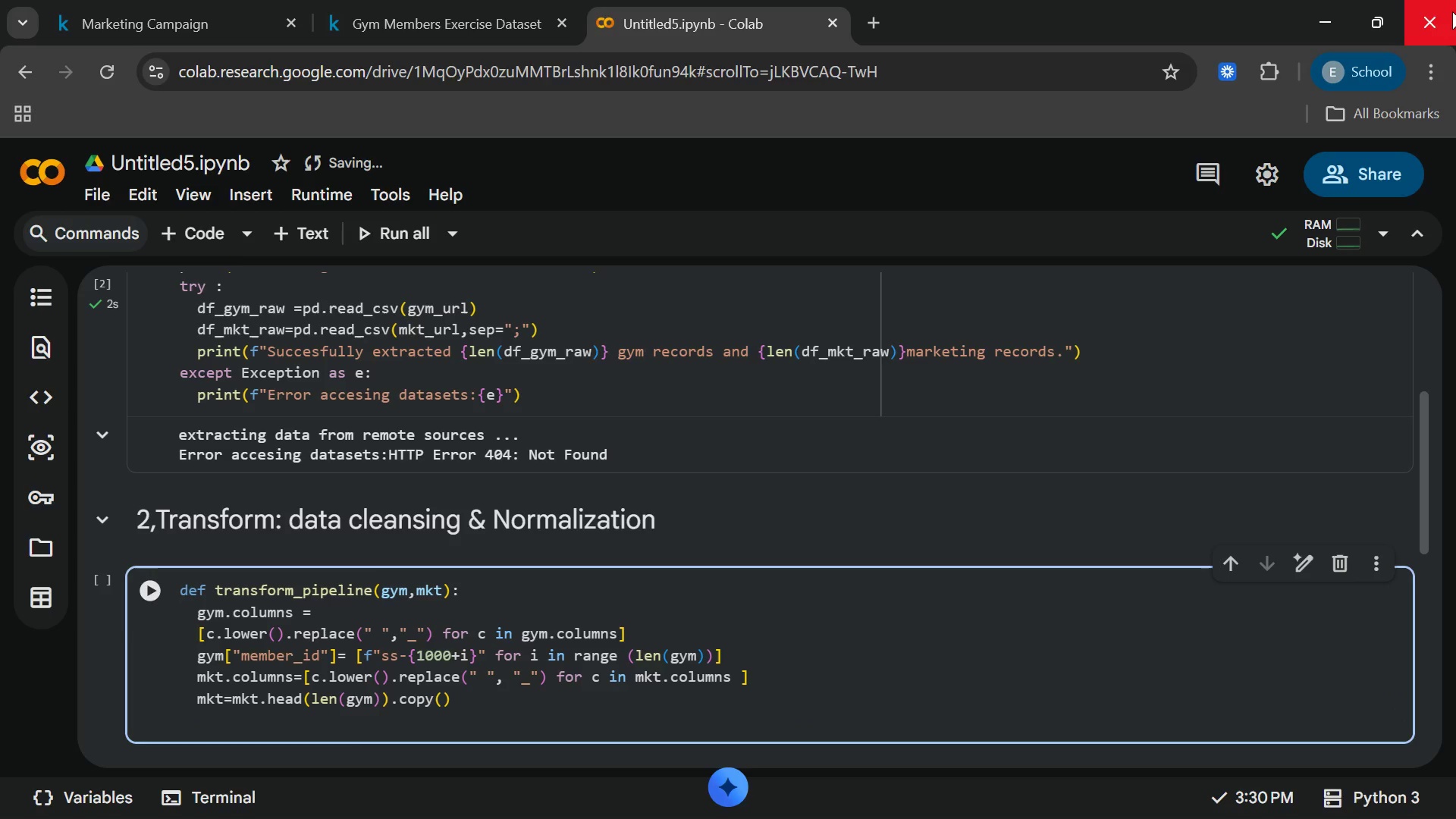 
type(mkt)
 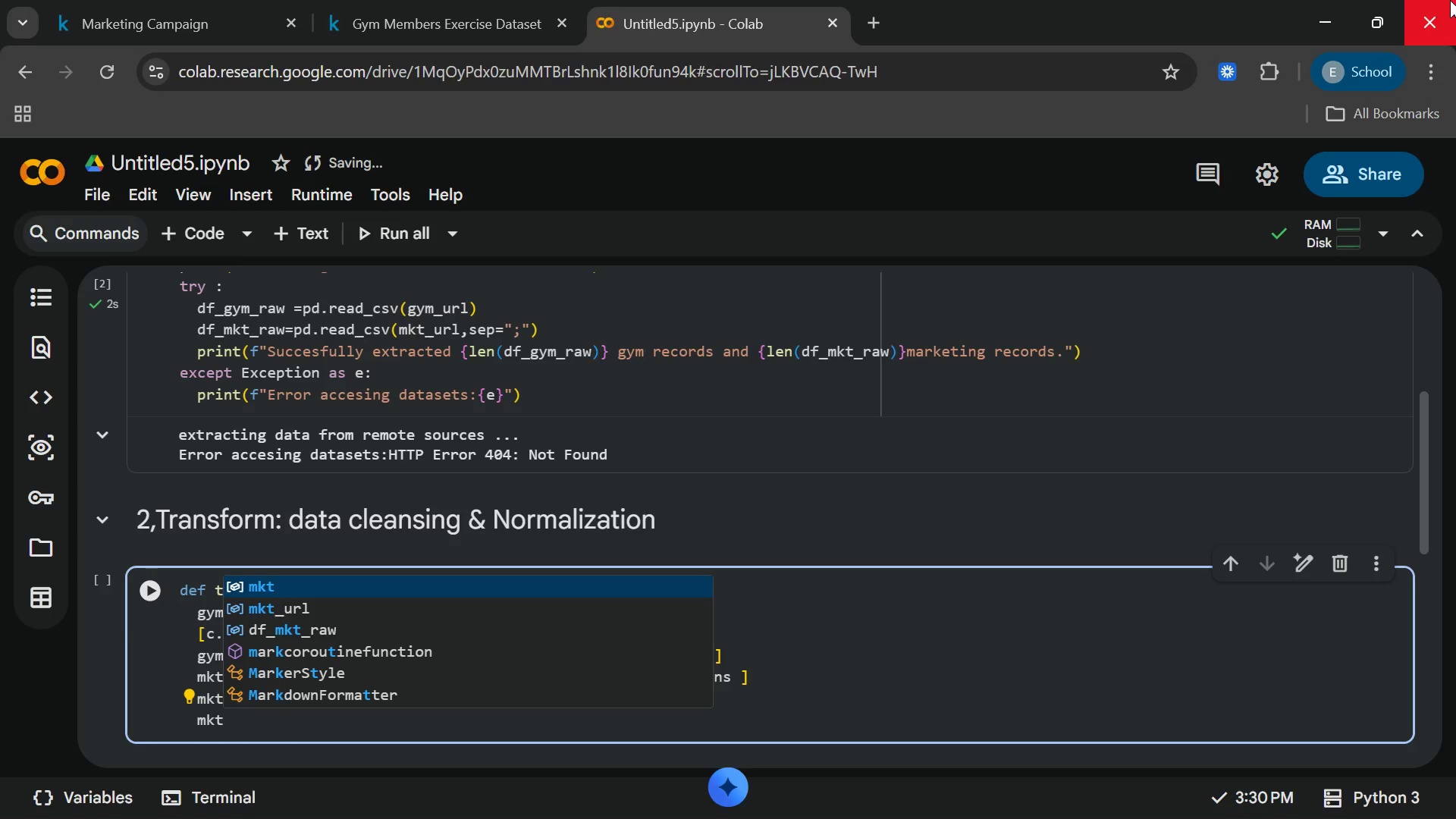 
wait(6.38)
 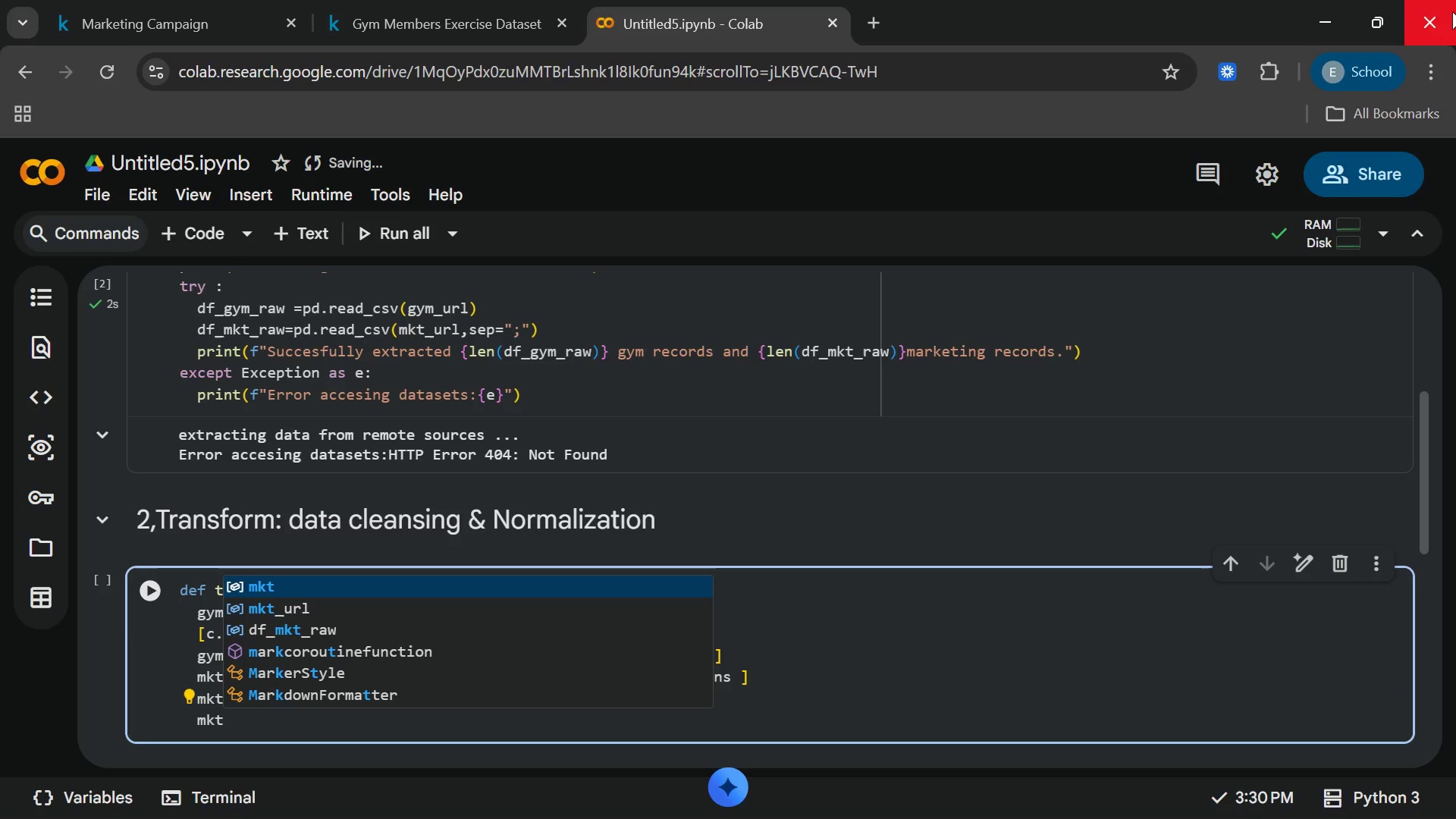 
left_click([761, 642])
 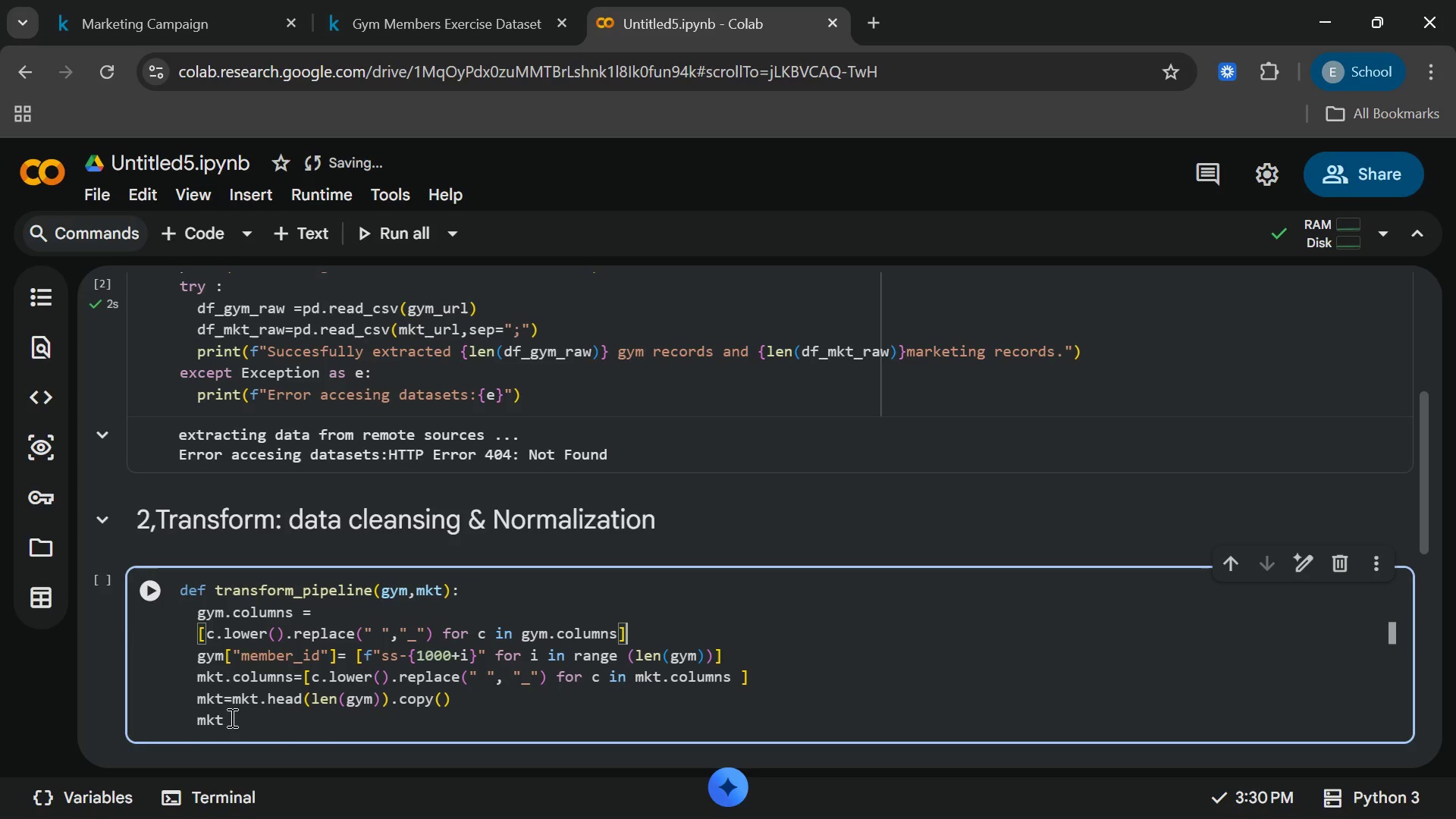 
left_click([231, 720])
 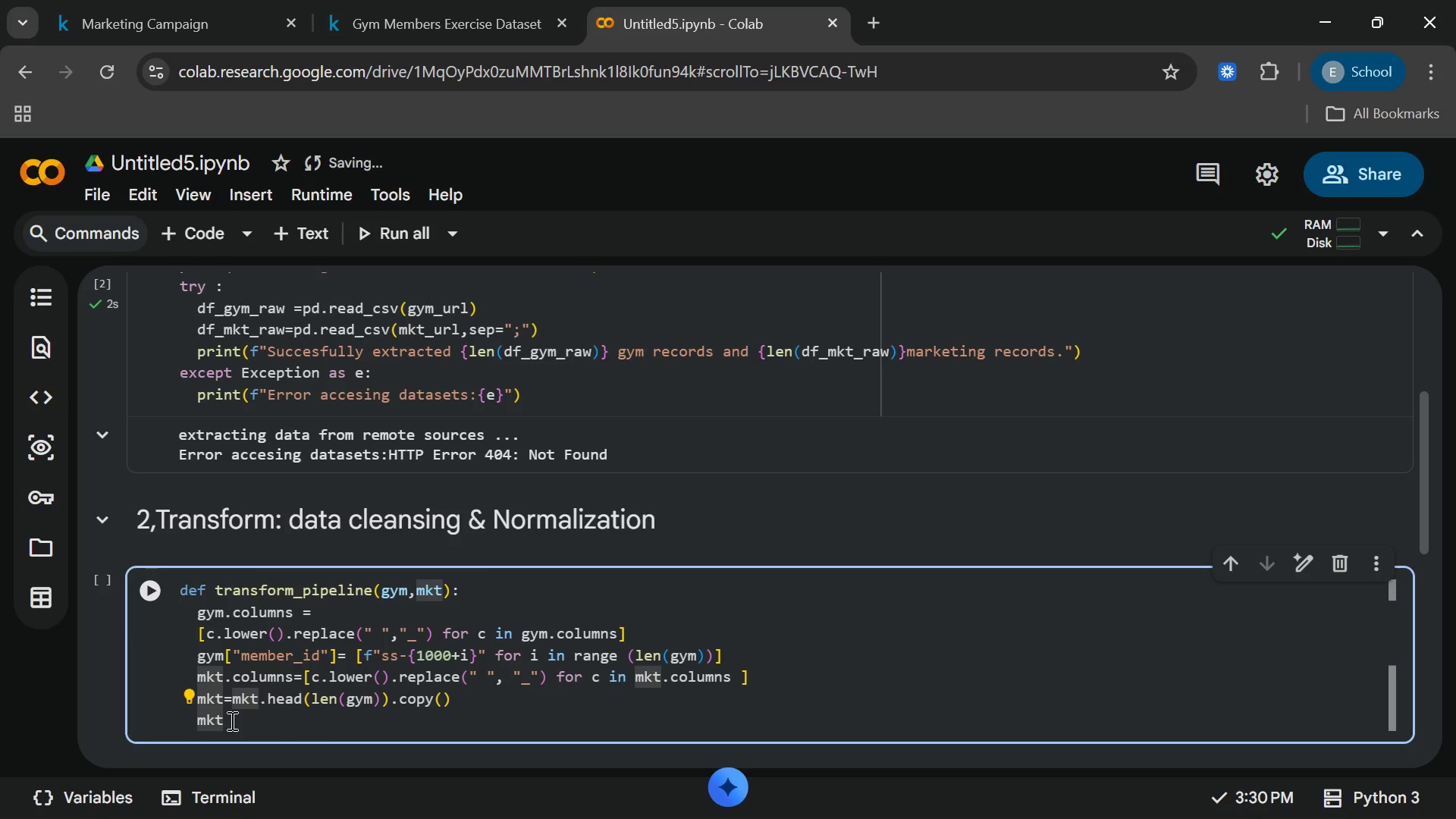 
type([membr)
 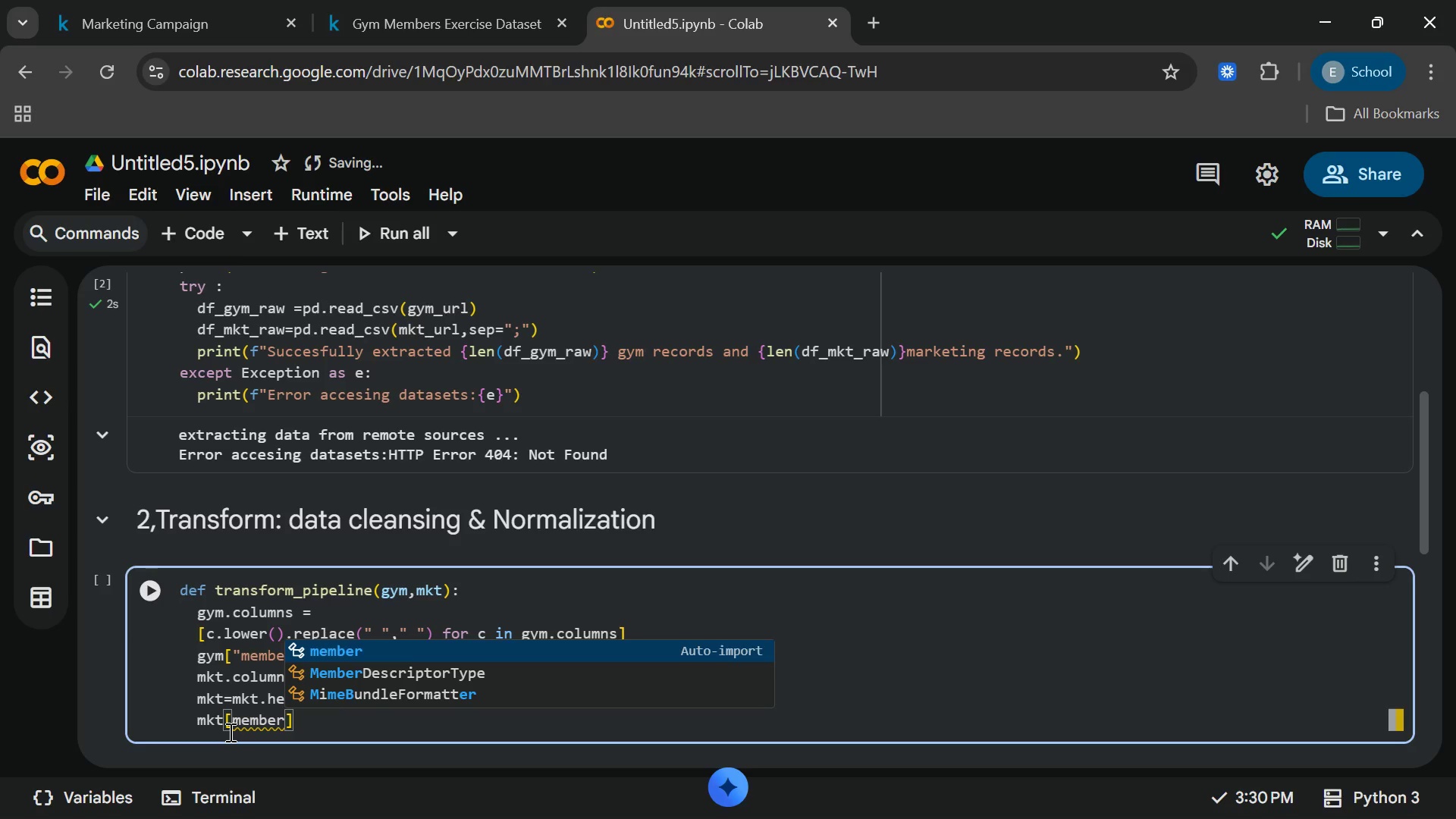 
wait(46.8)
 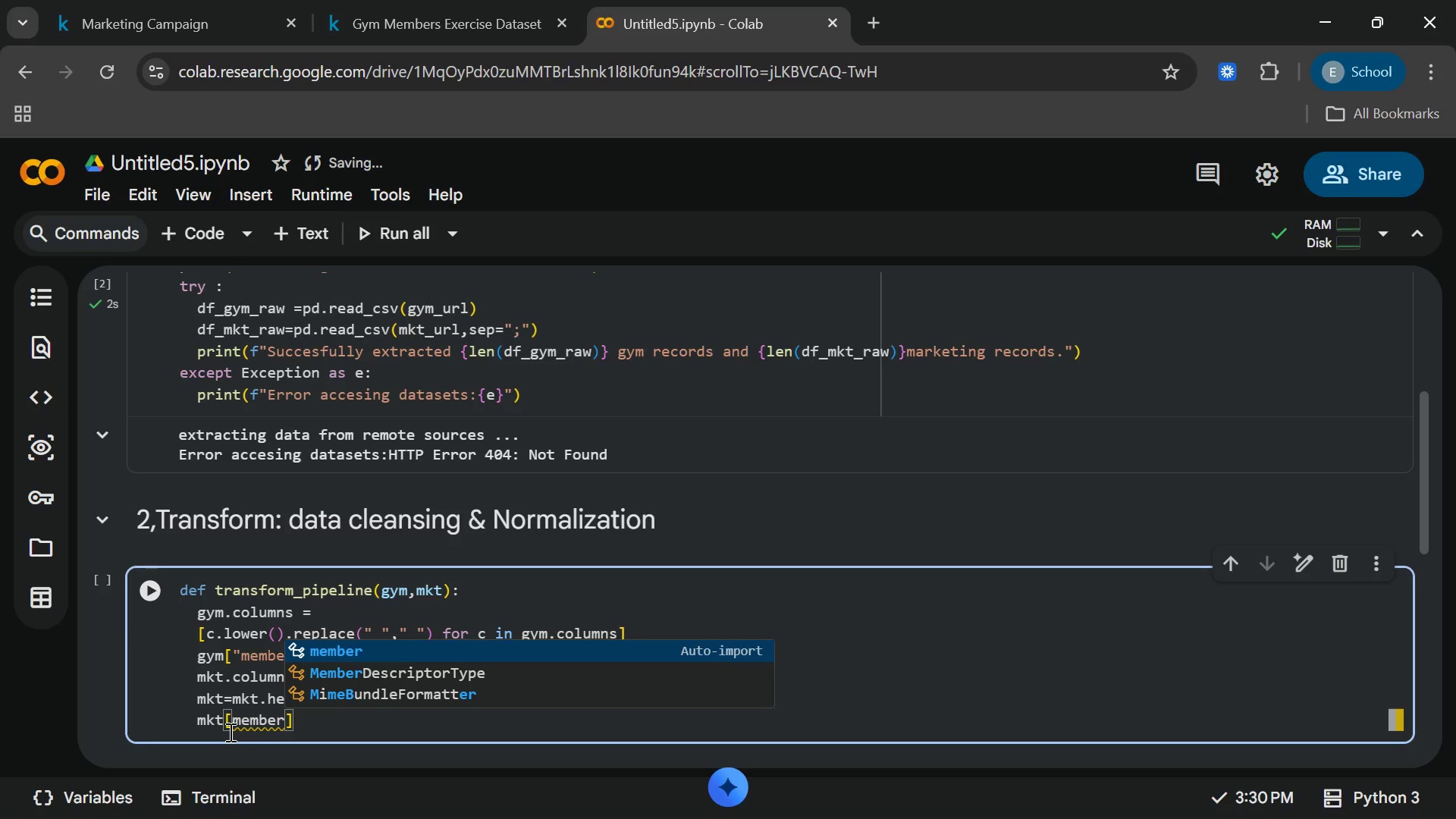 
scroll: coordinate [866, 698], scroll_direction: down, amount: 2.0
 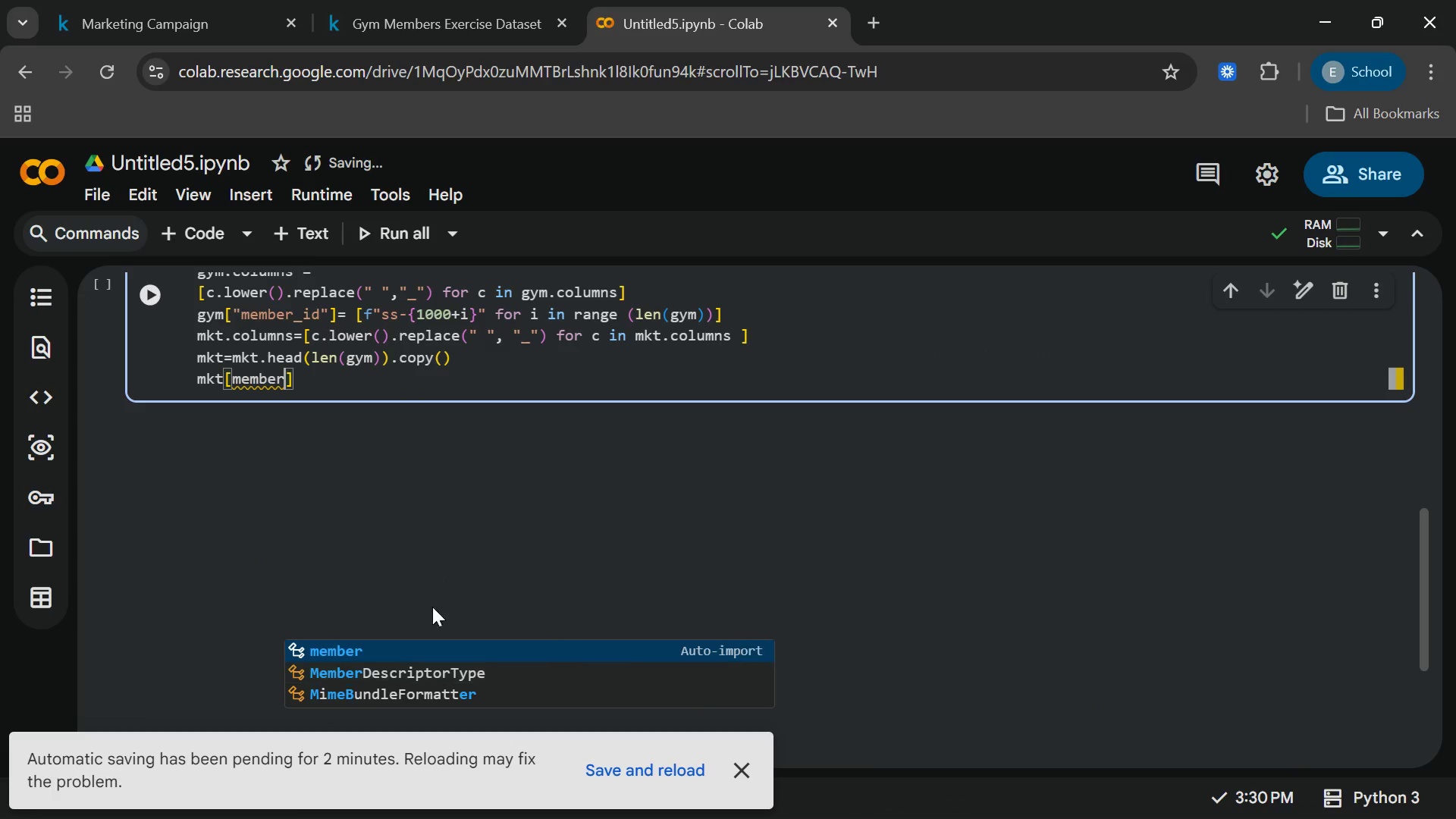 
mouse_move([283, 388])
 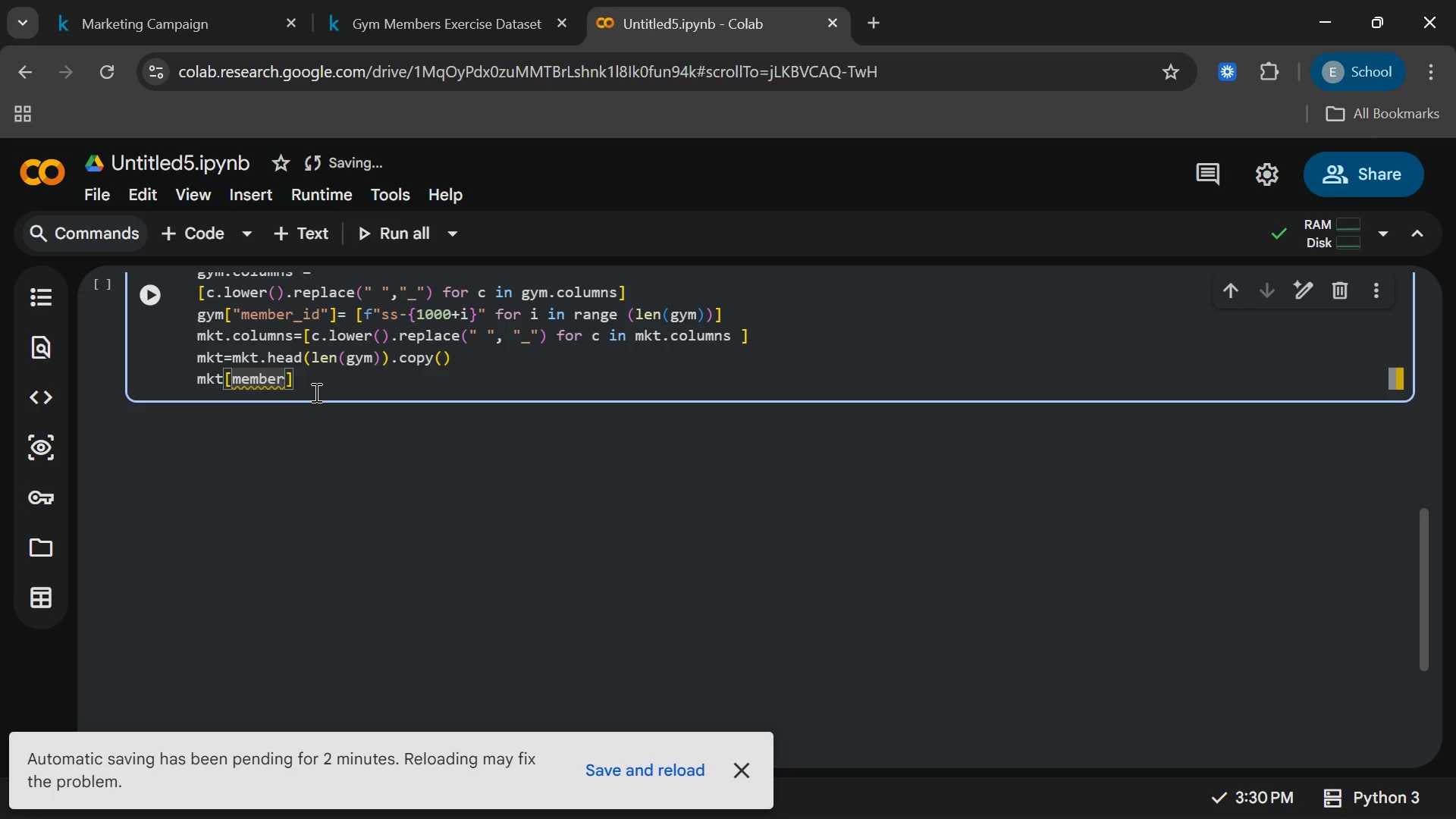 
left_click([315, 392])
 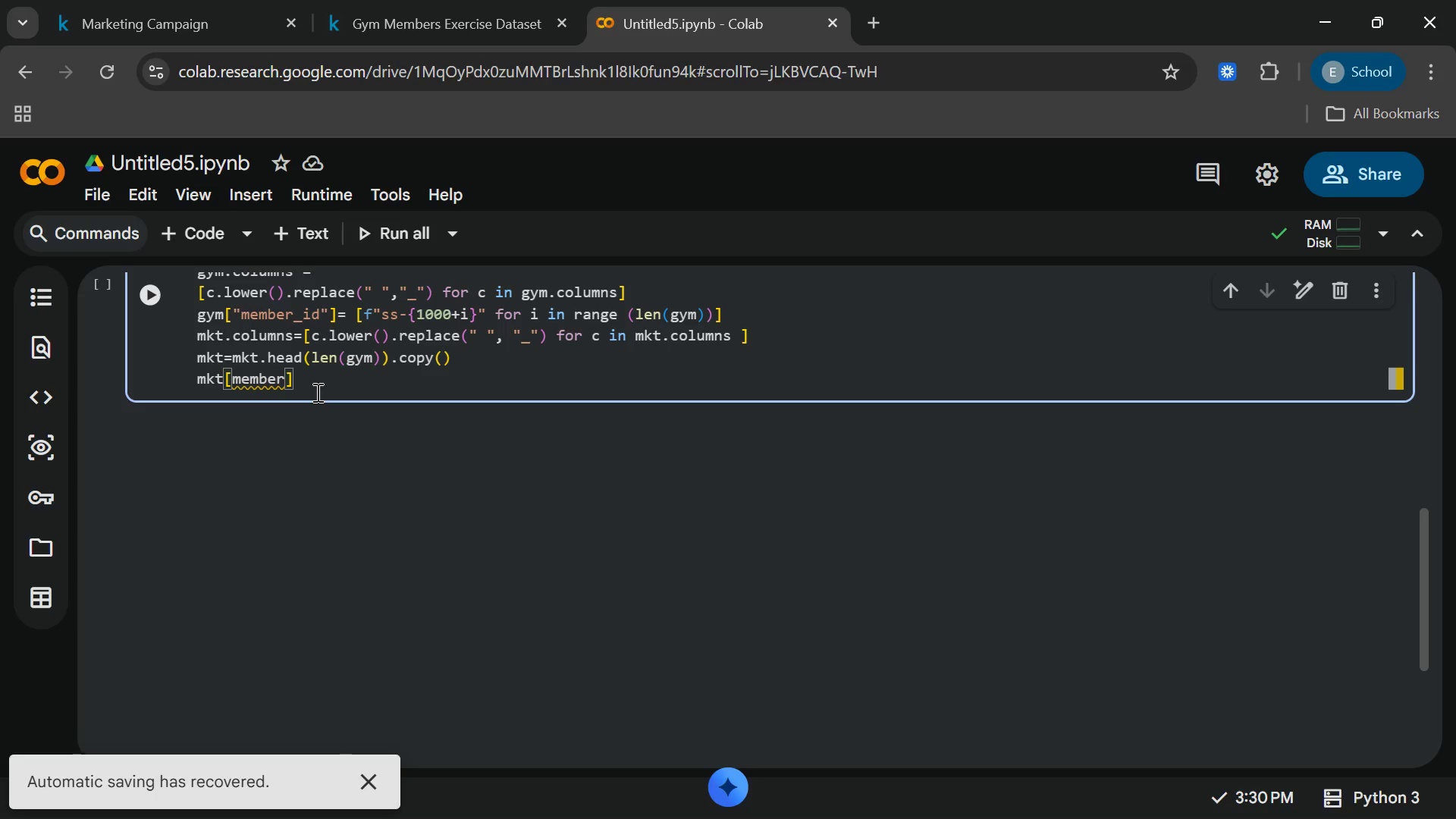 
left_click([281, 384])
 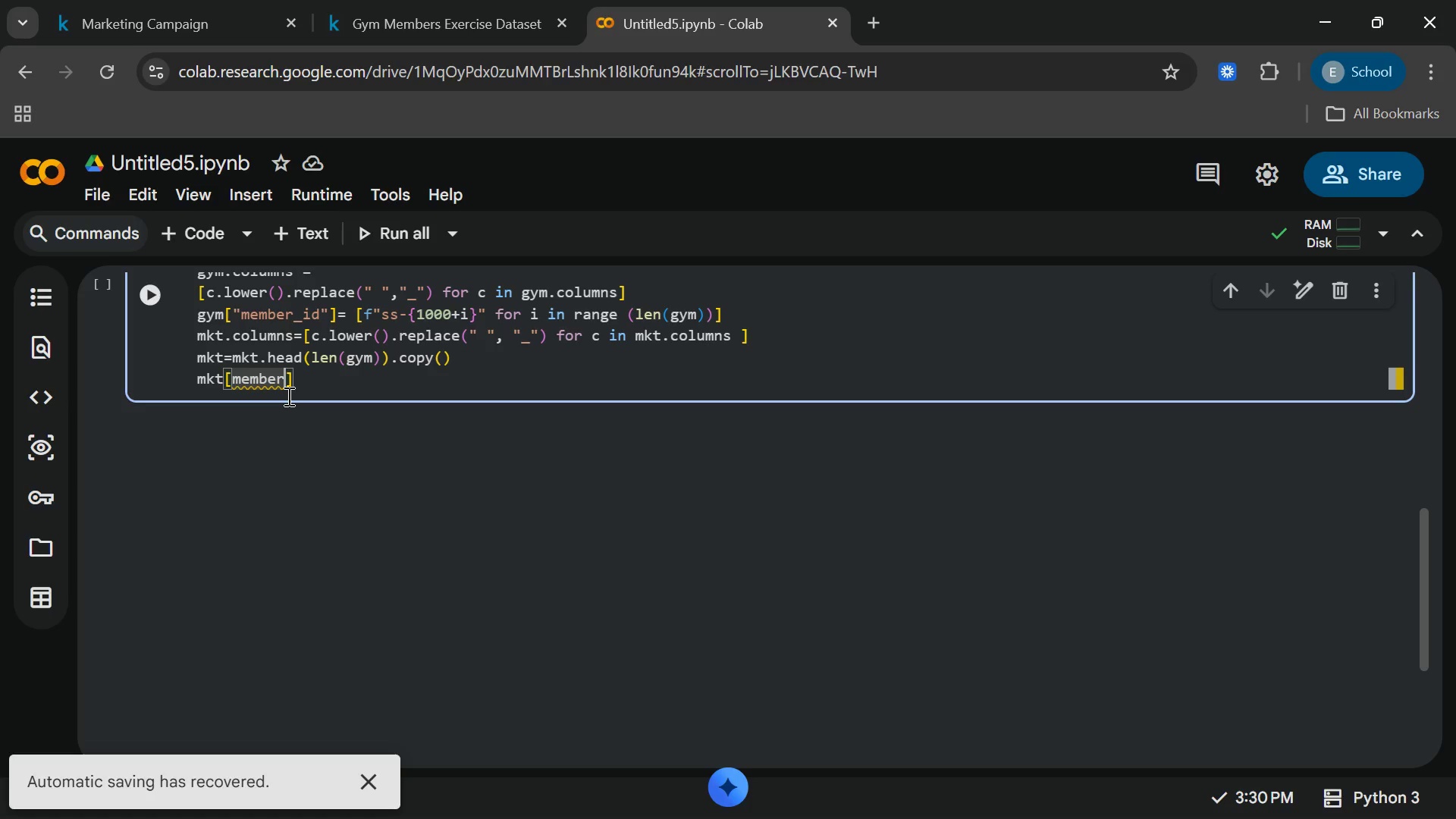 
key(Backspace)
key(Backspace)
key(Backspace)
key(Backspace)
key(Backspace)
key(Backspace)
type("member )
key(Backspace)
type(_id)
 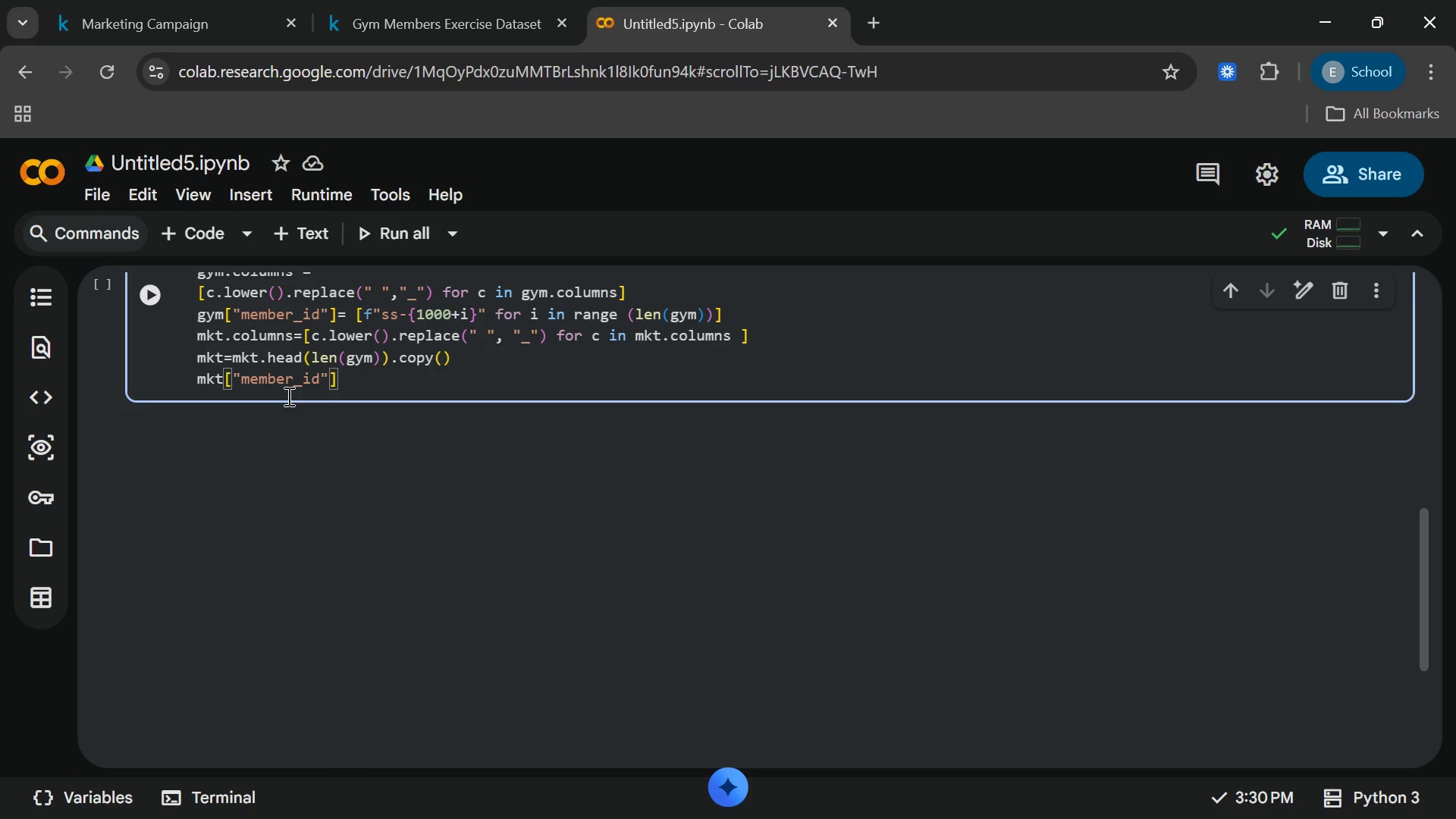 
key(ArrowRight)
 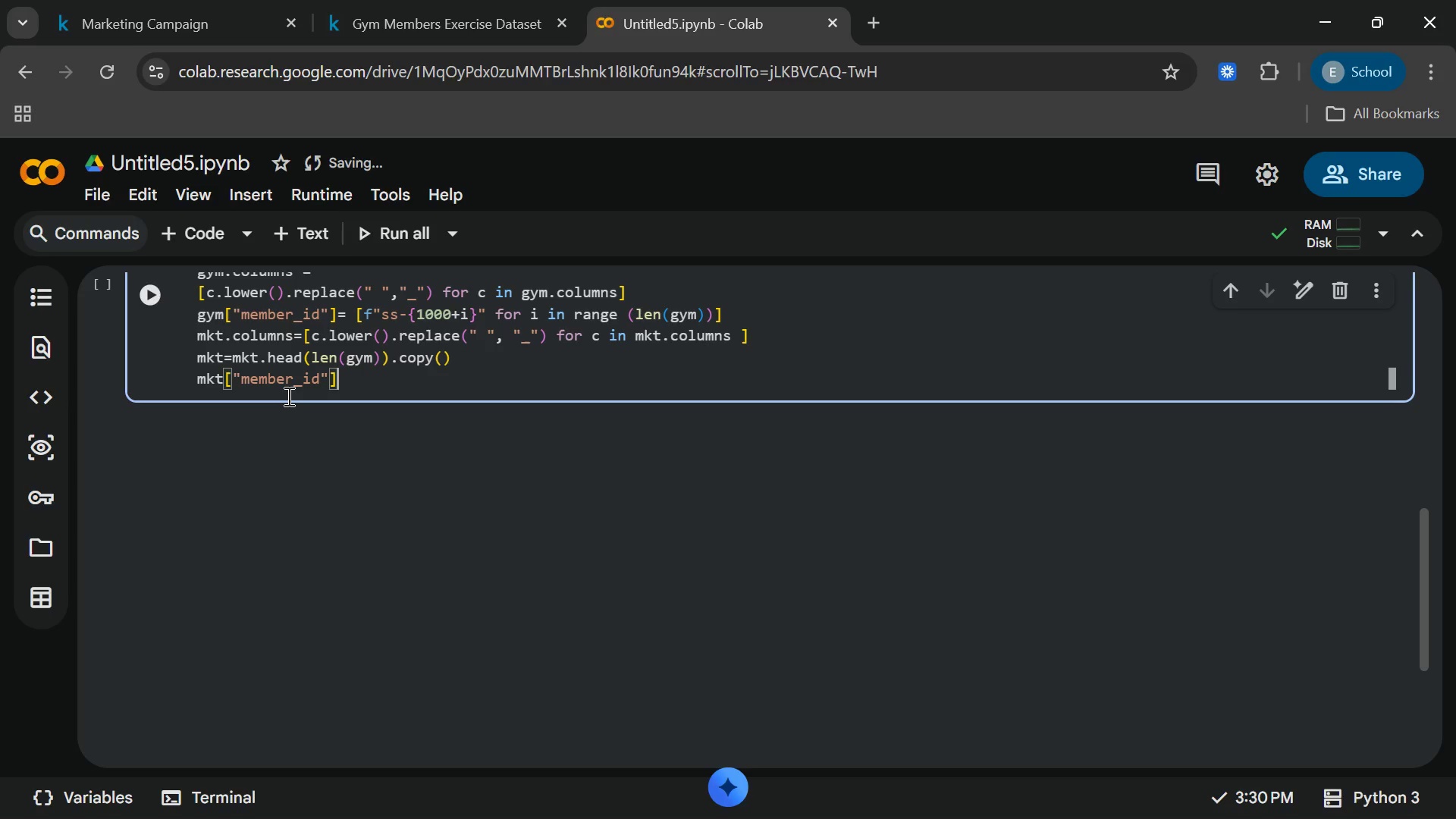 
key(ArrowRight)
 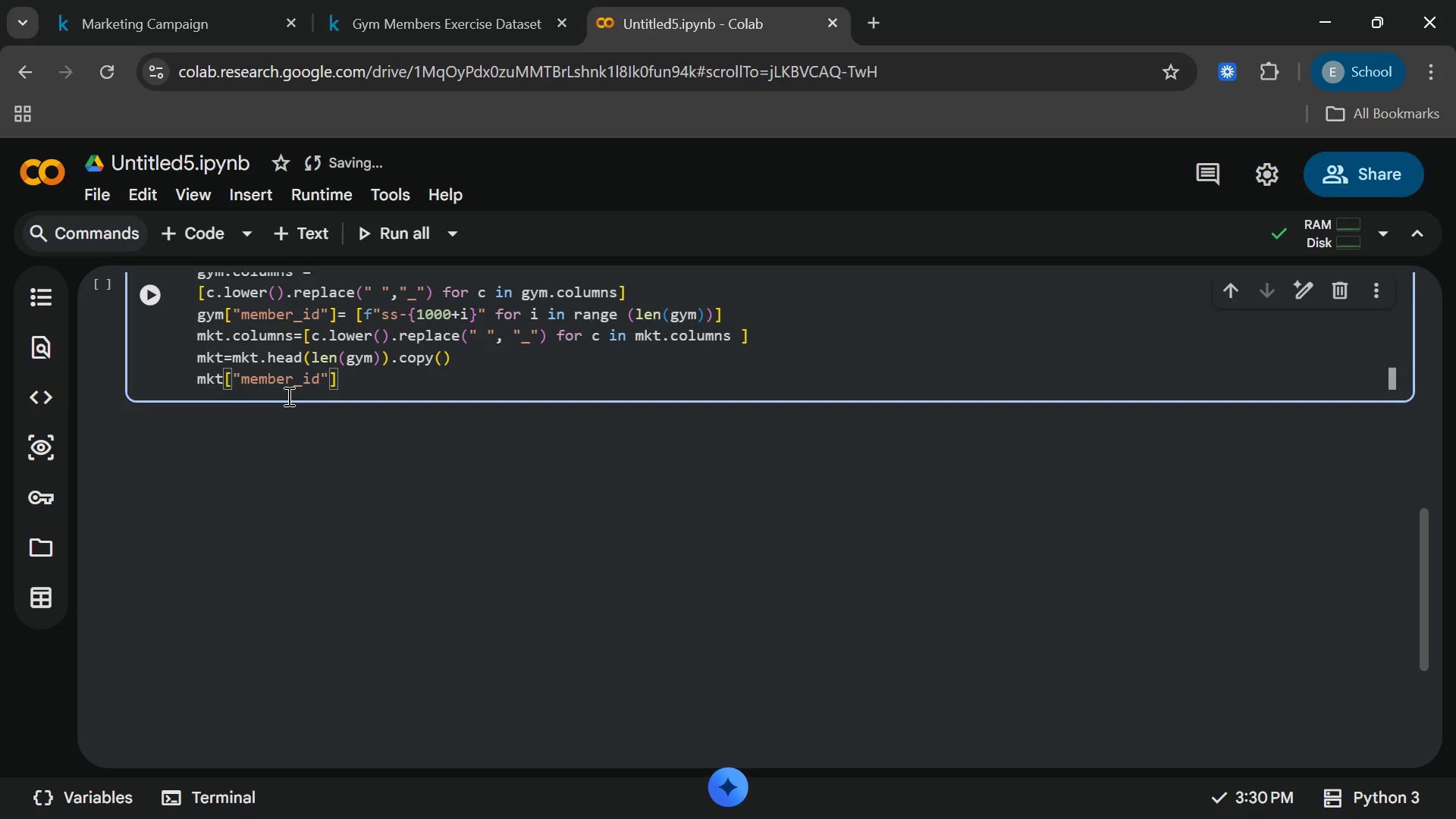 
key(Equal)
 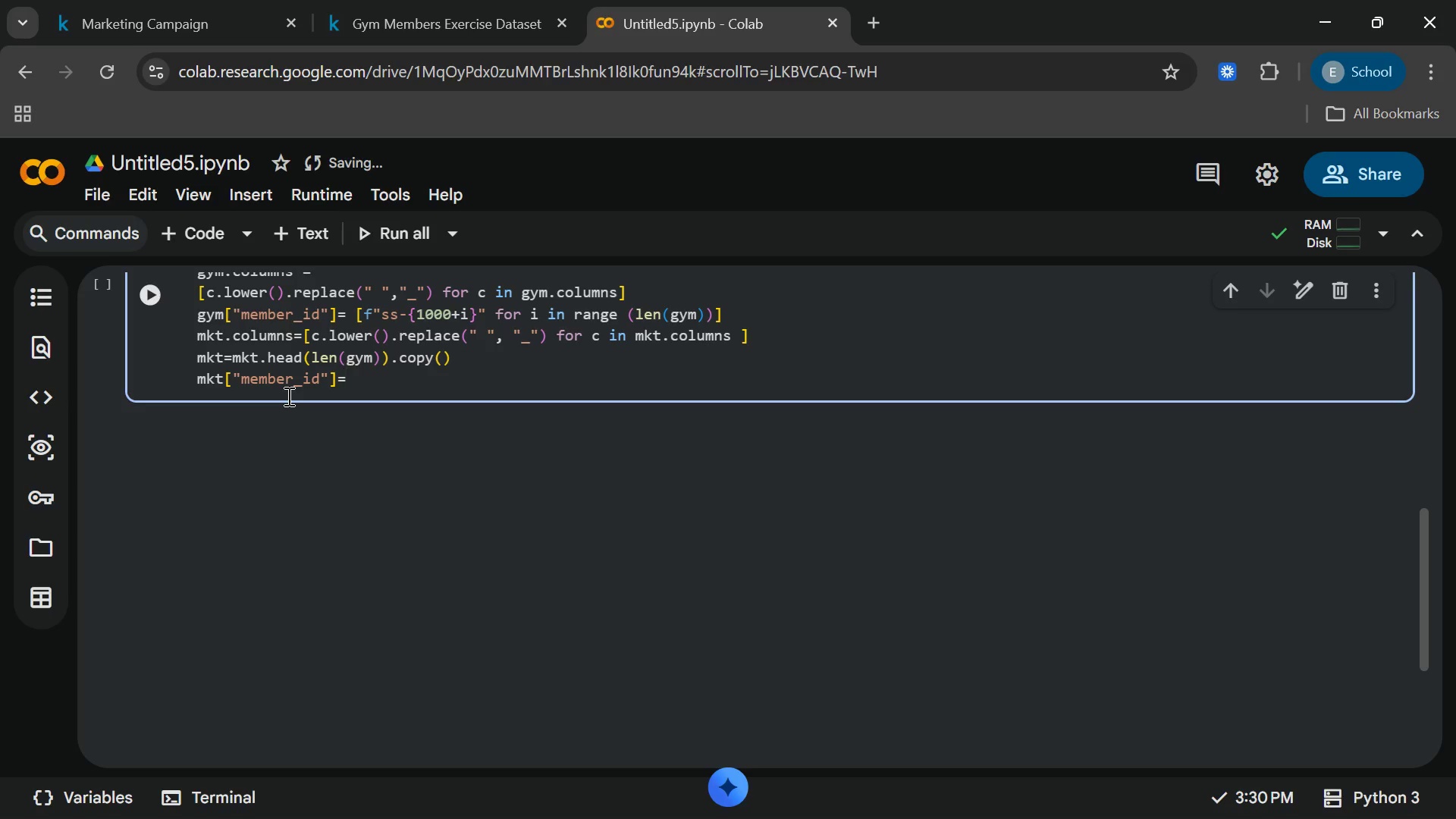 
type(gym)
 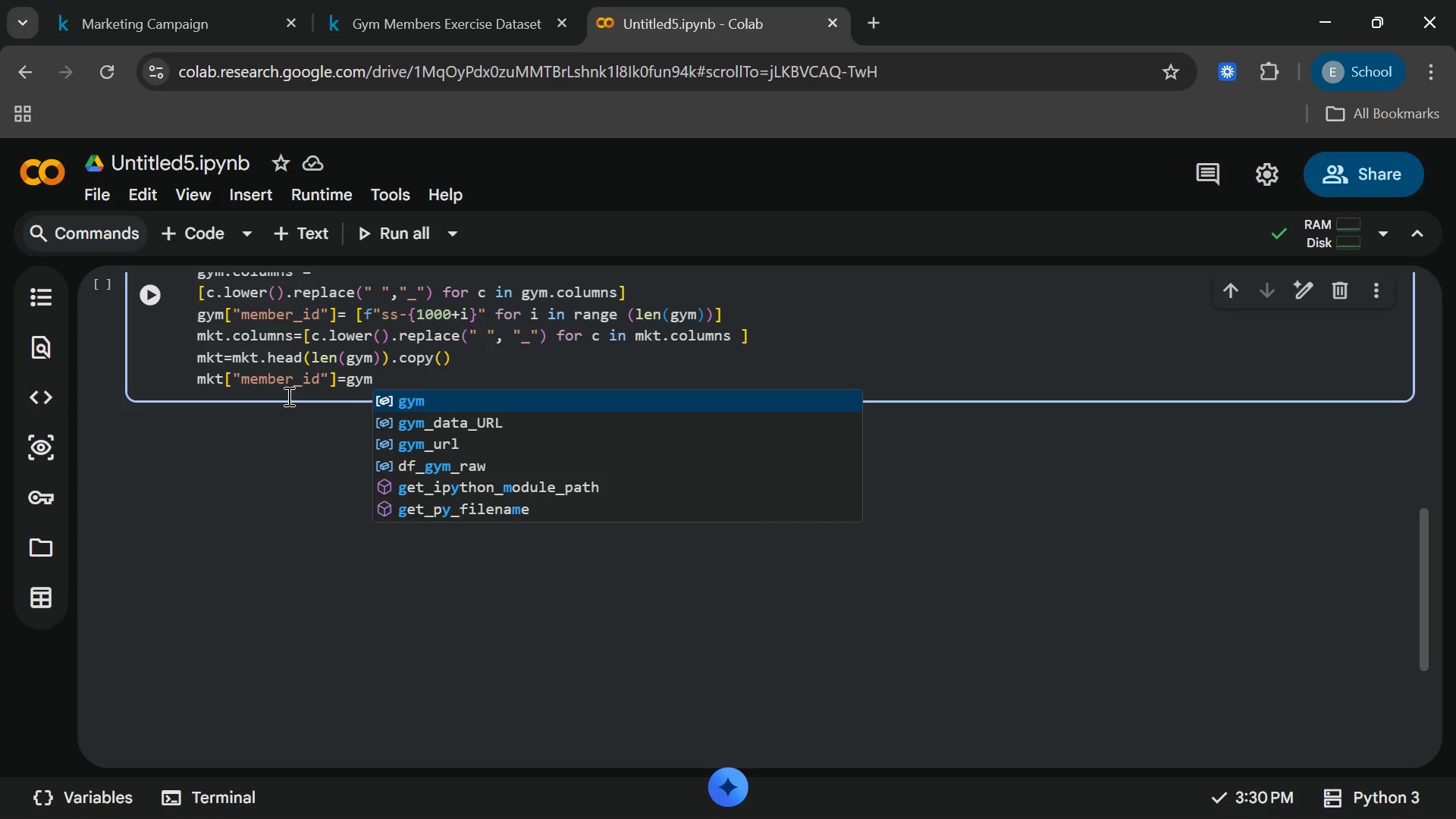 
hold_key(key=ShiftRight, duration=0.83)
 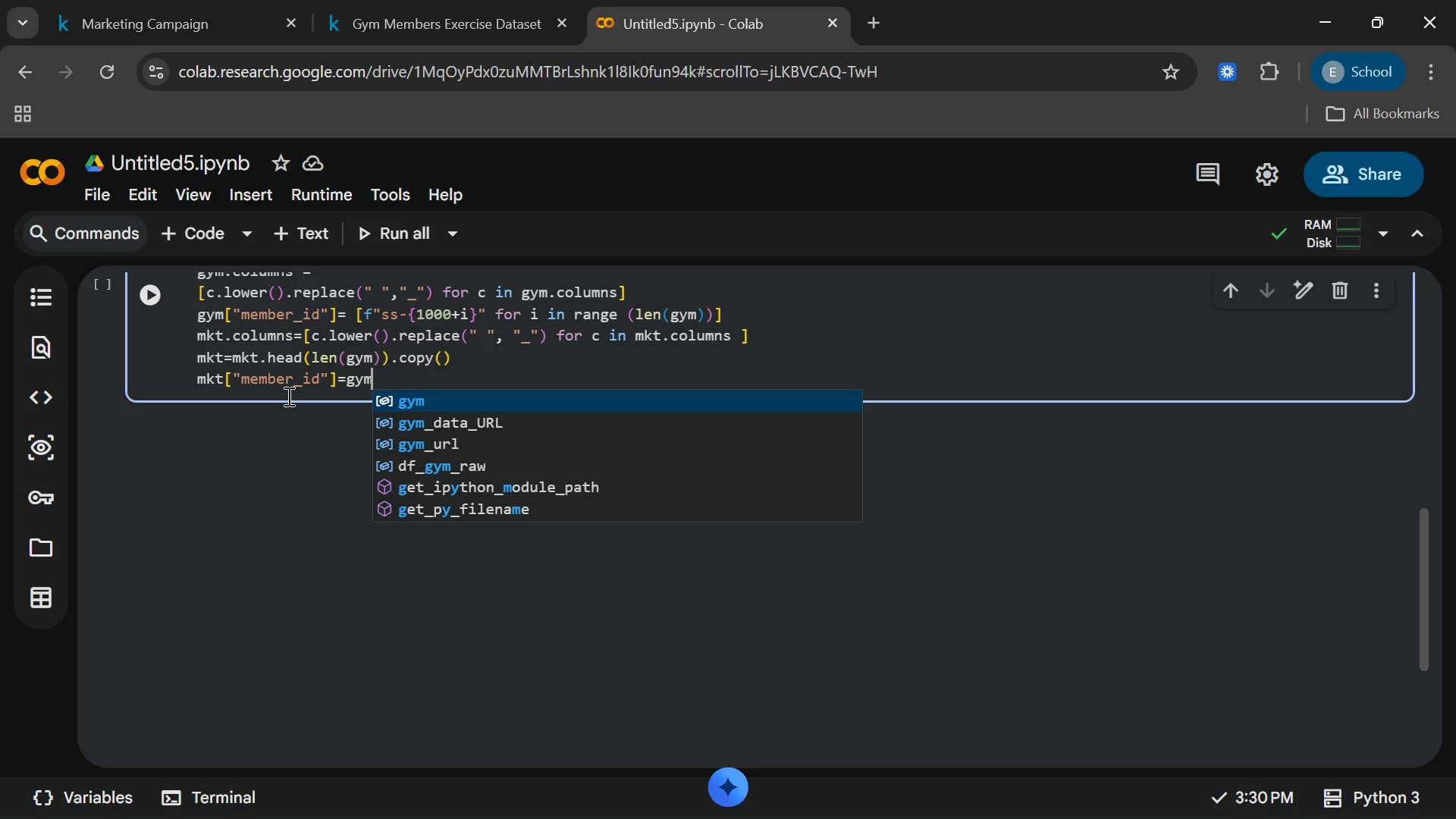 
key(BracketLeft)
 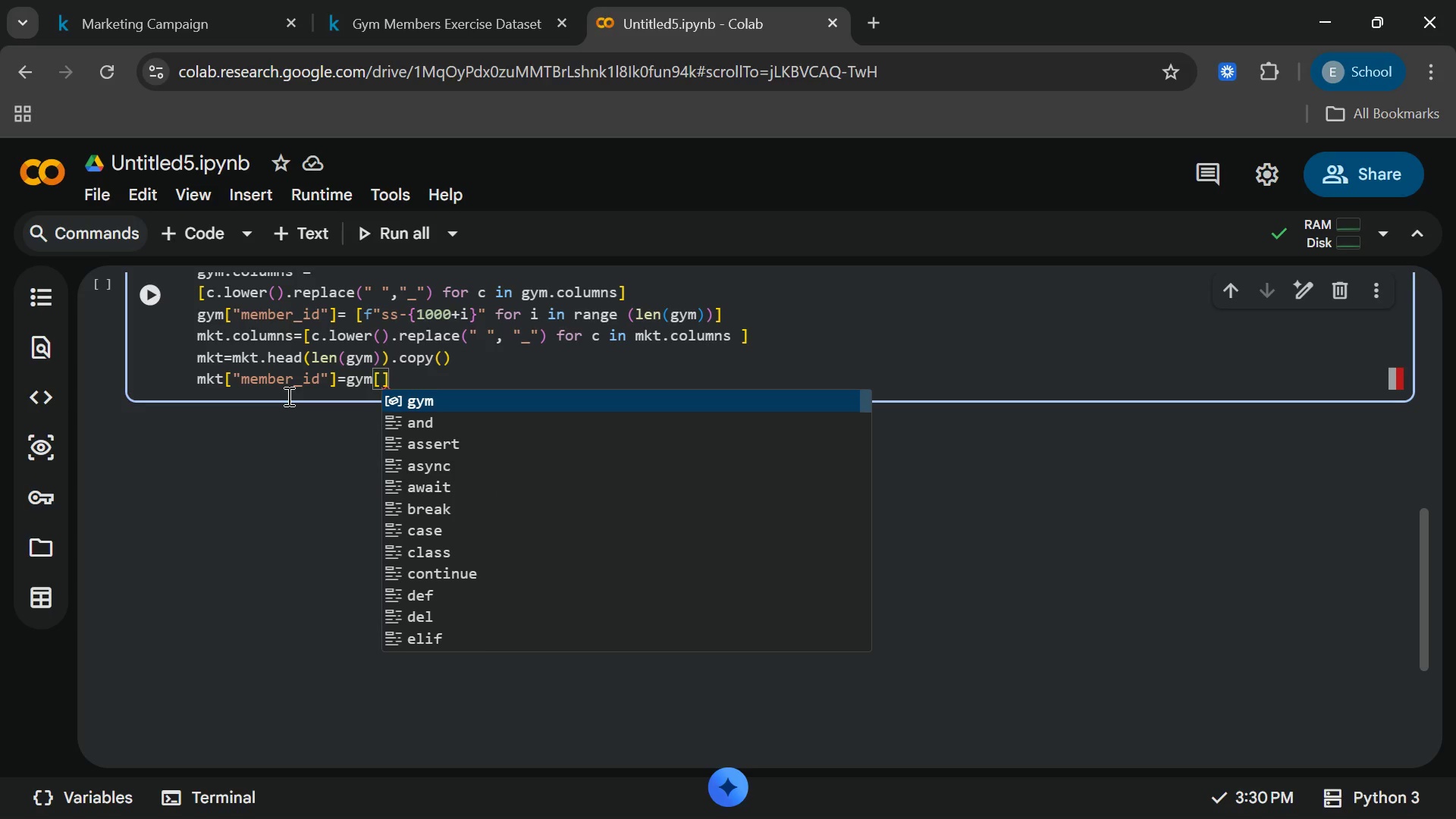 
key(Shift+Quote)
 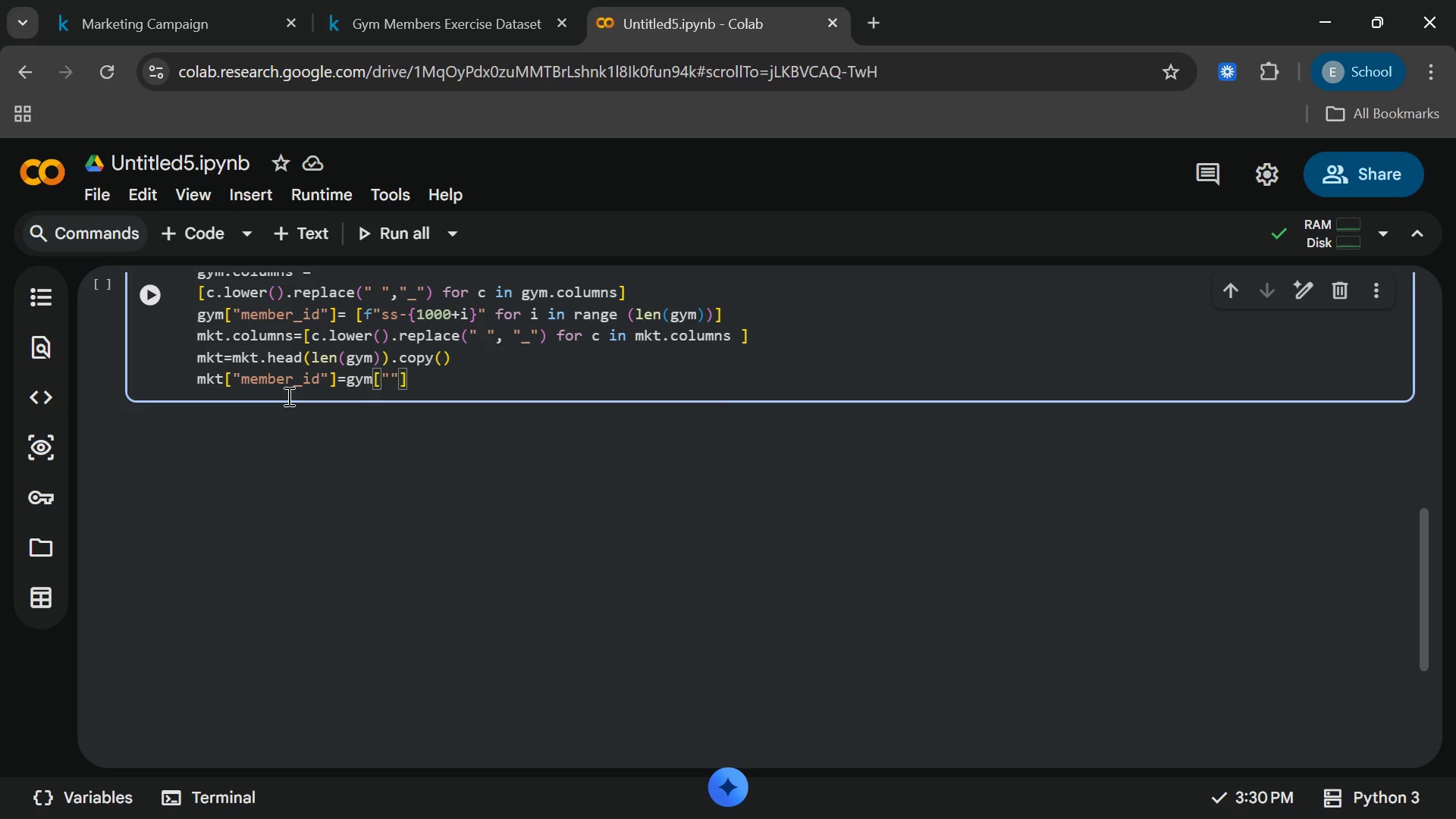 
type(member_id)
 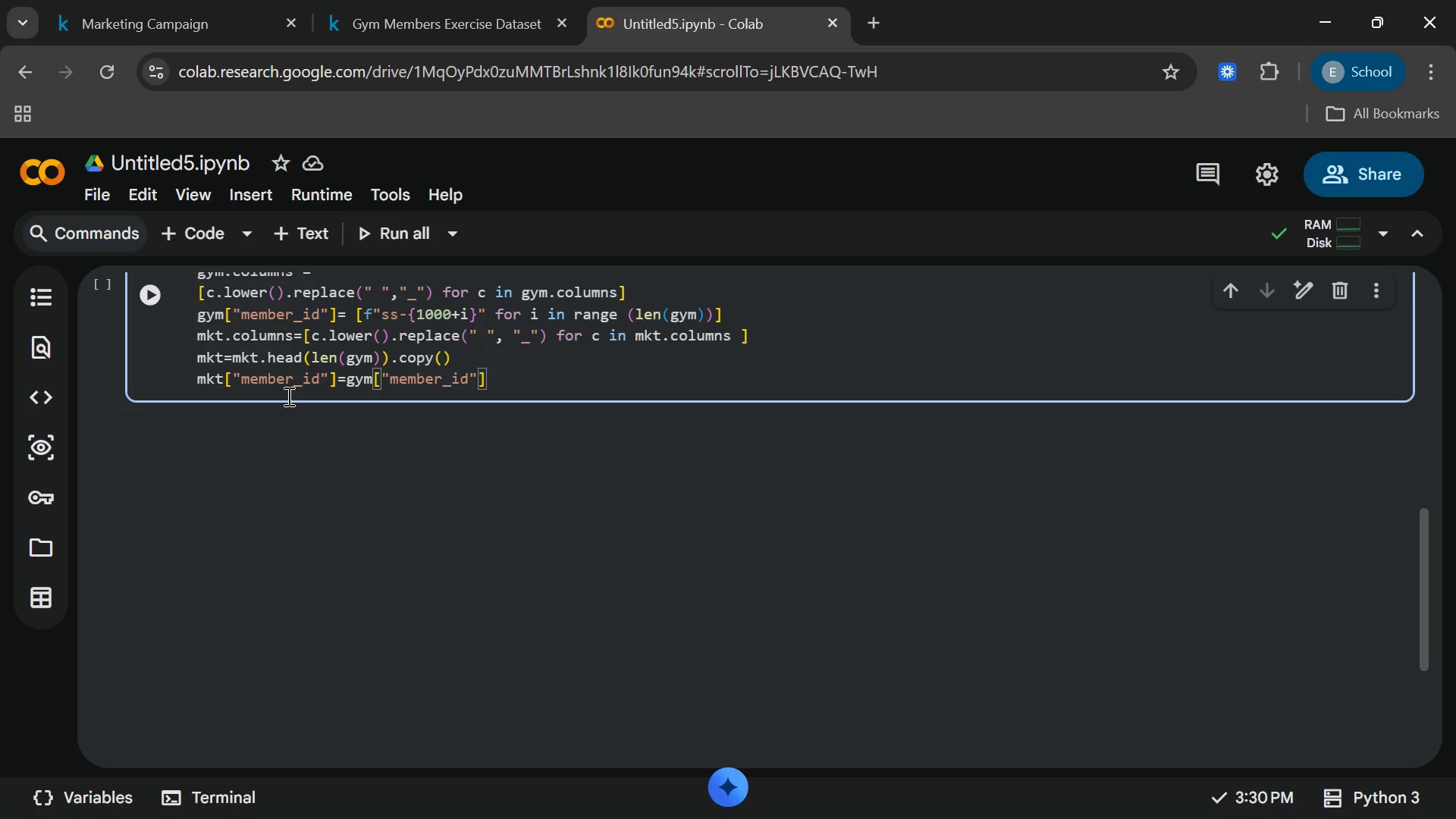 
wait(5.03)
 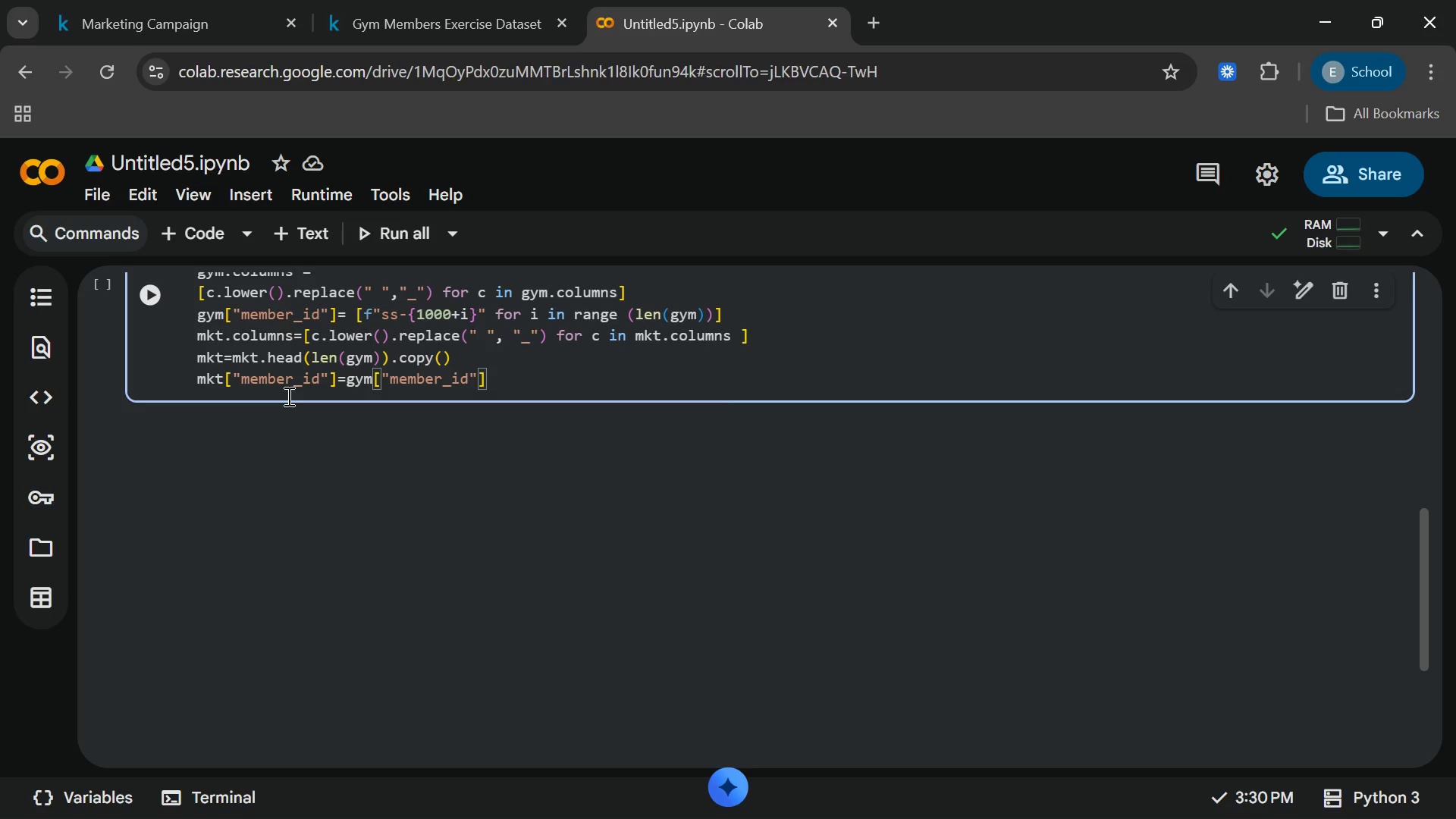 
key(ArrowRight)
 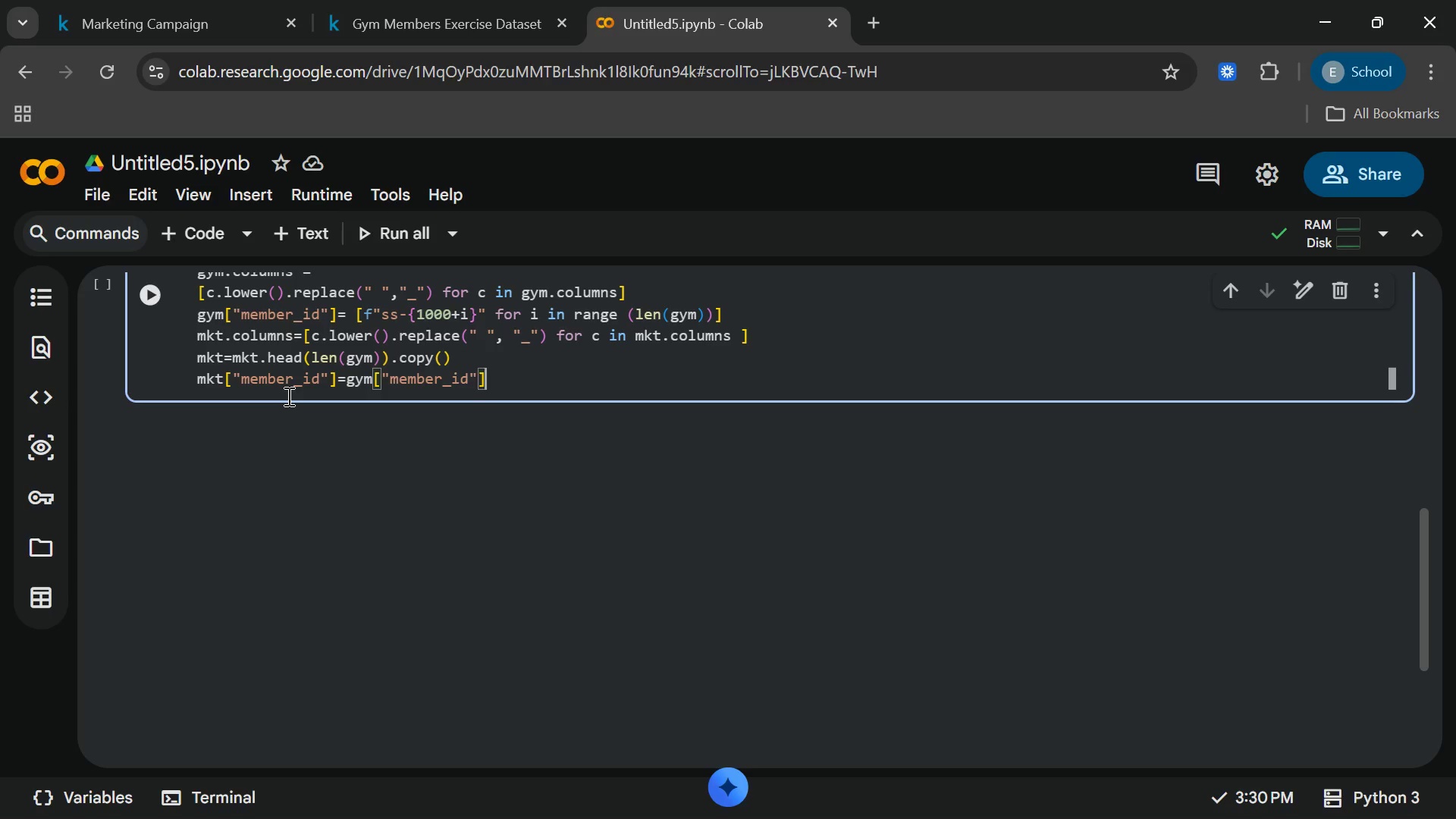 
key(ArrowRight)
 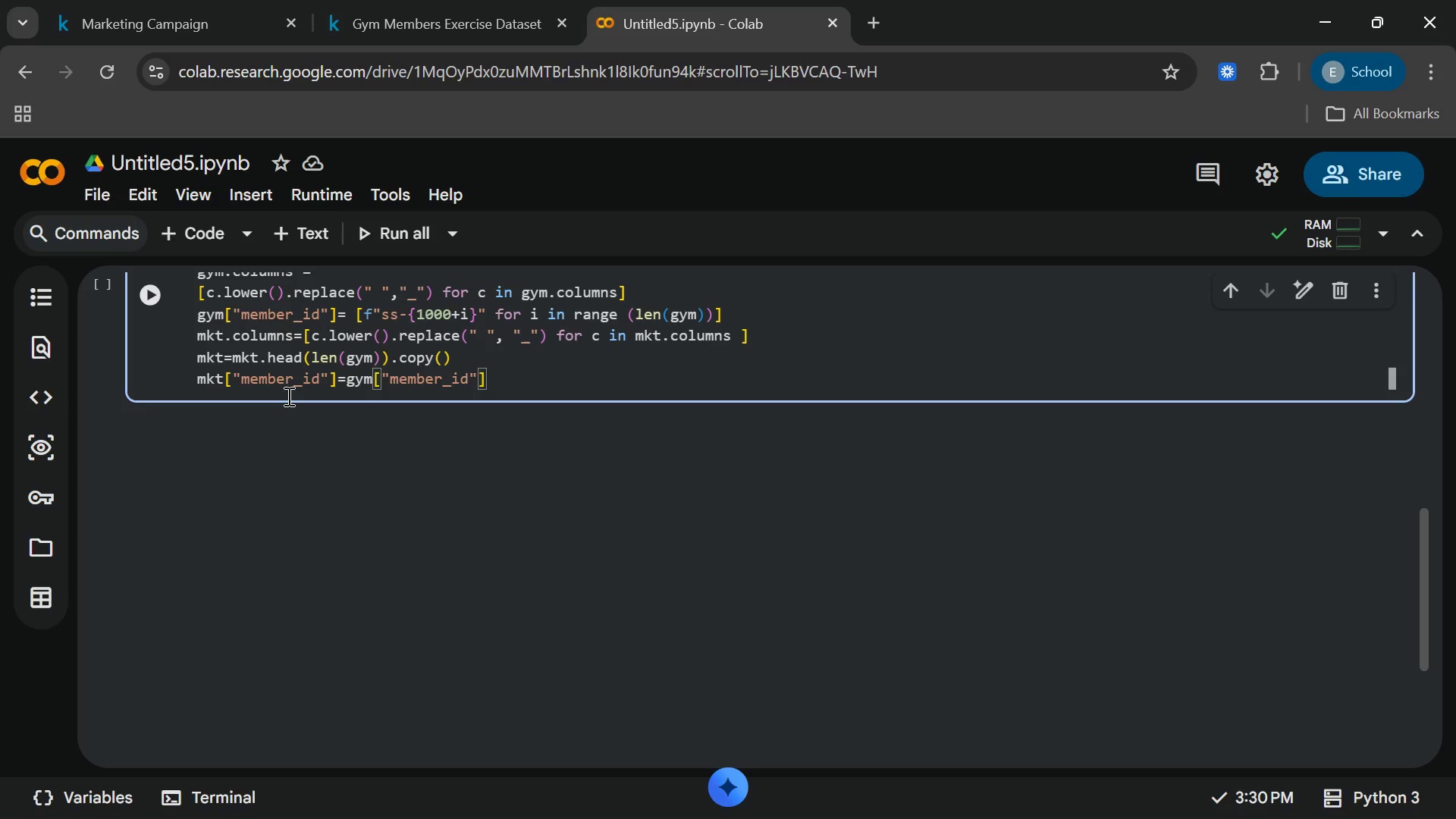 
type(.values)
 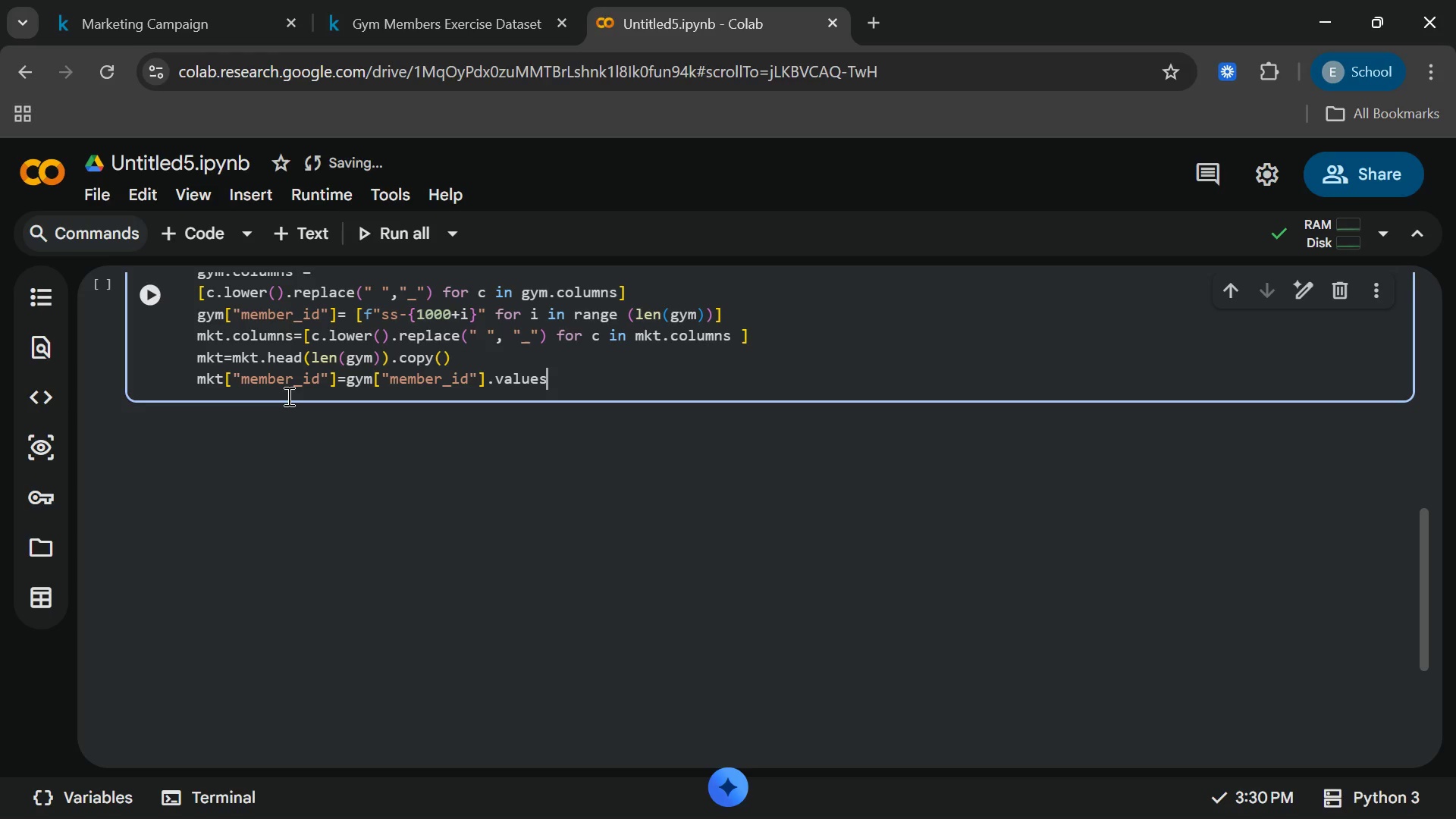 
wait(7.94)
 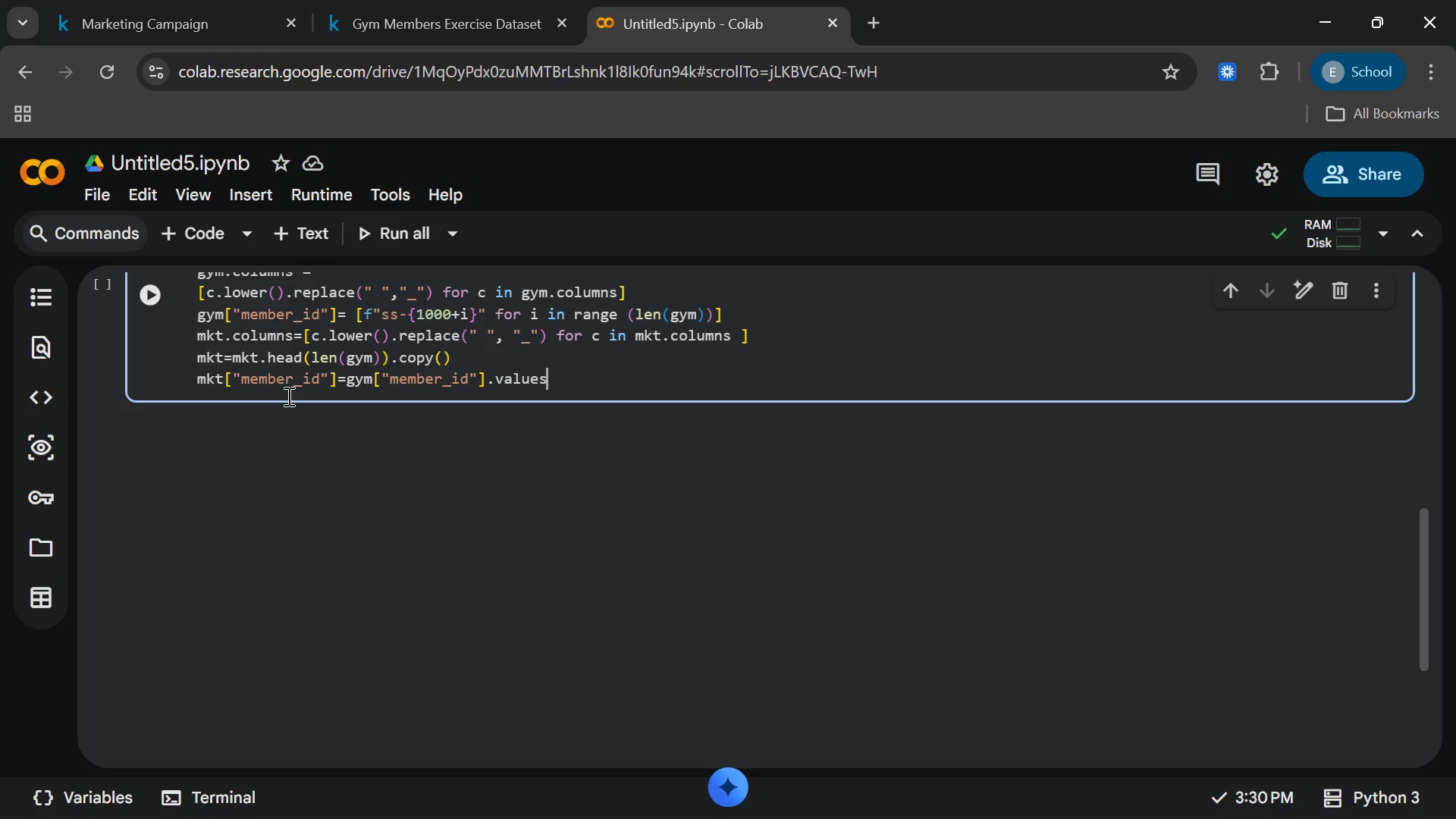 
key(Enter)
 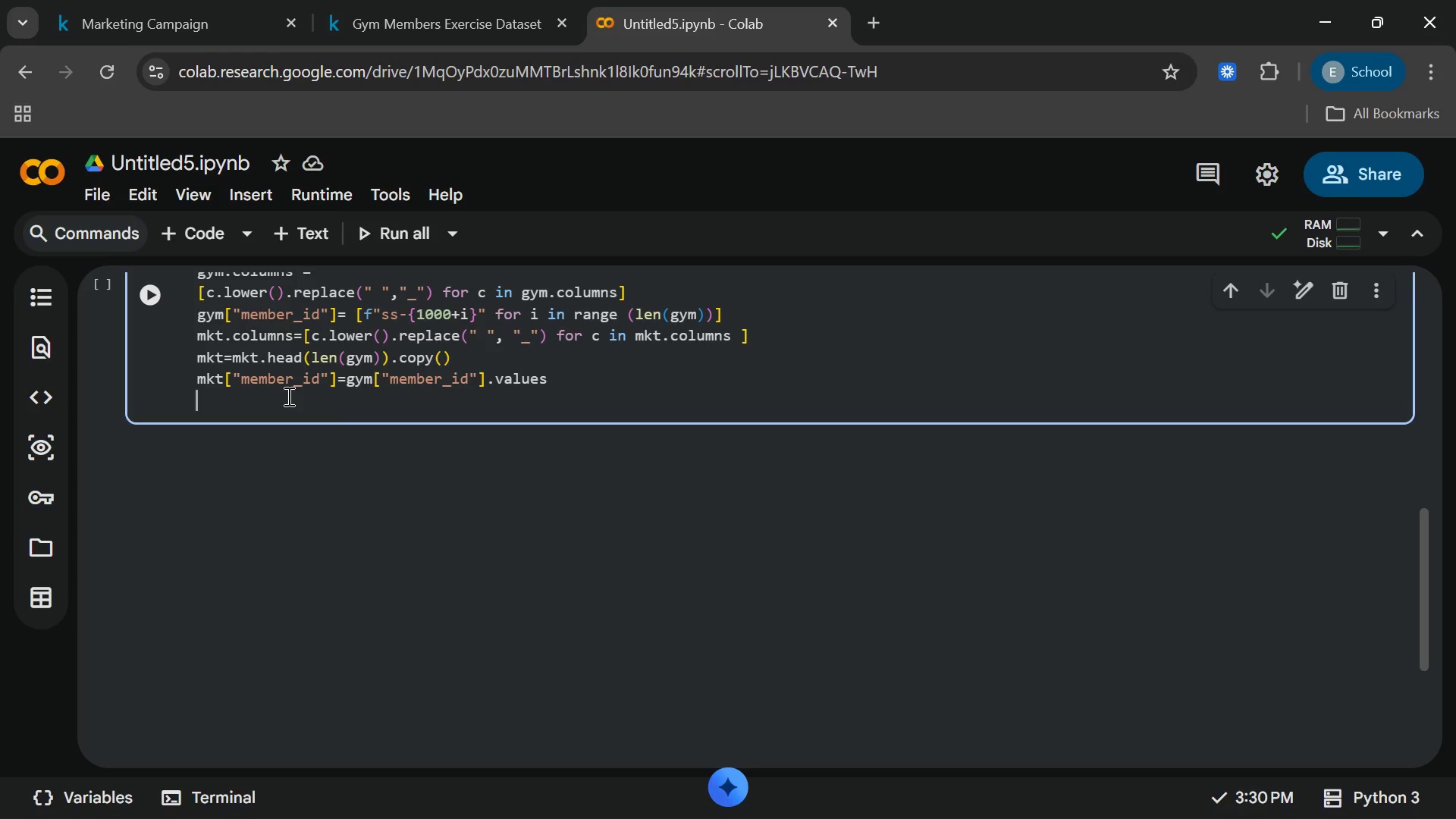 
wait(5.31)
 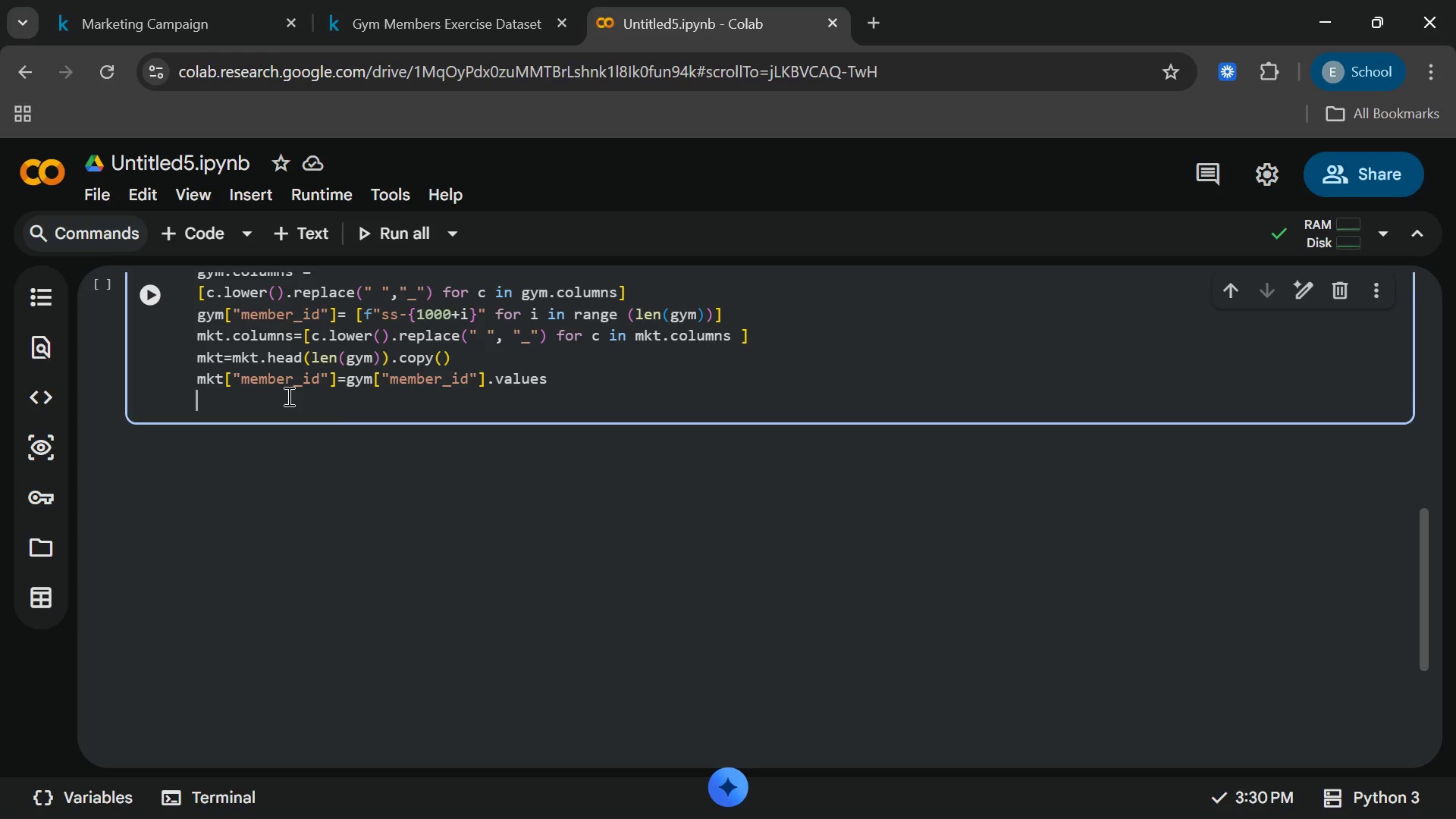 
type(source)
 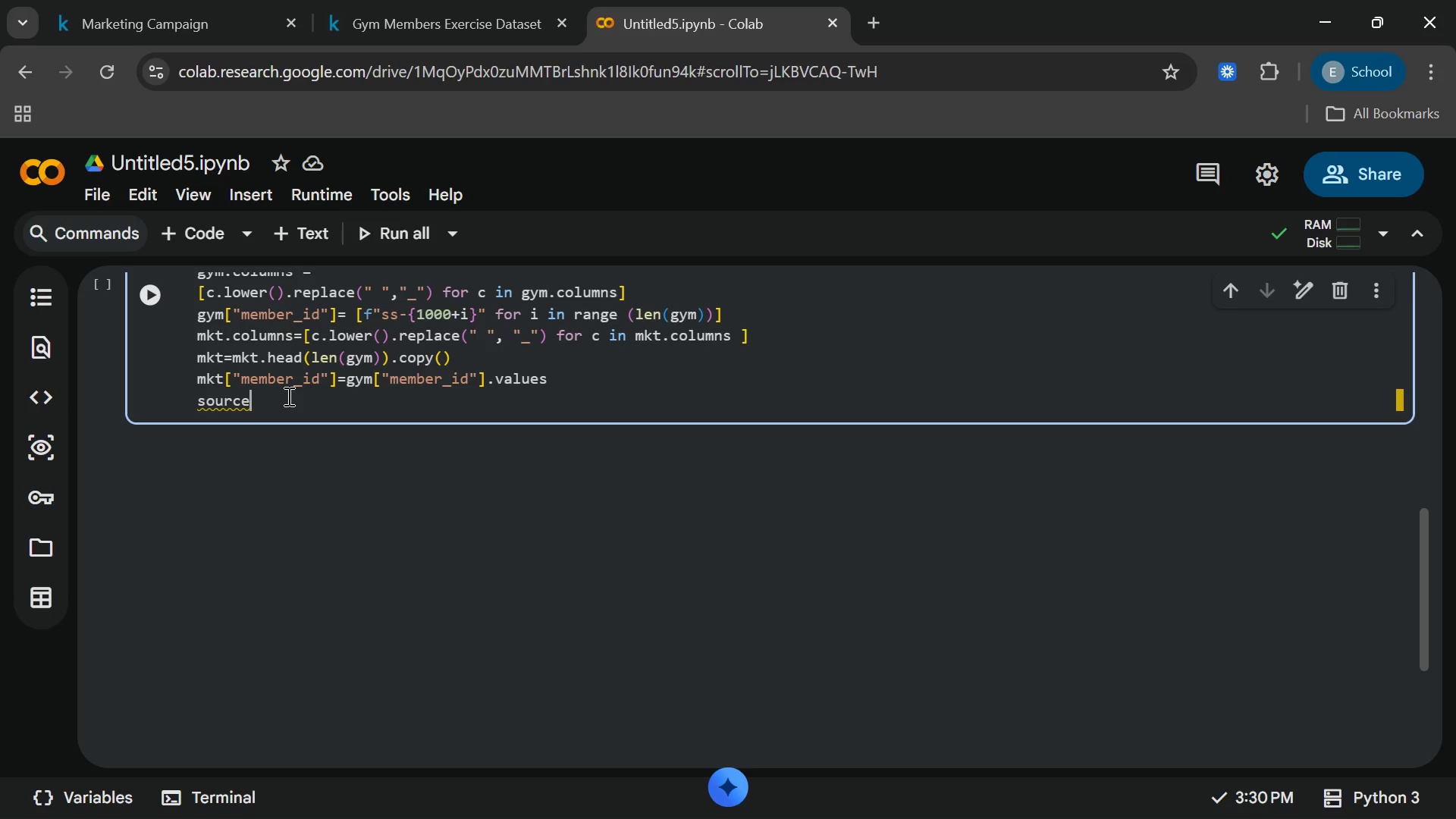 
type(_mao)
key(Backspace)
type(p ={)
 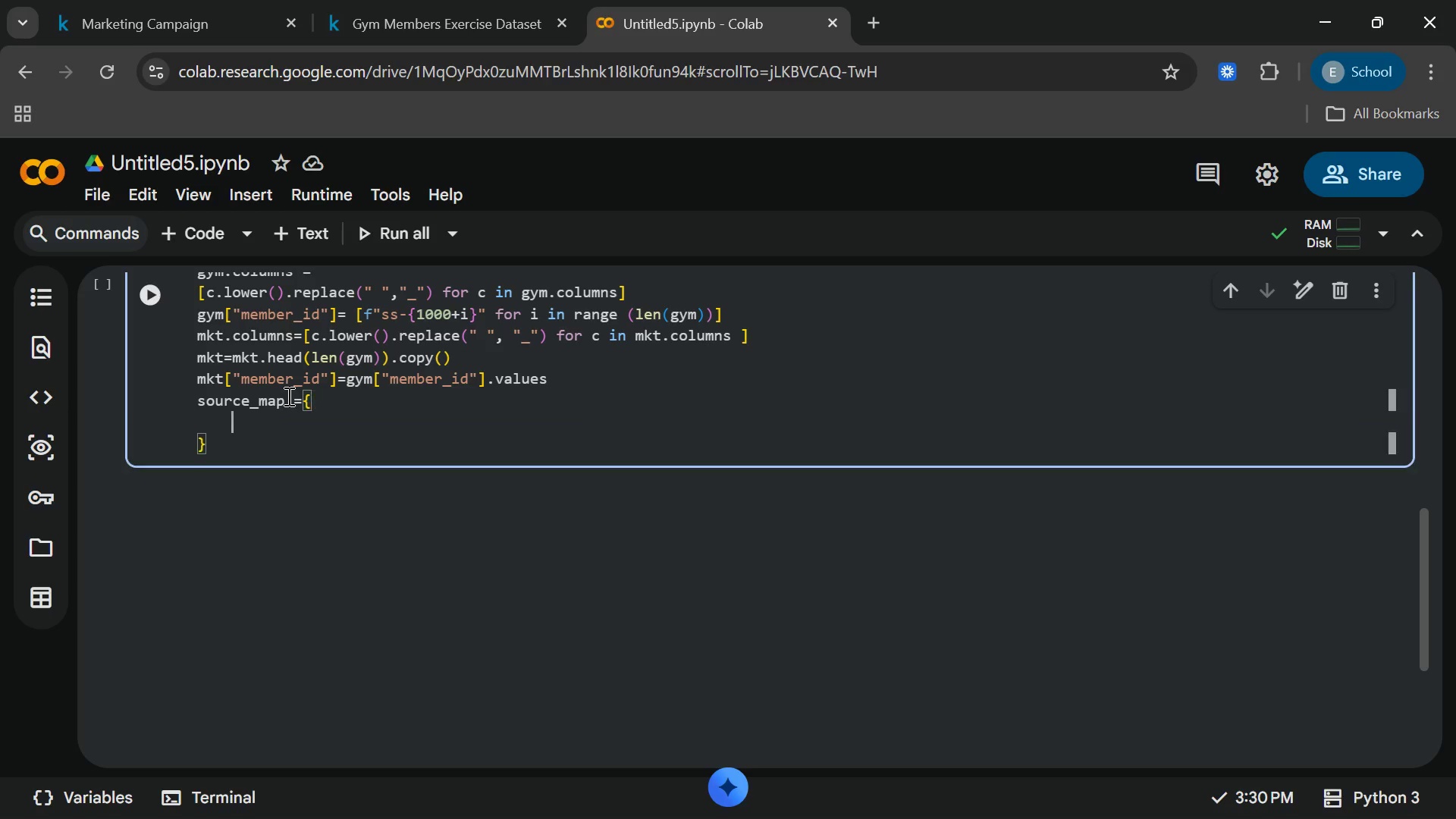 
 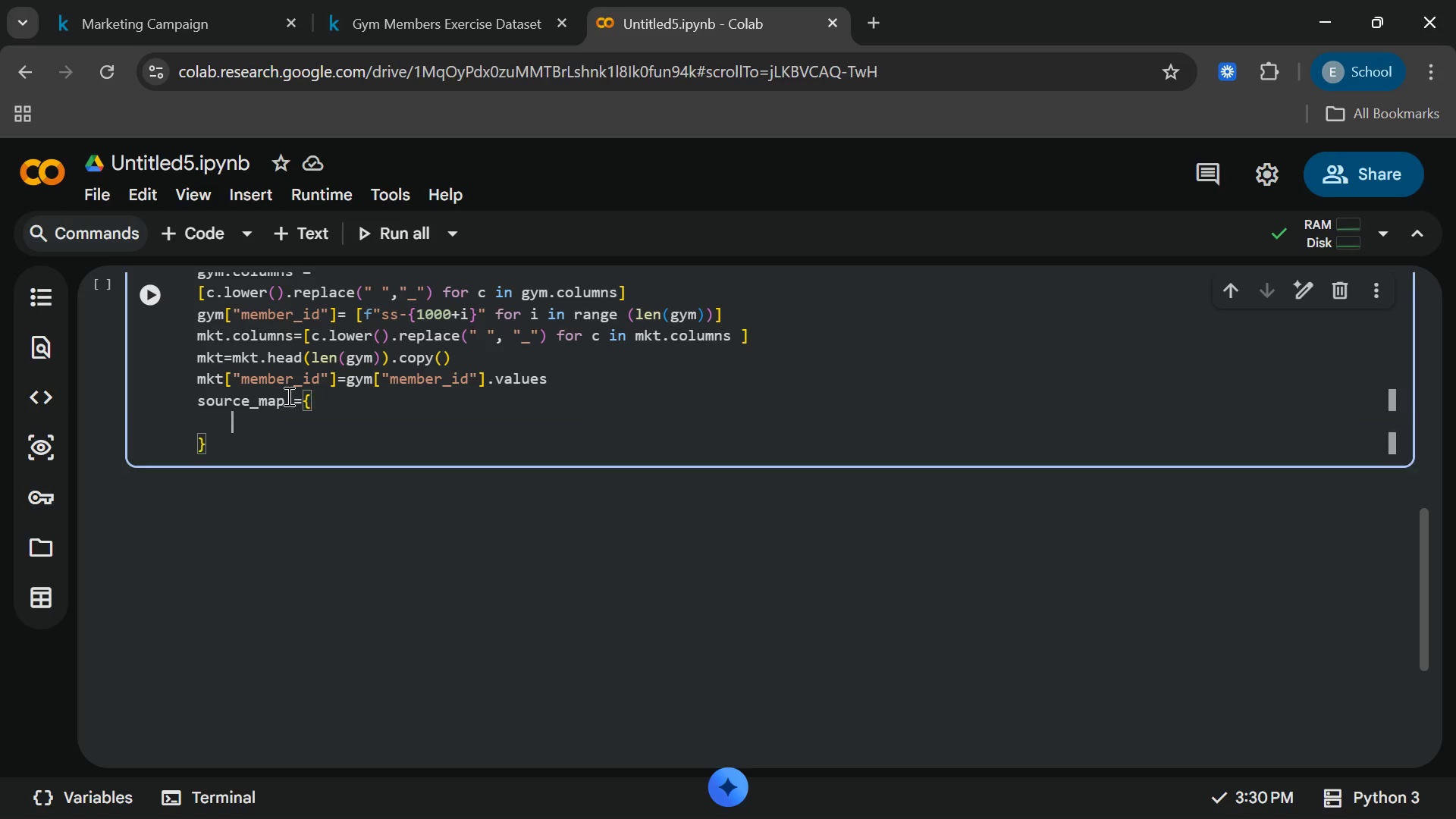 
key(Enter)
 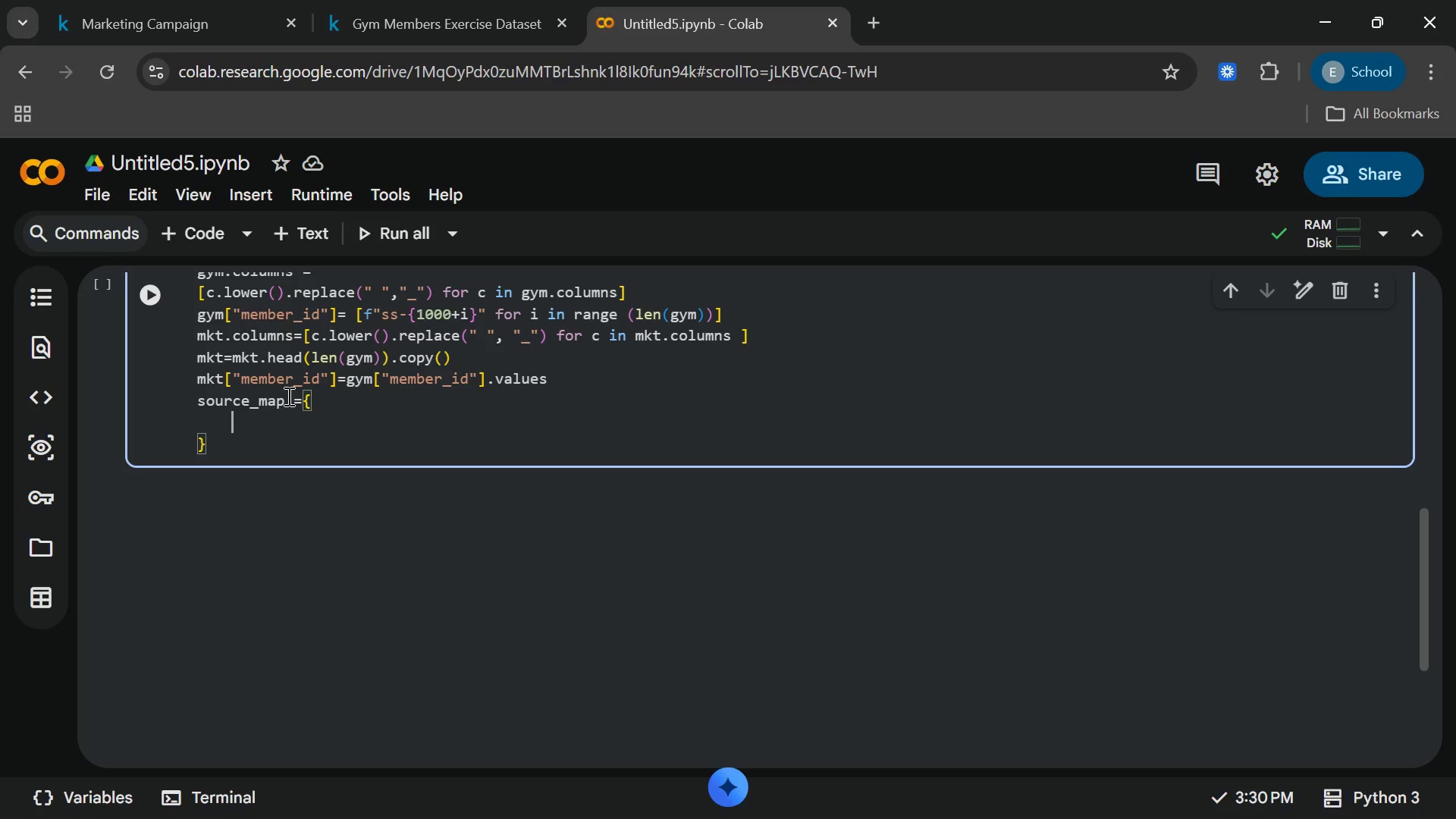 
key(Shift+Quote)
 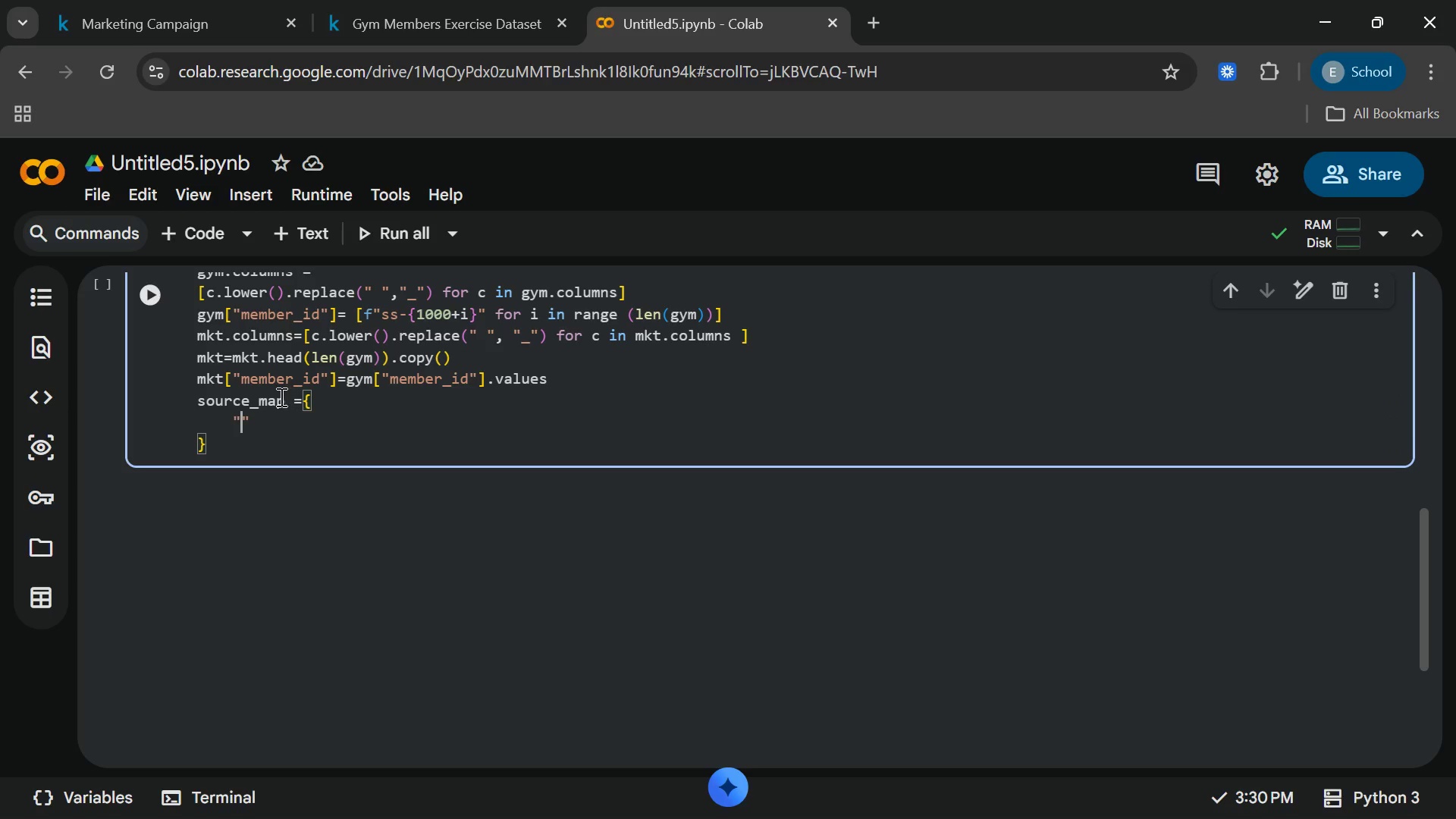 
type(graduation)
 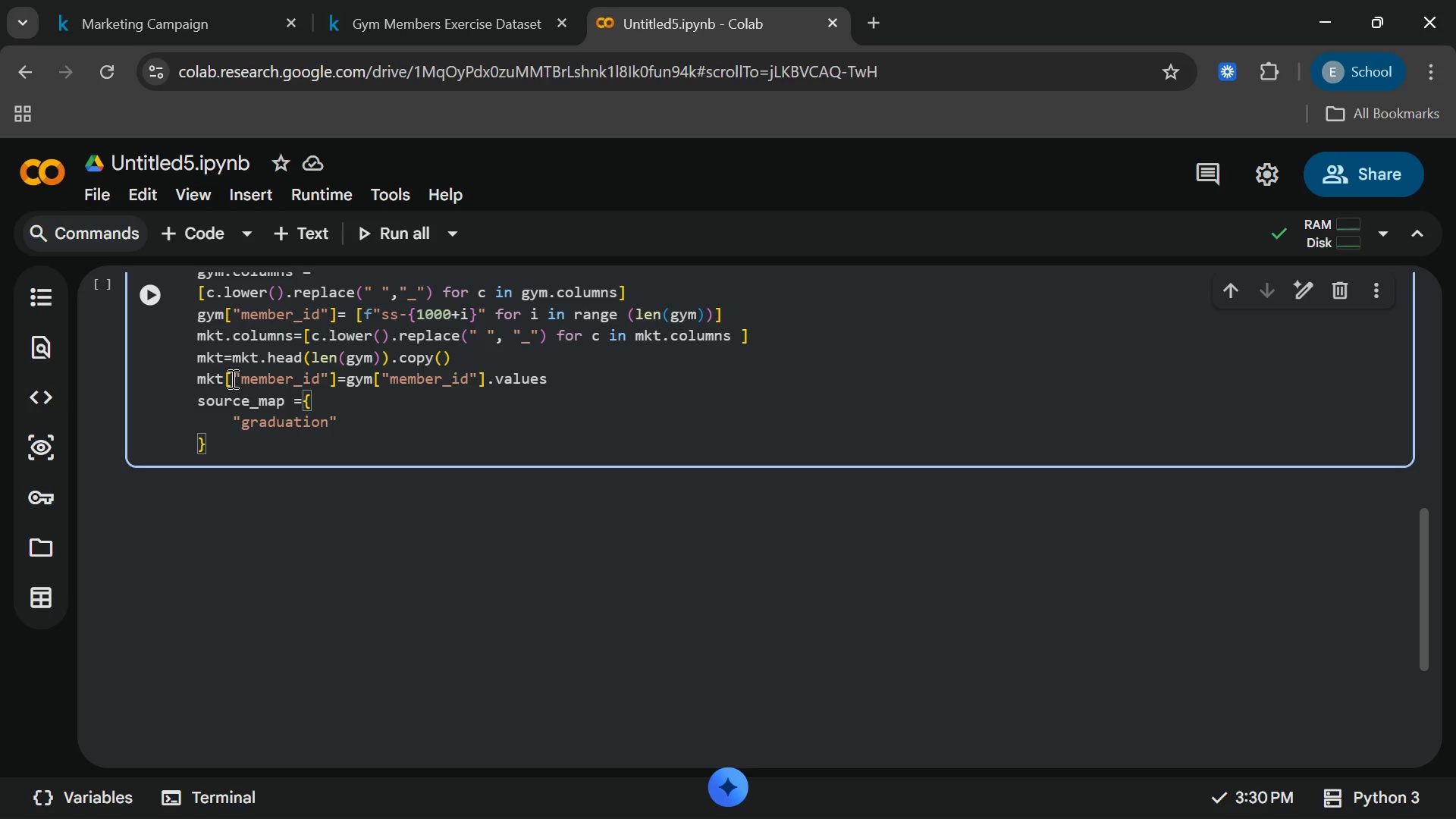 
key(ArrowRight)
 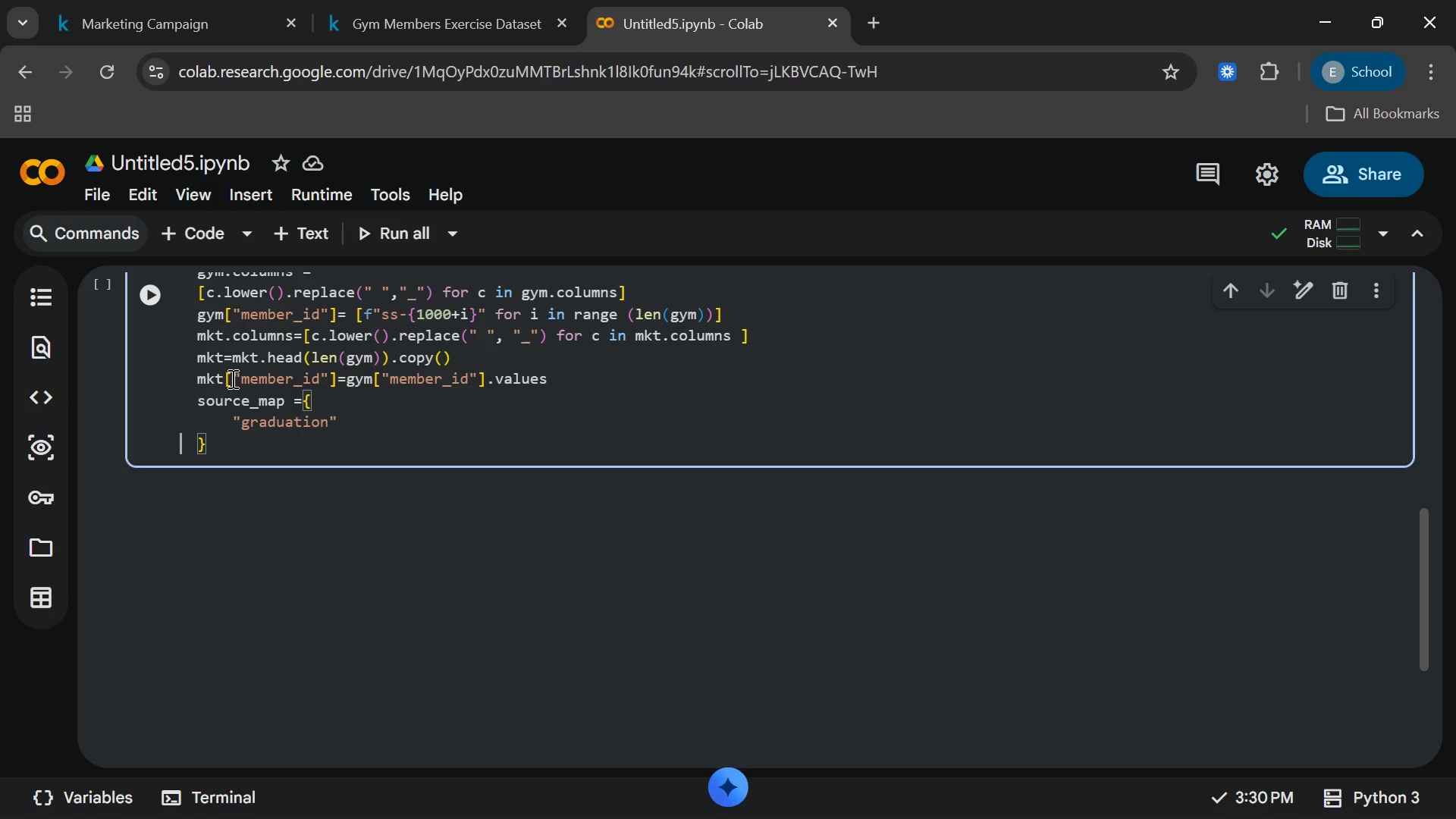 
key(ArrowRight)
 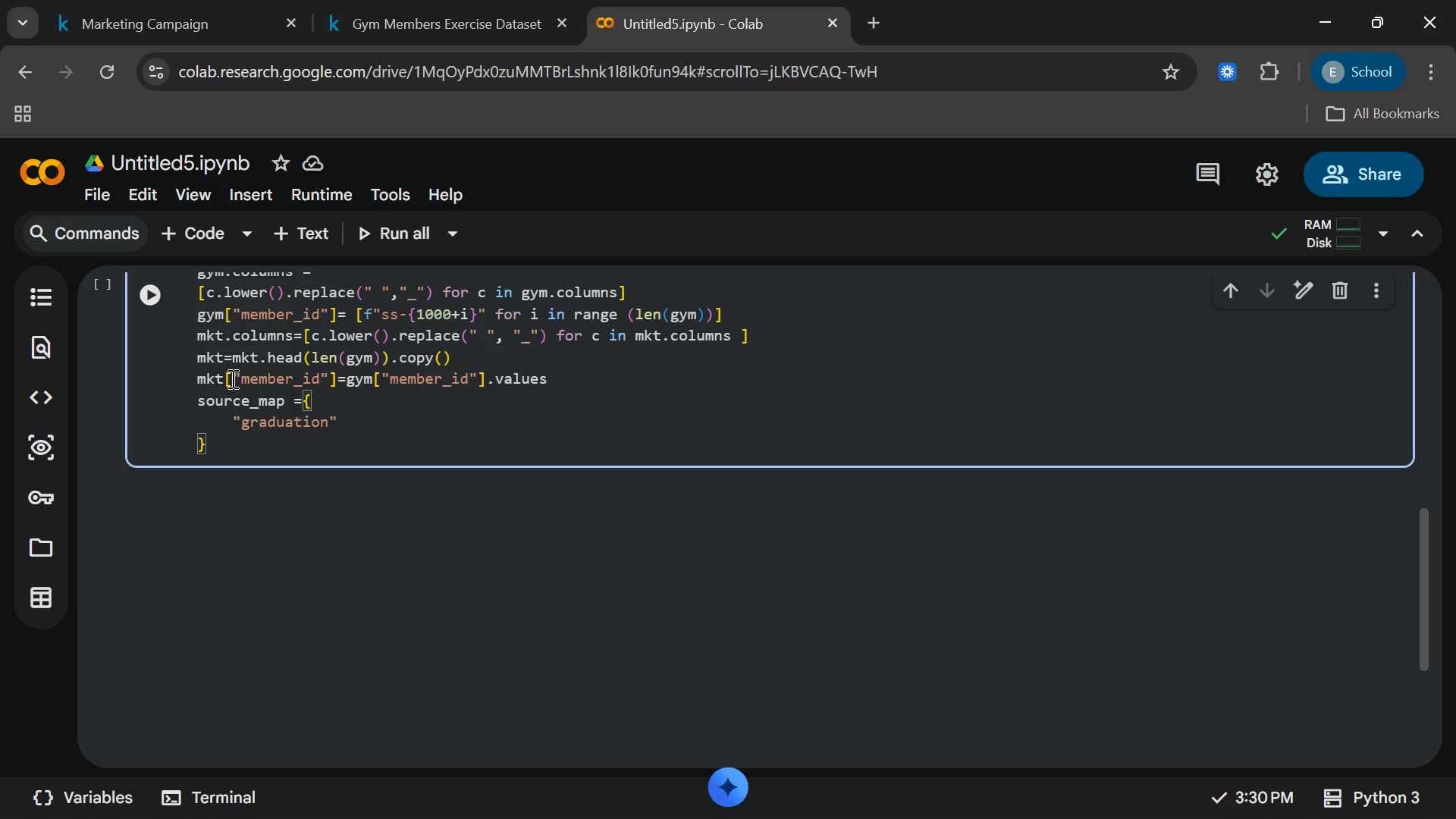 
key(ArrowLeft)
 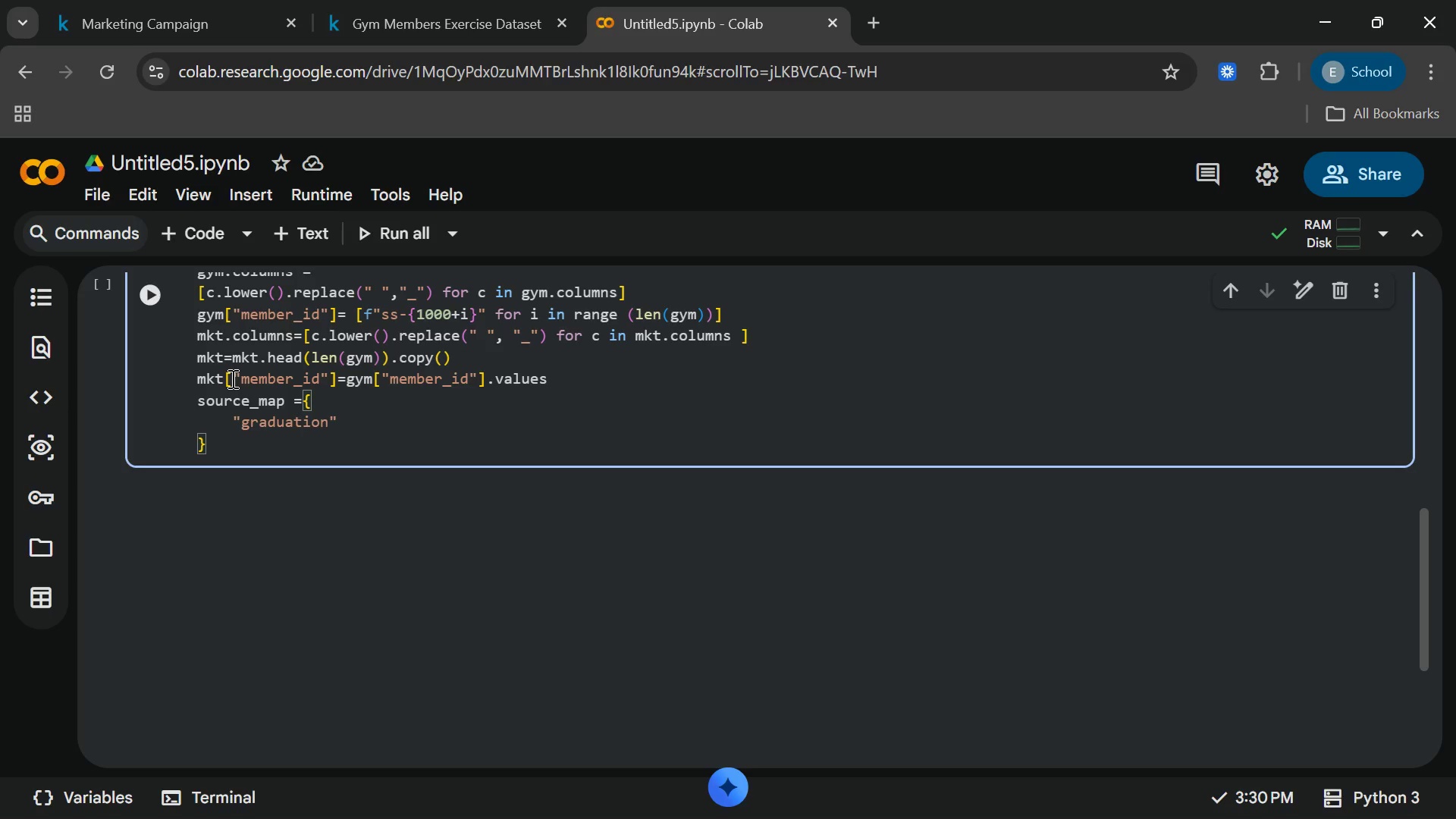 
type(:"facebook)
 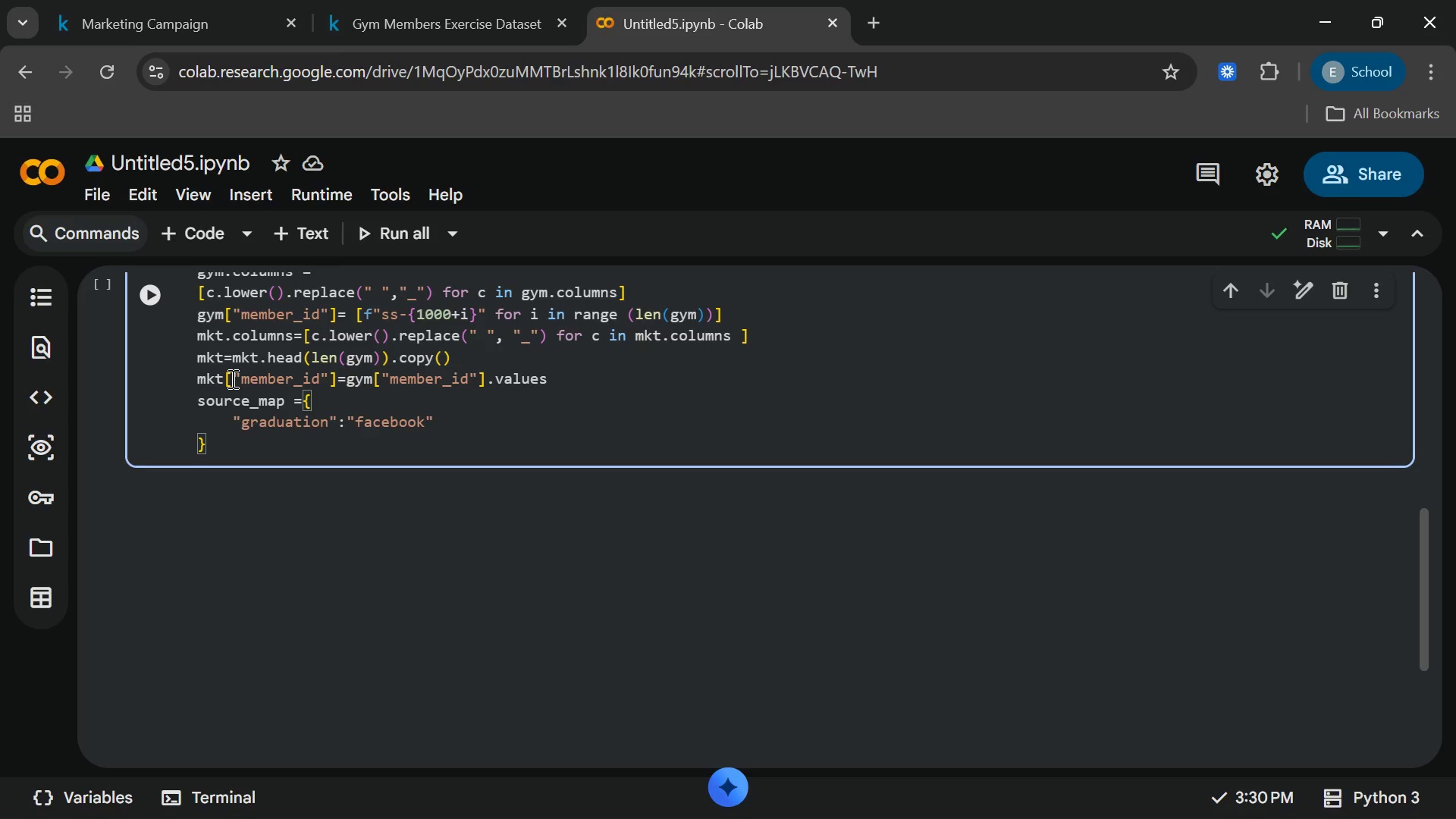 
key(ArrowDown)
 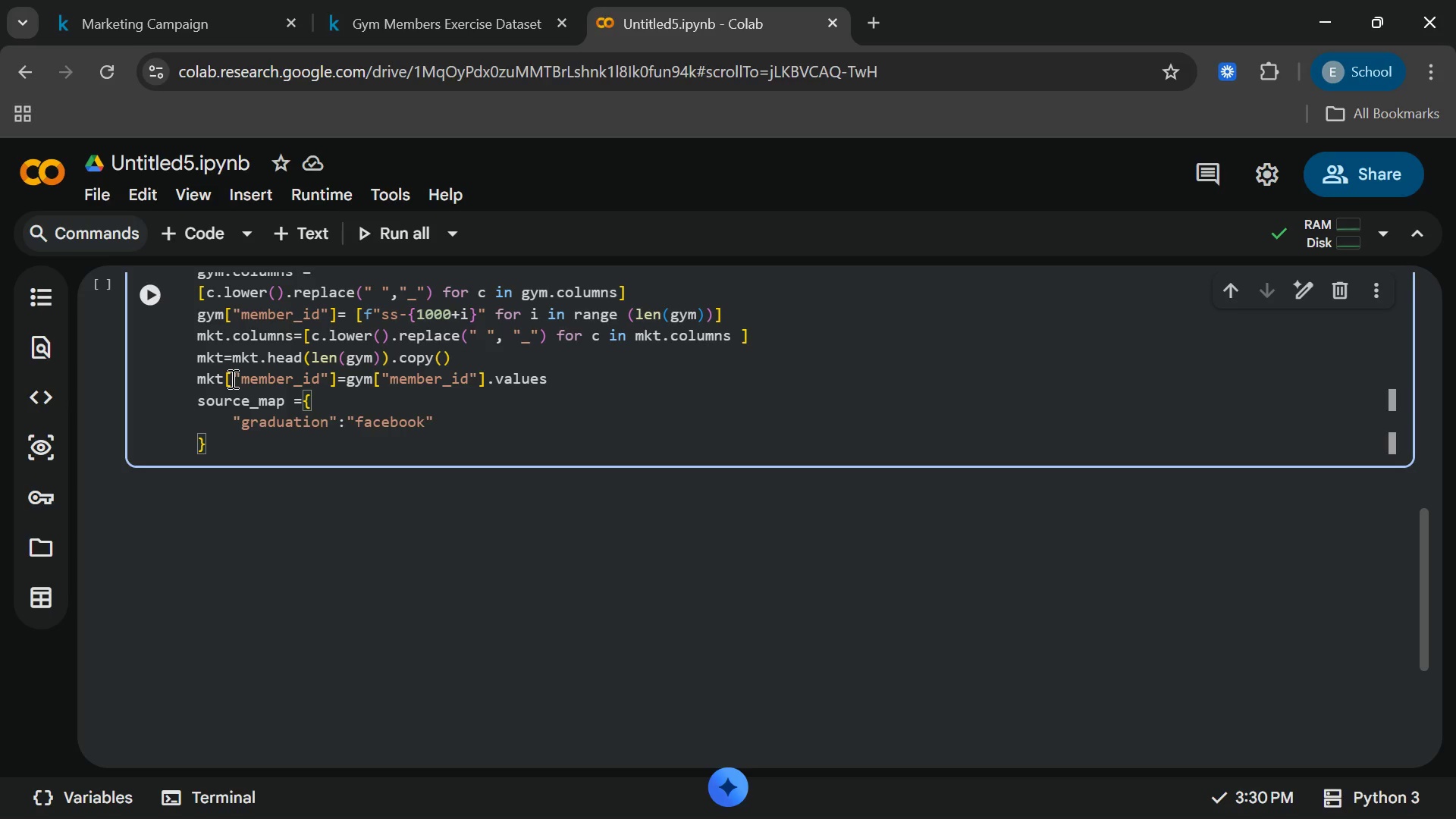 
key(ArrowUp)
 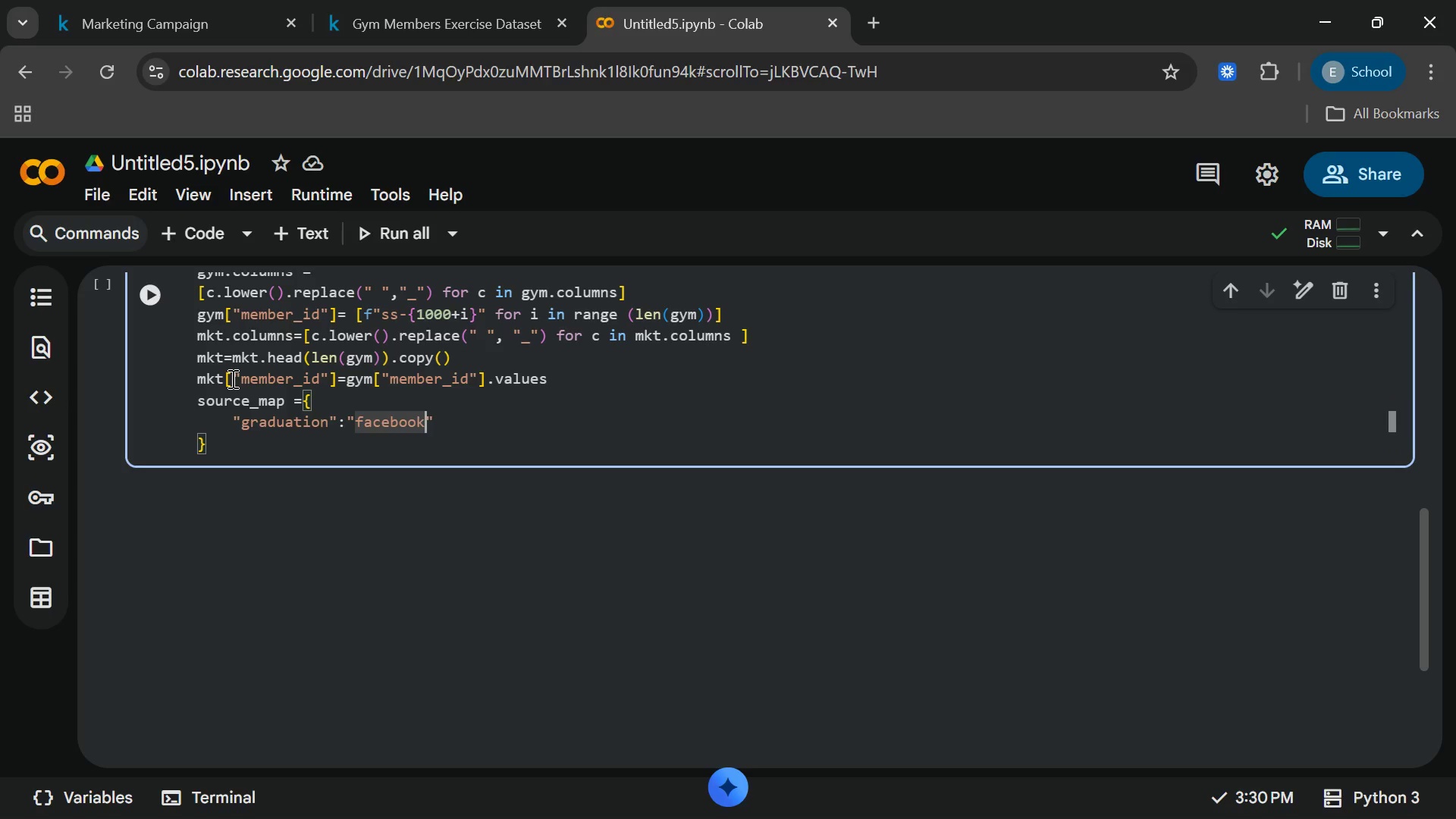 
key(ArrowLeft)
 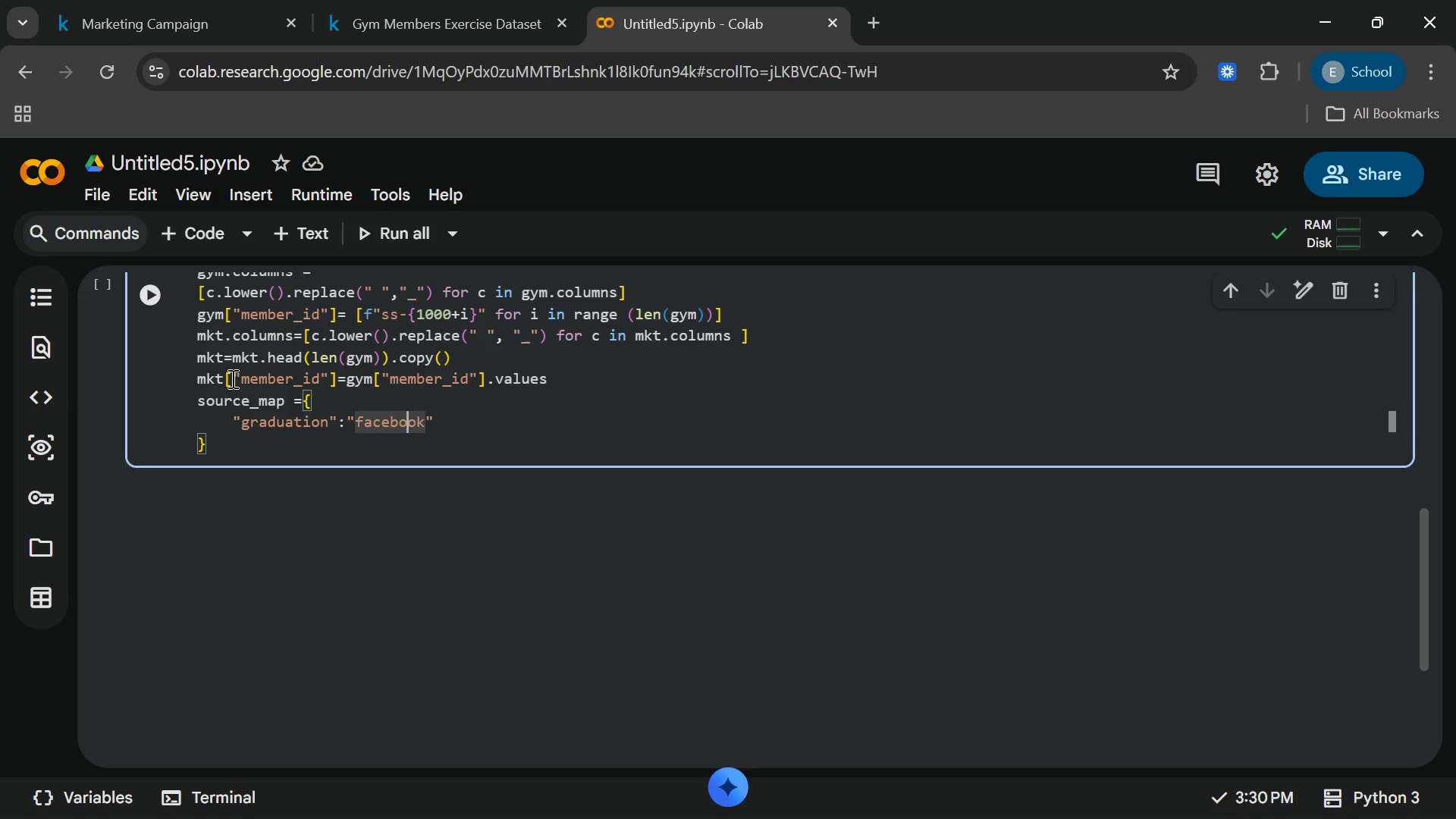 
key(ArrowLeft)
 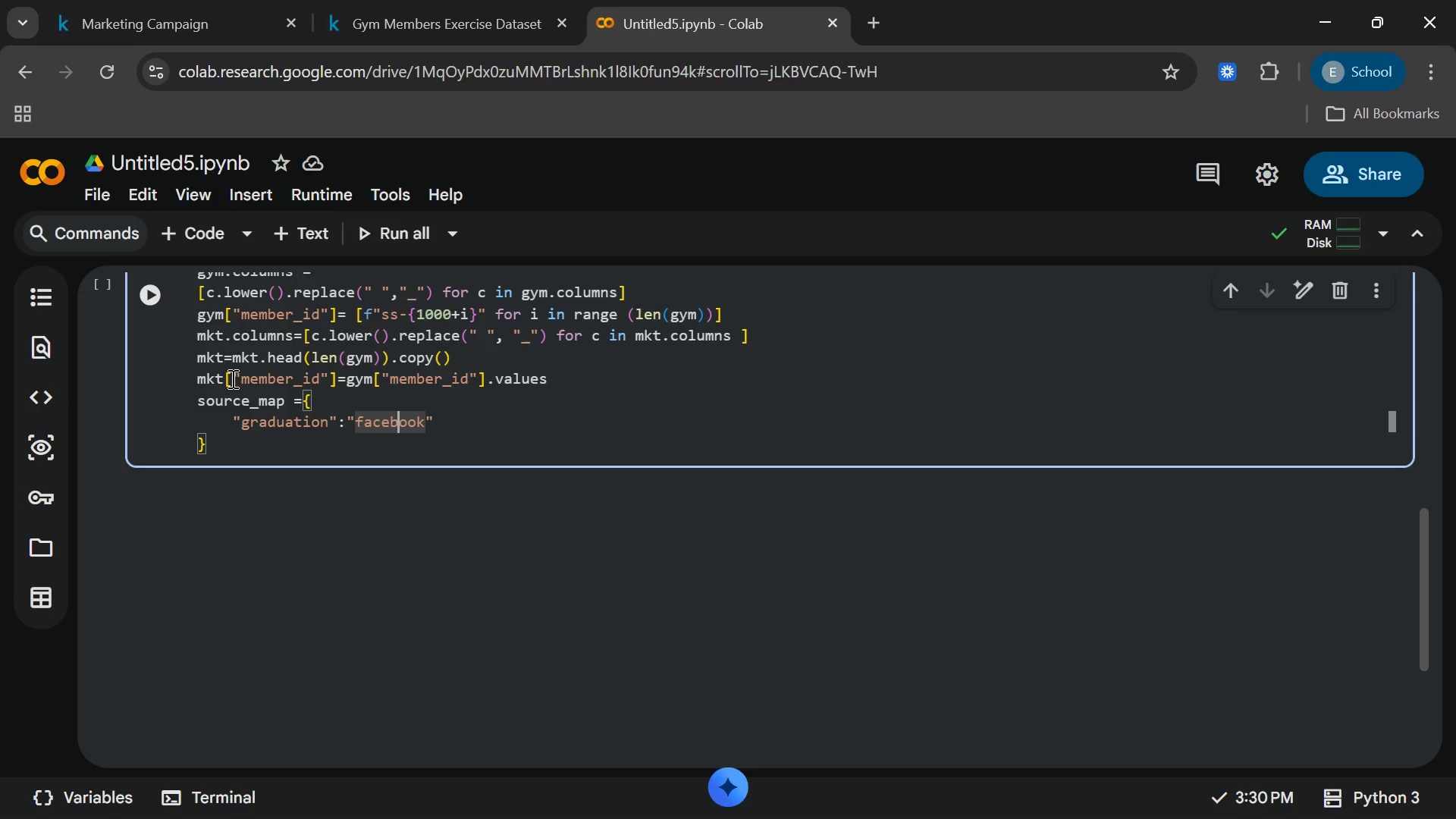 
key(ArrowLeft)
 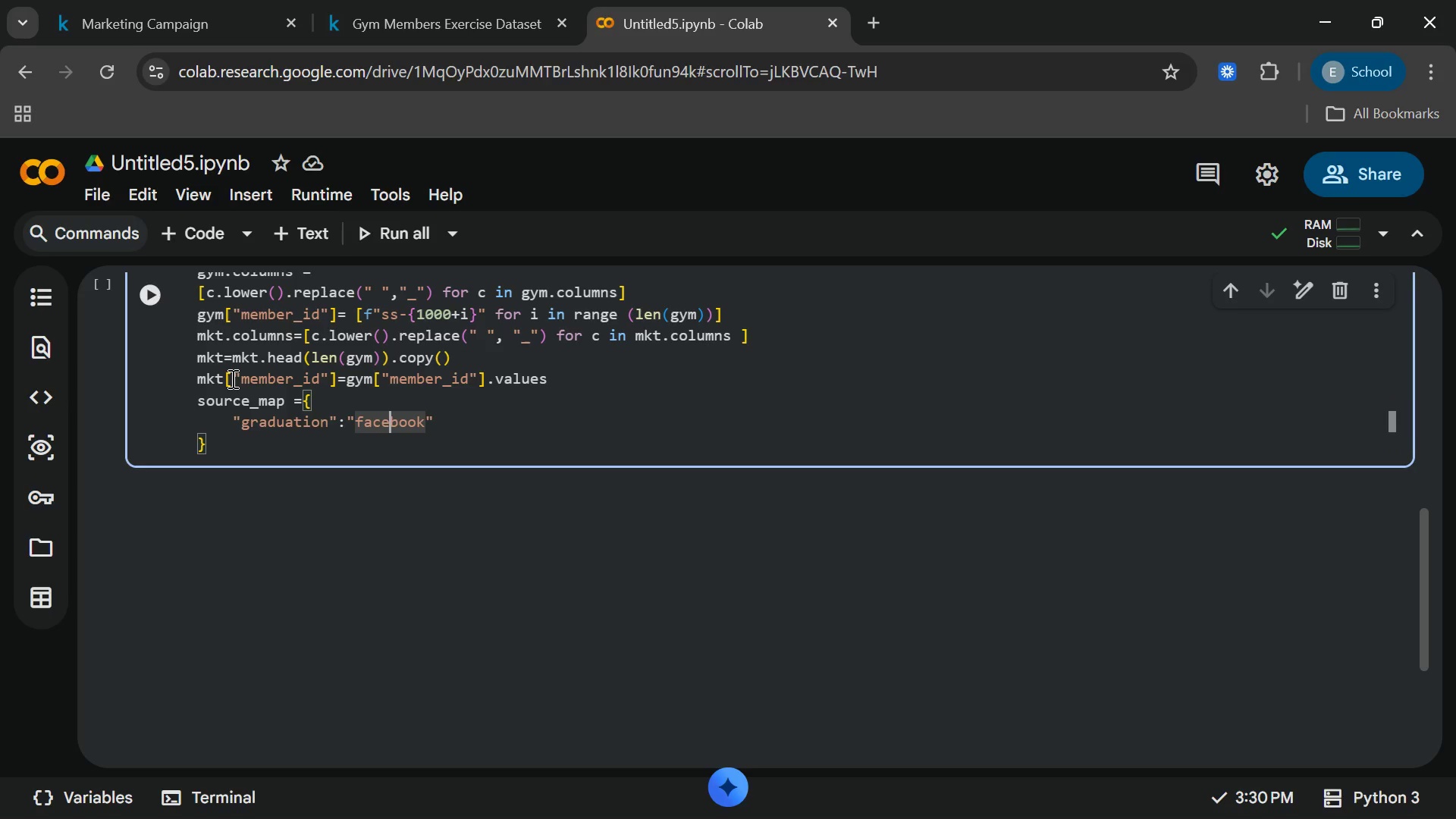 
key(ArrowLeft)
 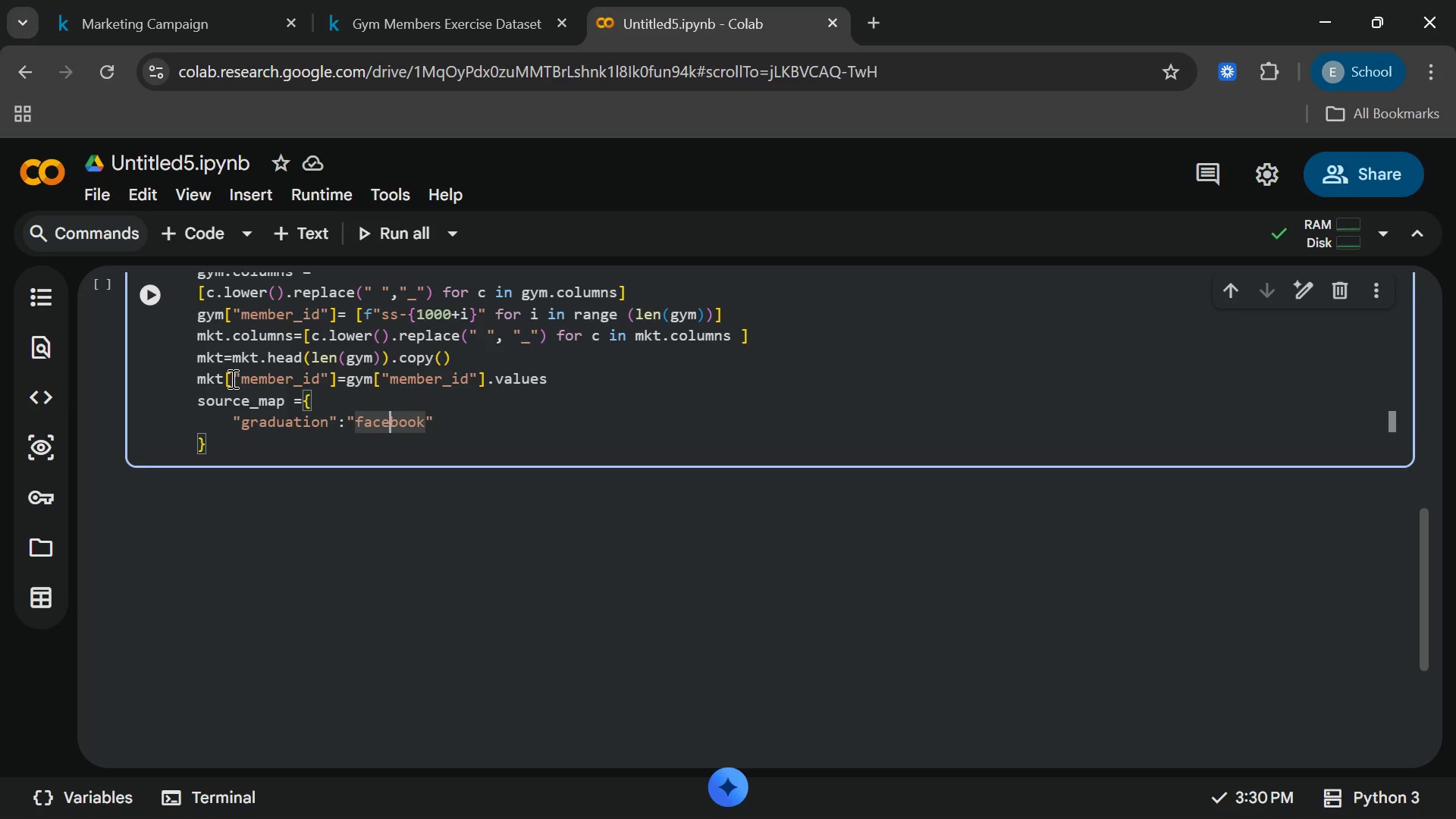 
key(ArrowLeft)
 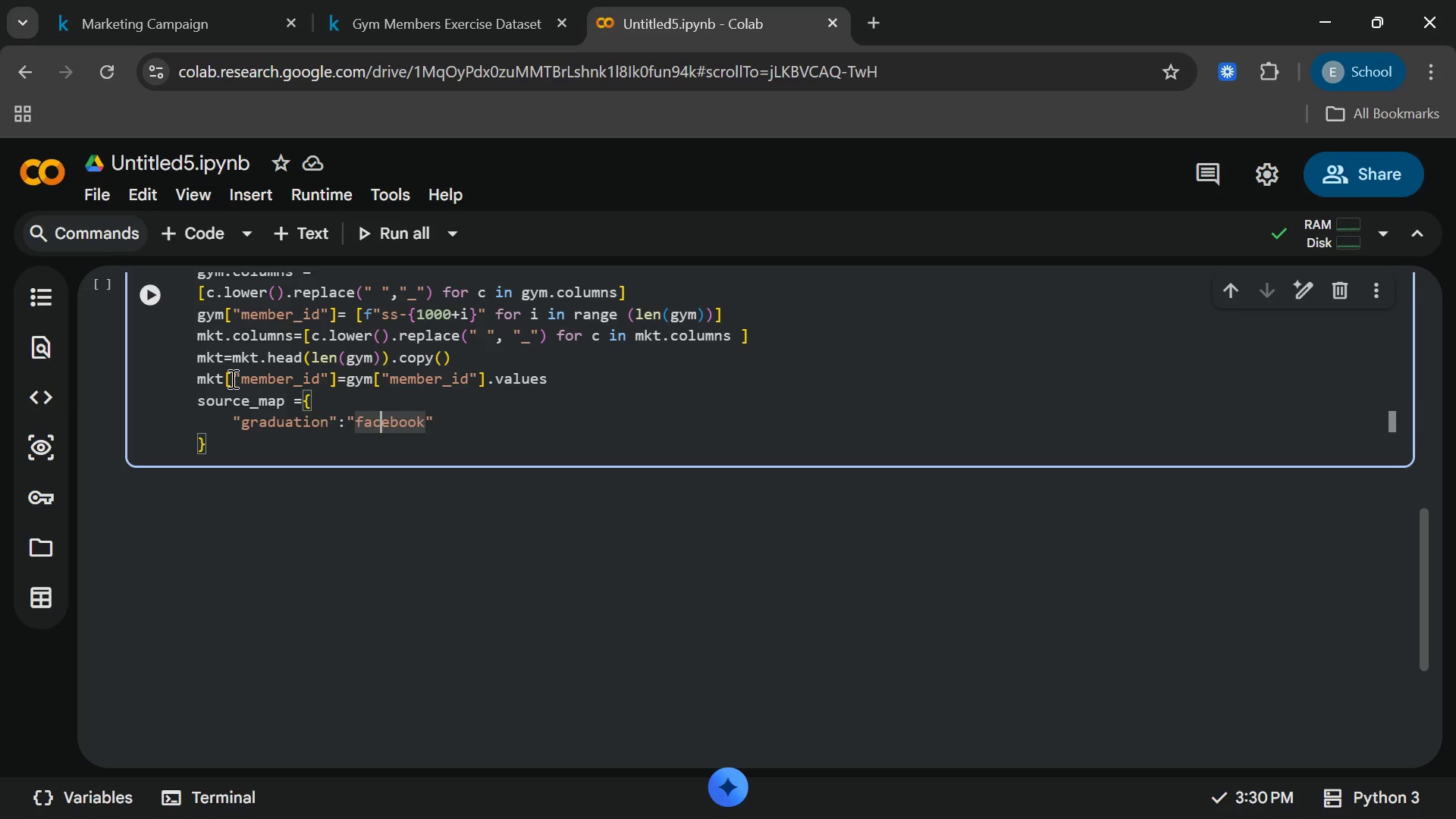 
key(ArrowLeft)
 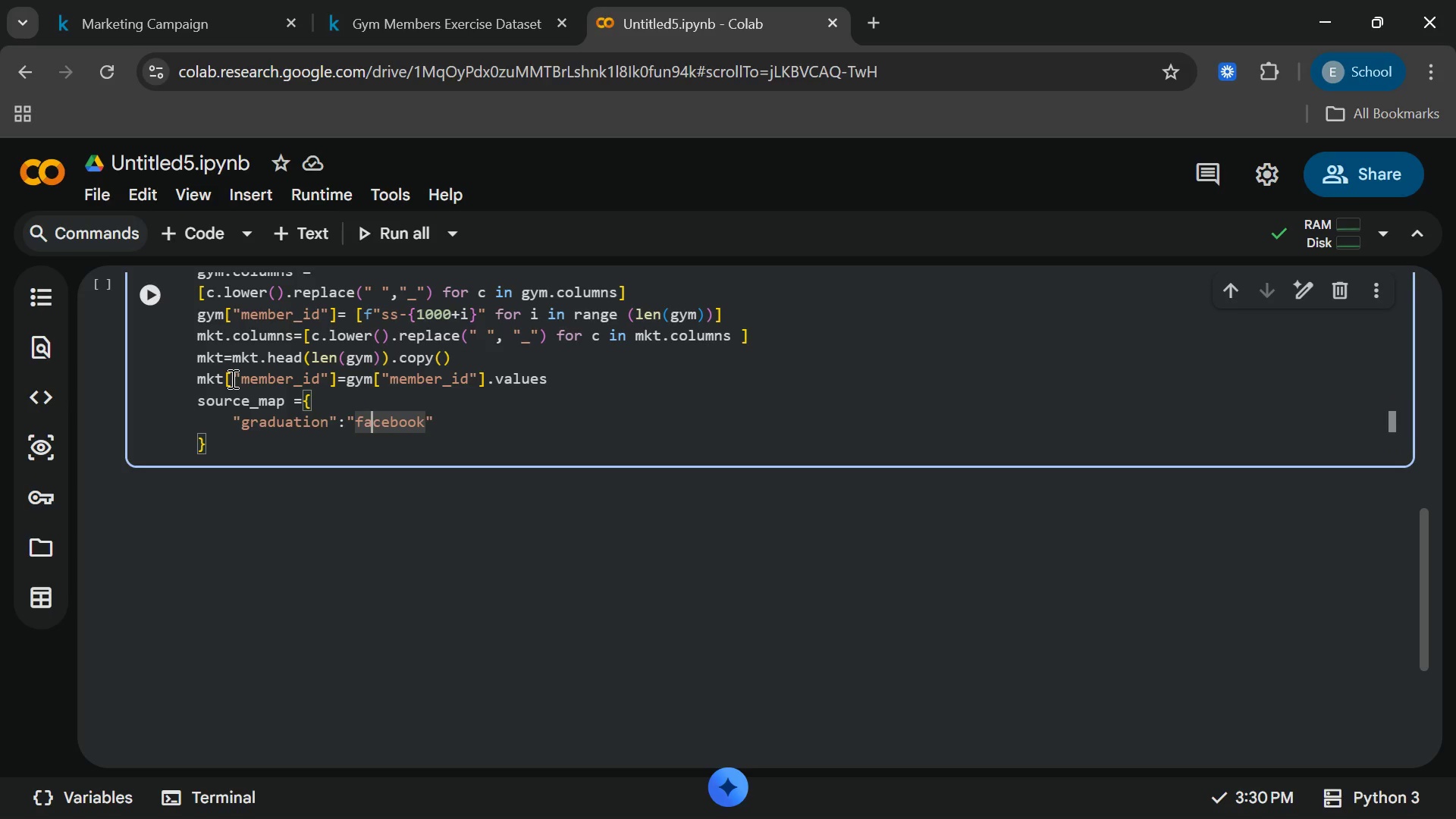 
key(ArrowLeft)
 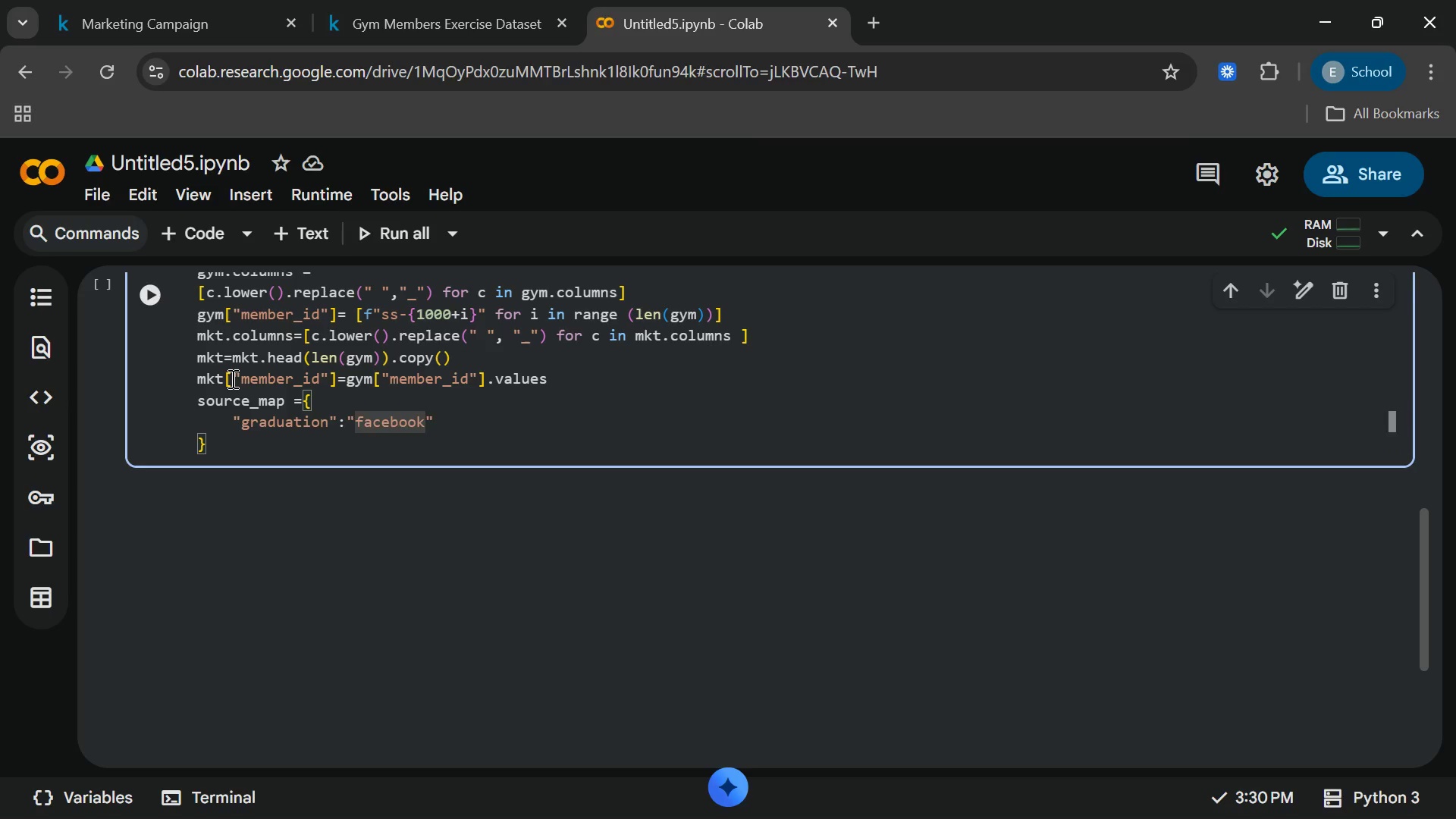 
key(Backspace)
 